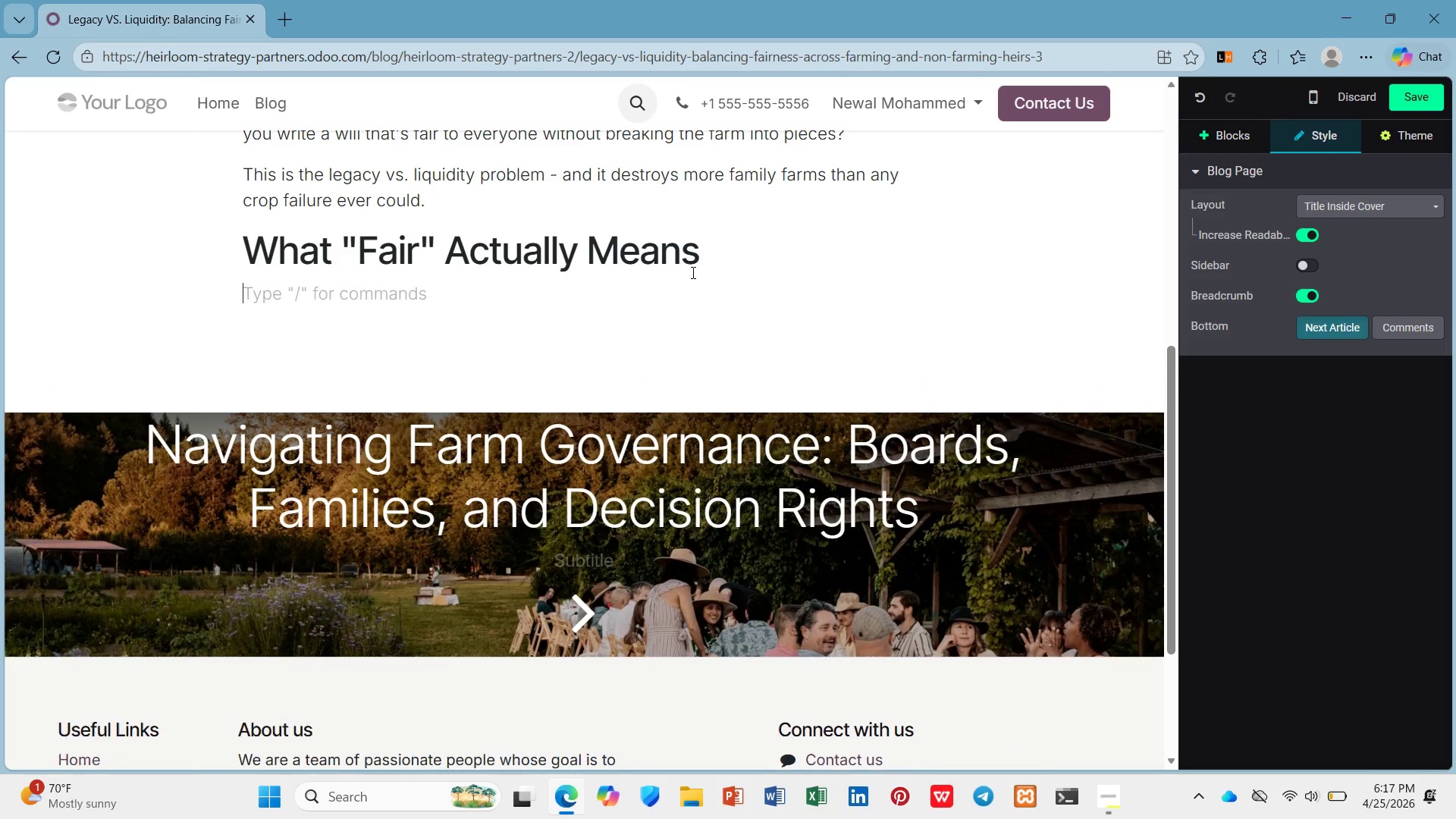 
key(Enter)
 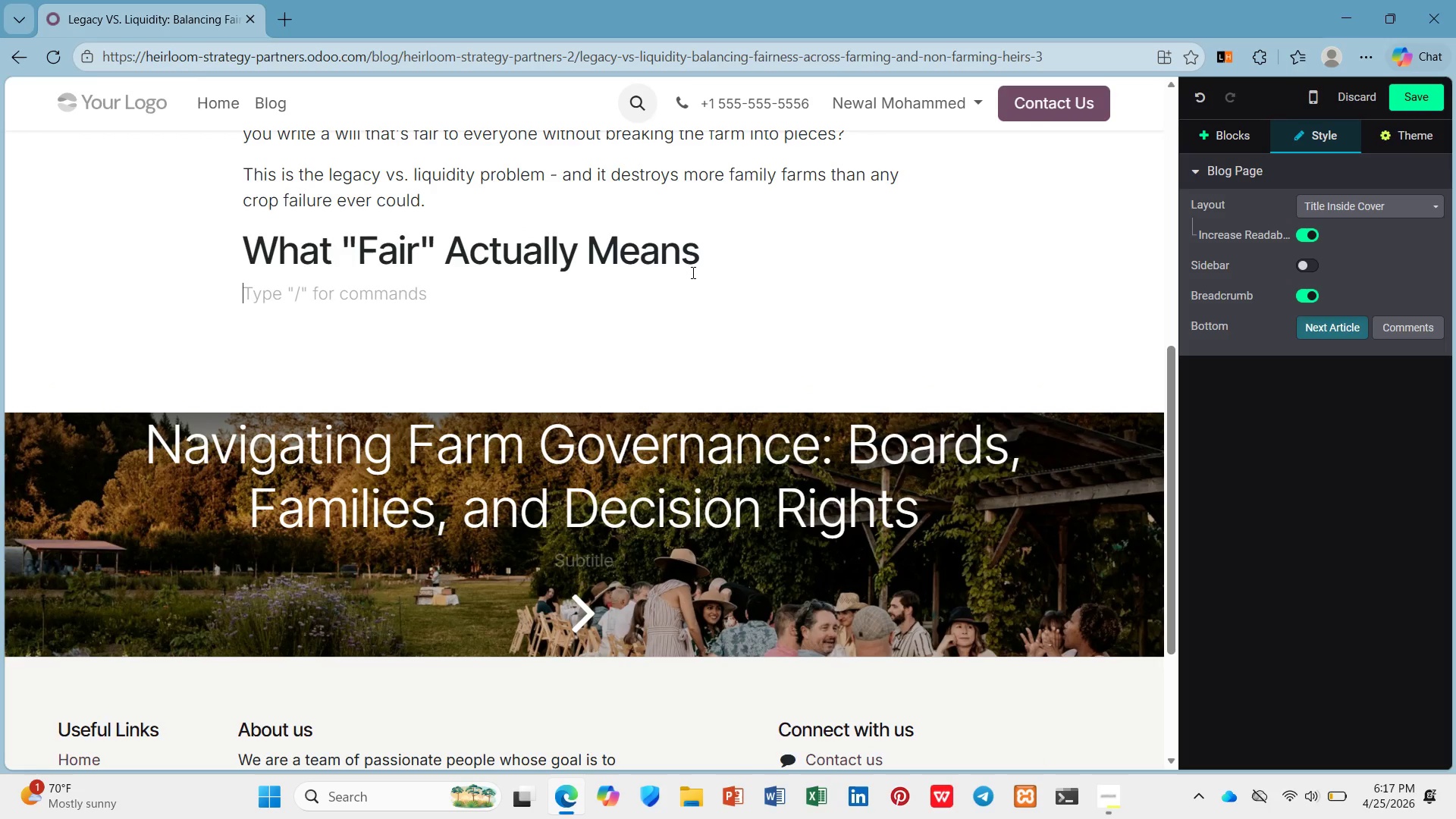 
key(Shift+E)
 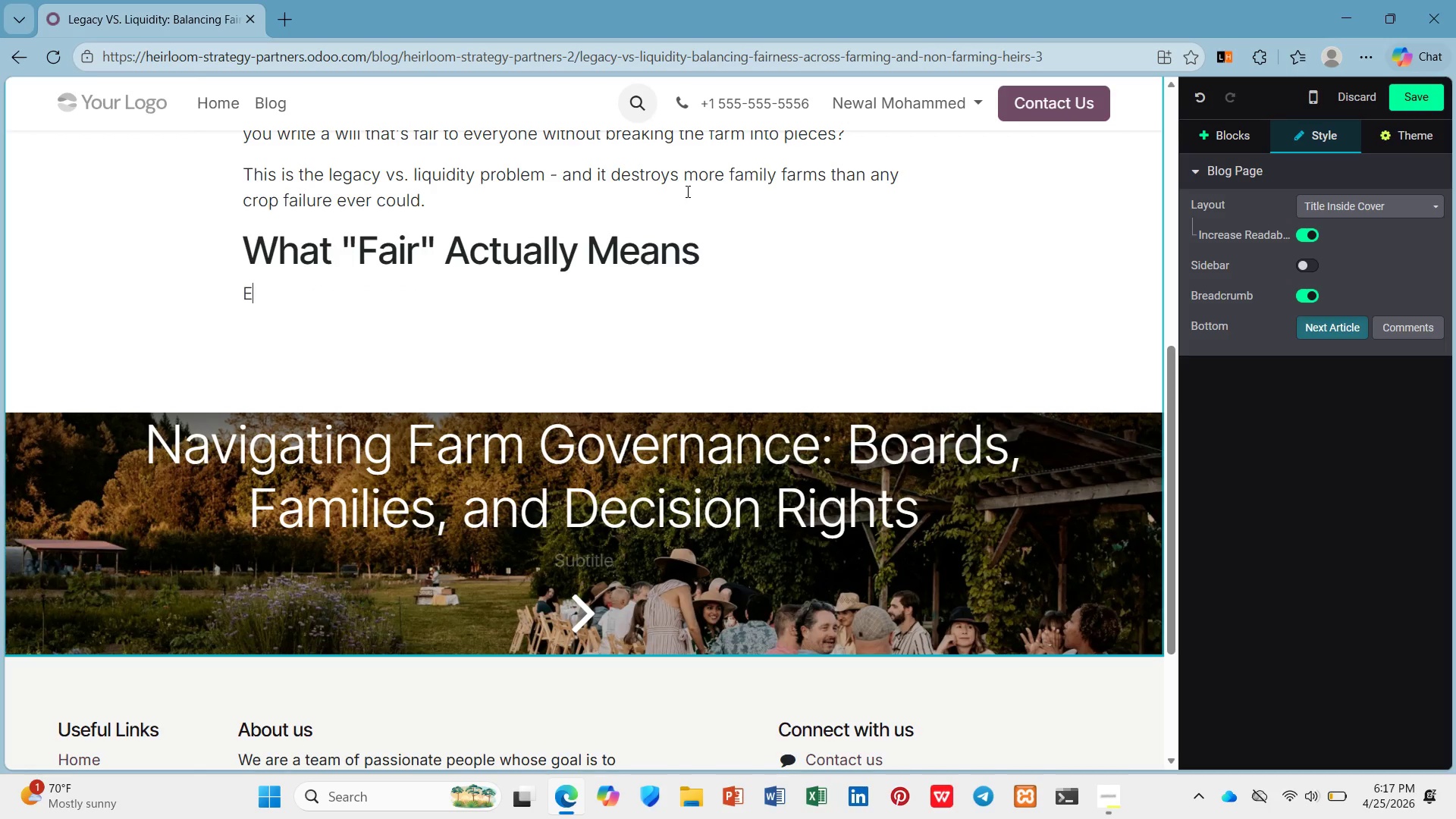 
type(E)
key(Backspace)
type(Q)
key(Backspace)
type(qual i s)
key(Backspace)
key(Backspace)
type(s re)
key(Backspace)
type(arely fair. One child running the farm full-time contributes f)
key(Backspace)
 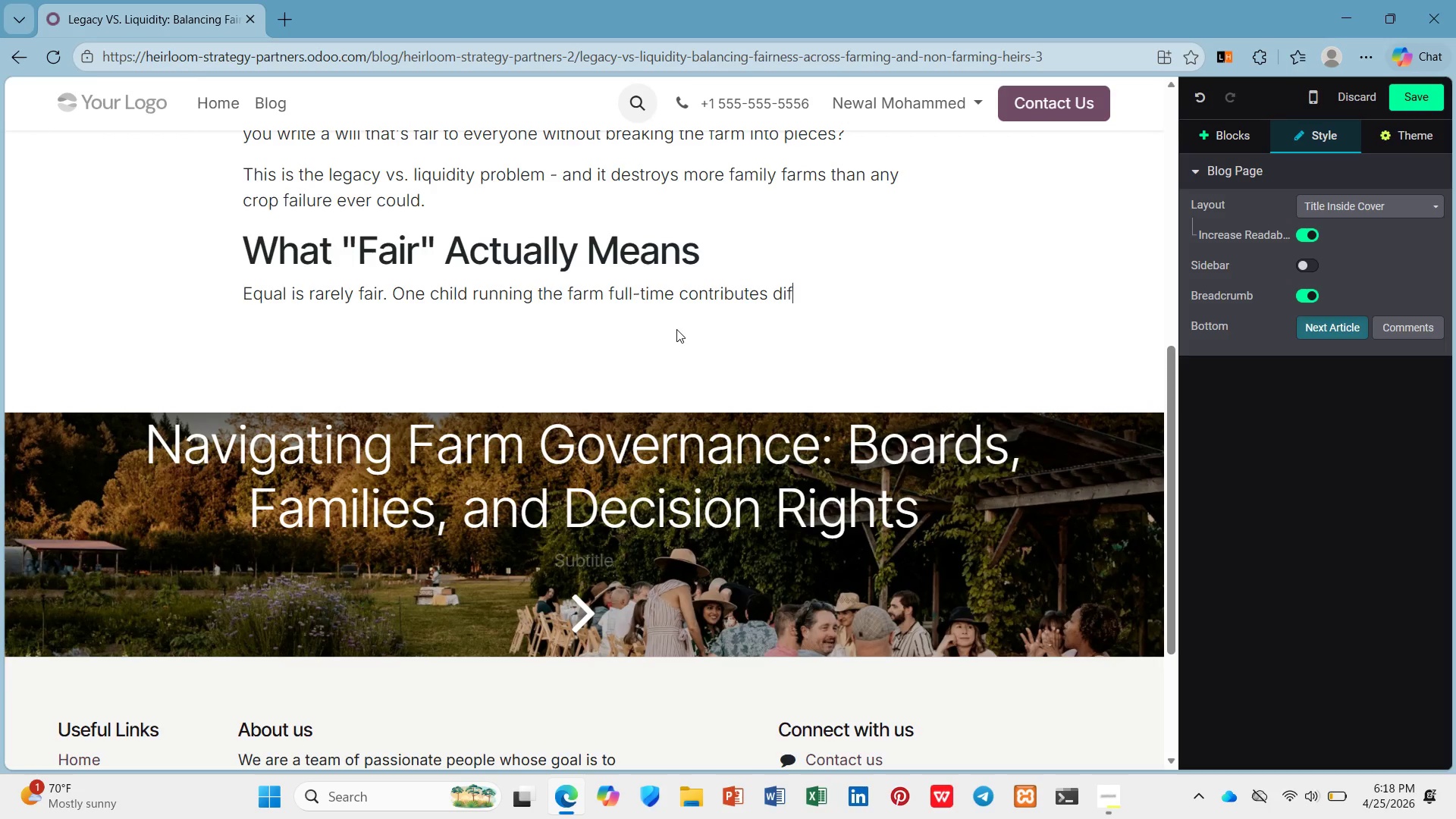 
 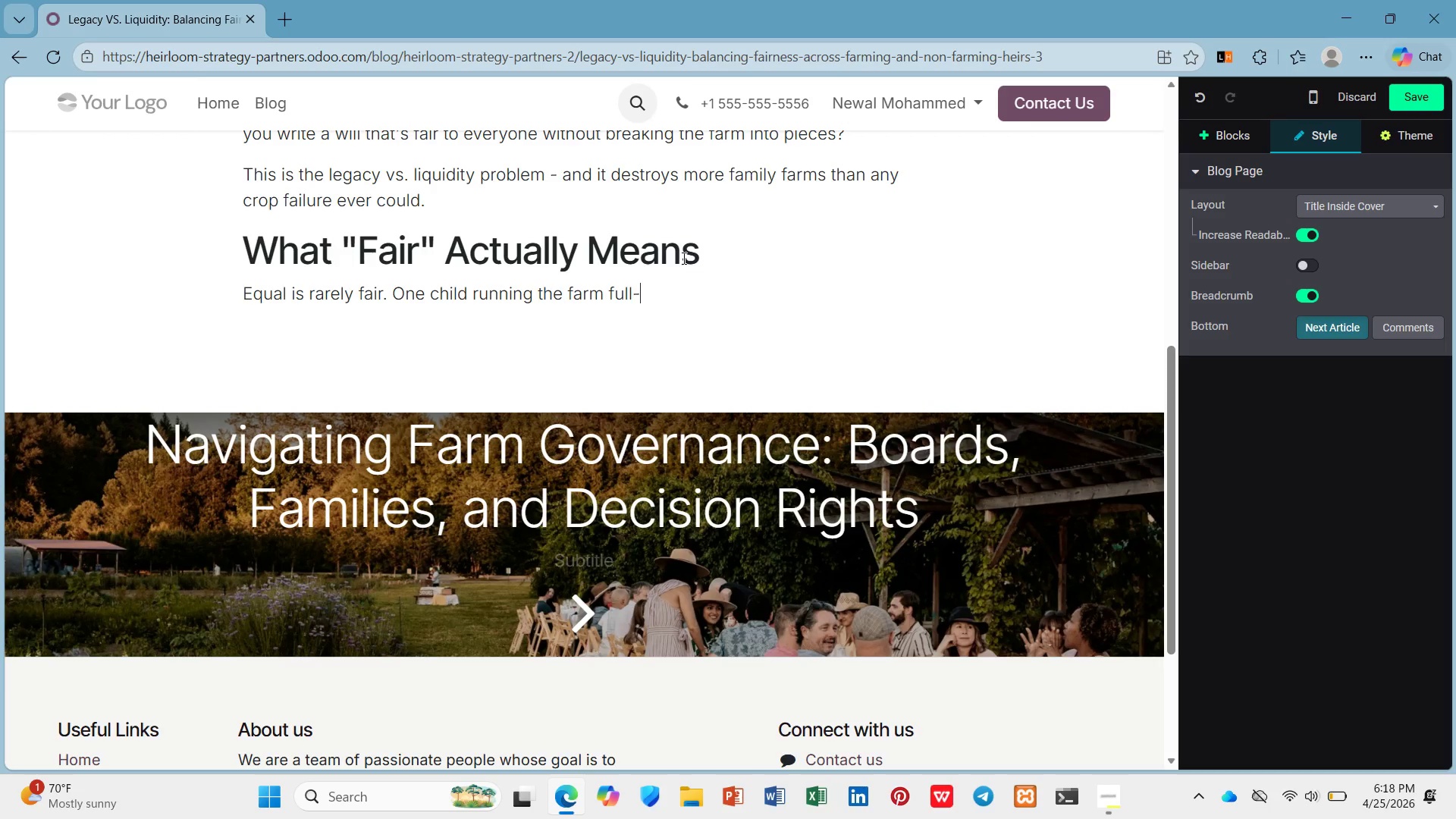 
type(differently than a sibling who vii)
key(Backspace)
type(si)
 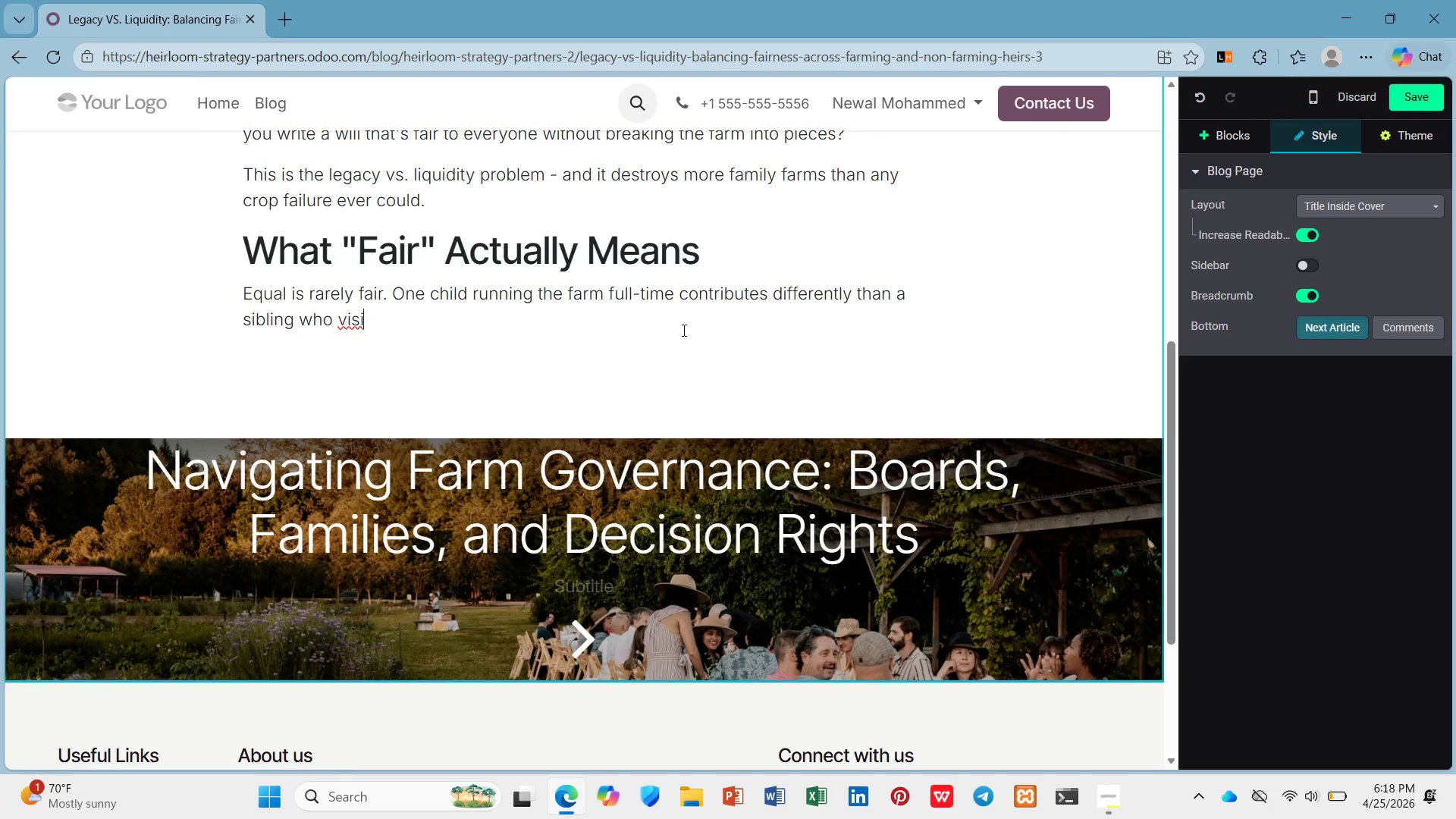 
type(ts on holidays. W)
key(Backspace)
type(Equal inheritance for everyone often forces liquidation - selling land to pay x)
key(Backspace)
type(cash )
 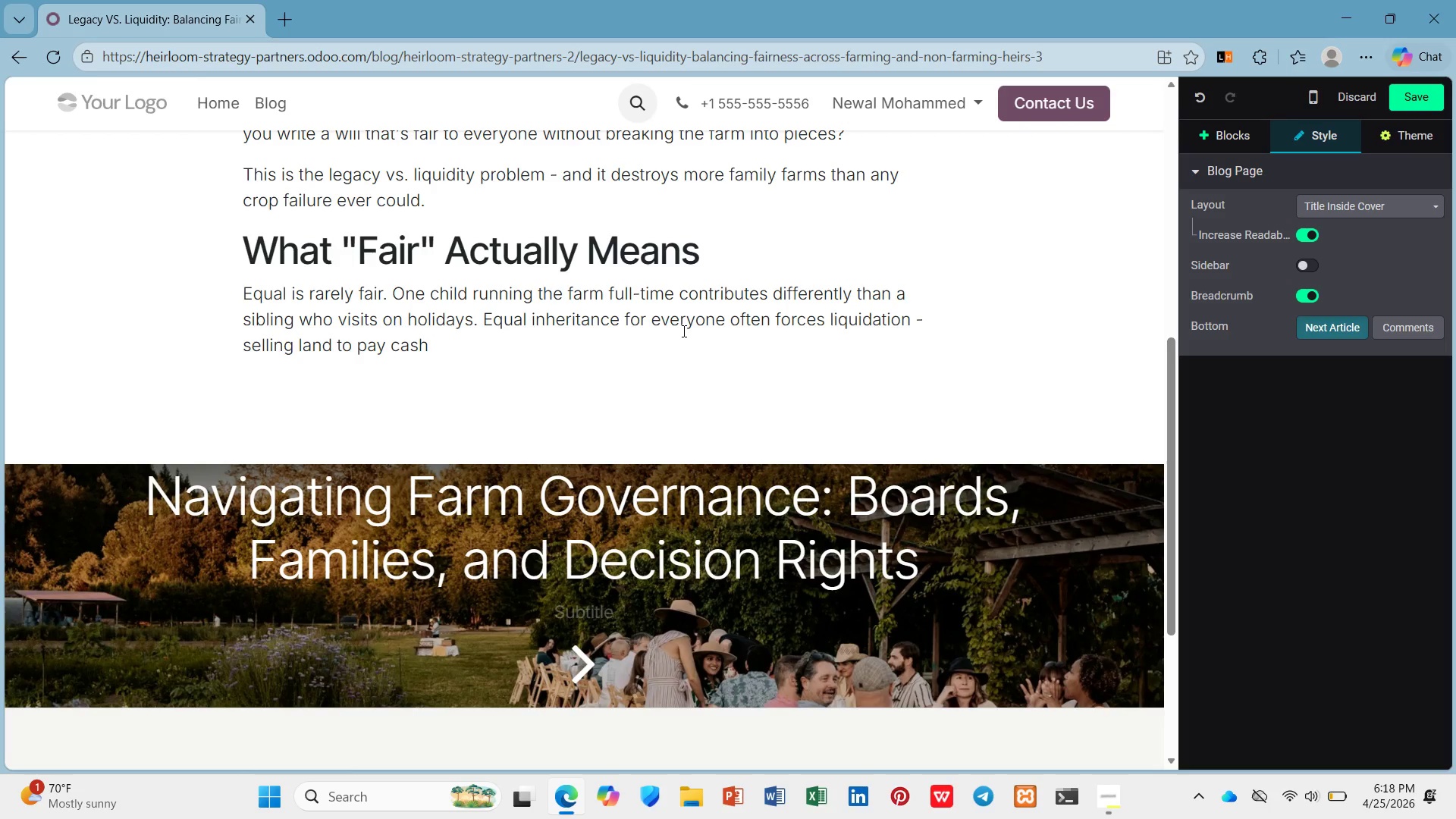 
type(to non-farming heirs.)
 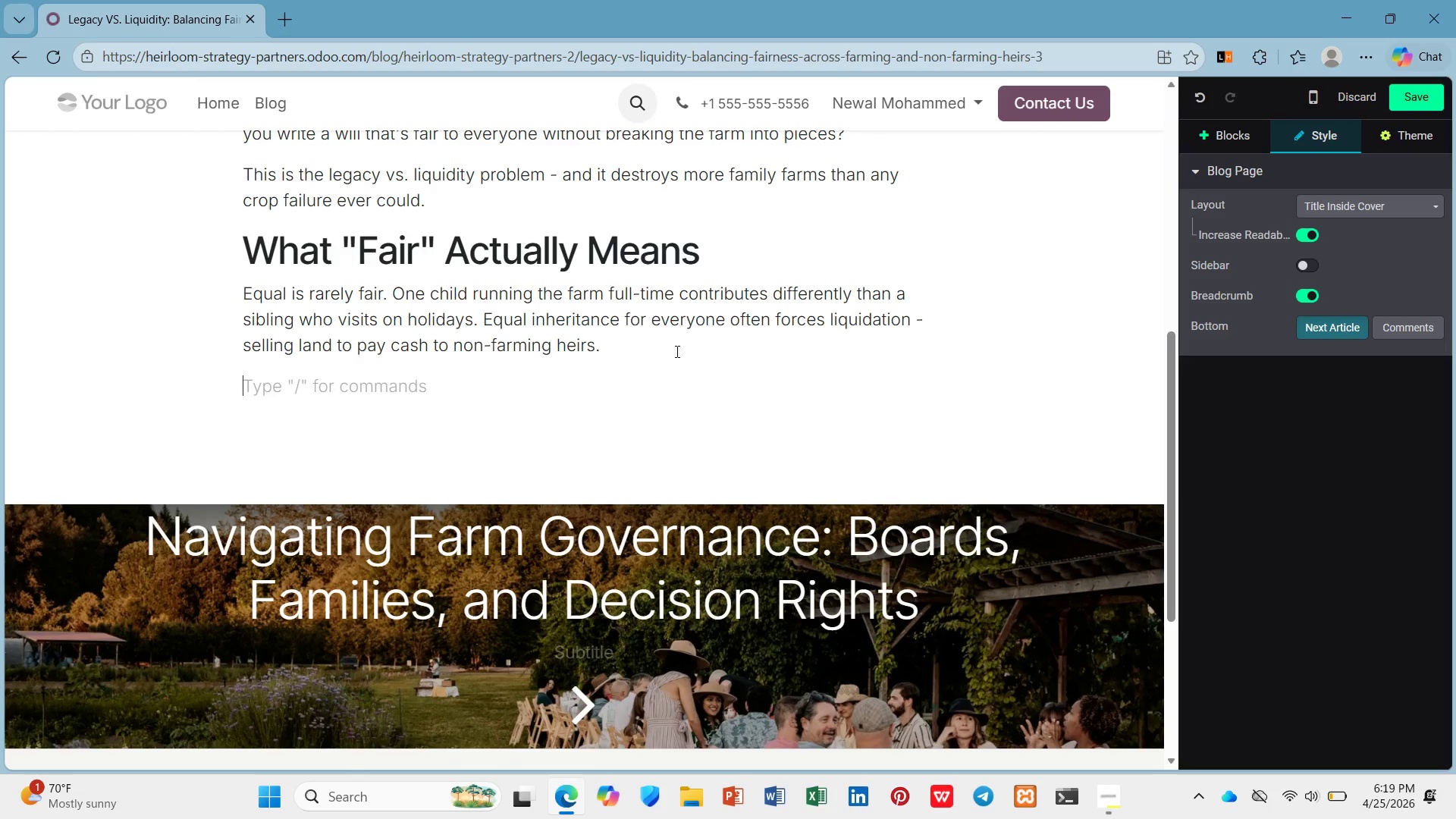 
key(Enter)
 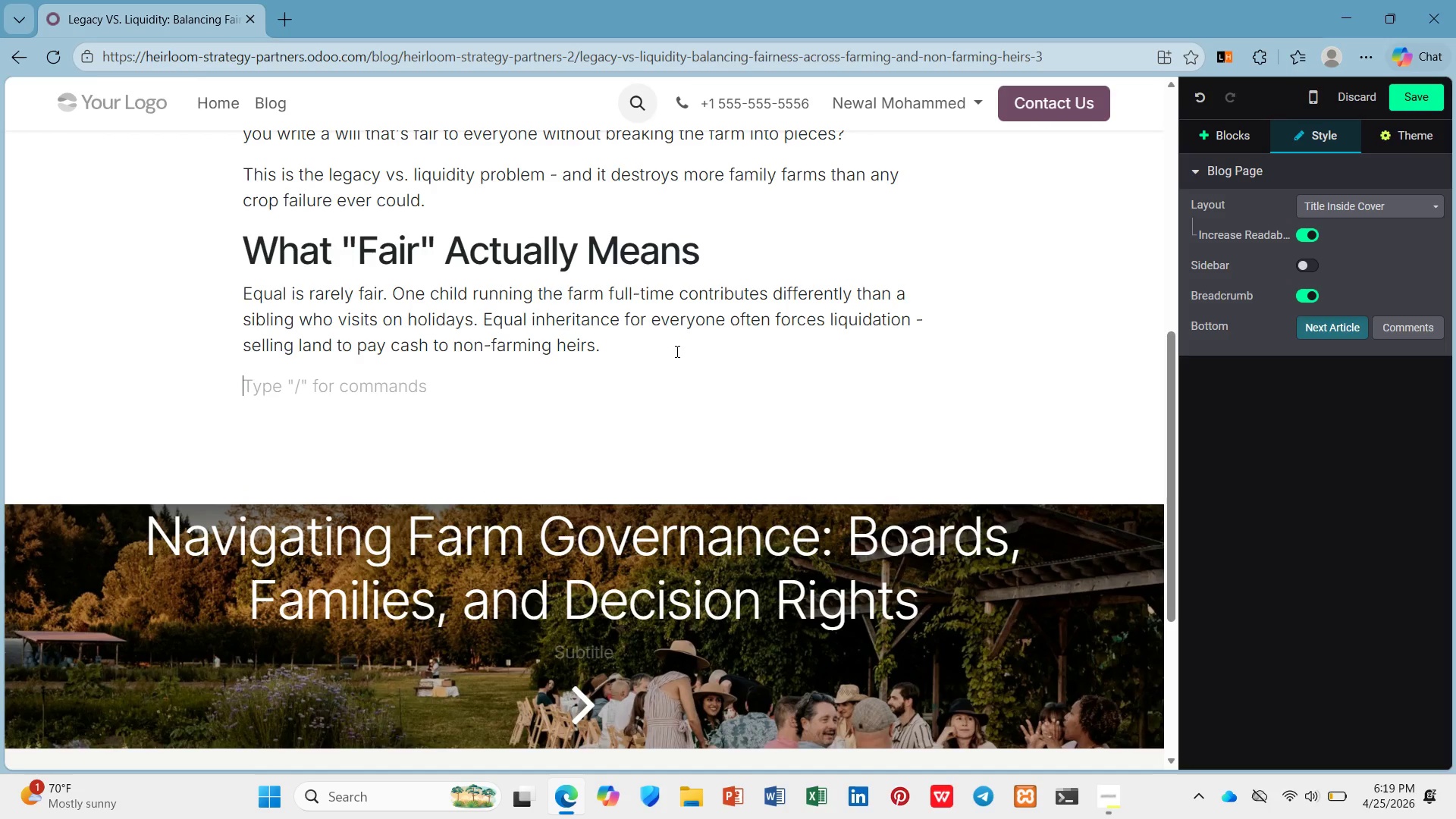 
type(Fair accounting recognizes both von)
key(Backspace)
key(Backspace)
type(c)
key(Backspace)
key(Backspace)
type(contribution and nees)
key(Backspace)
type(d and )
key(Backspace)
key(Backspace)
key(Backspace)
key(Backspace)
key(Backspace)
type(. THe da)
key(Backspace)
key(Backspace)
key(Backspace)
key(Backspace)
key(Backspace)
type(he farming heir receives ownership of operating asss)
key(Backspace)
type(ts)
key(Backspace)
key(Backspace)
type(re)
key(Backspace)
key(Backspace)
type(rts)
key(Backspace)
key(Backspace)
key(Backspace)
type(ts. NOn)
key(Backspace)
key(Backspace)
 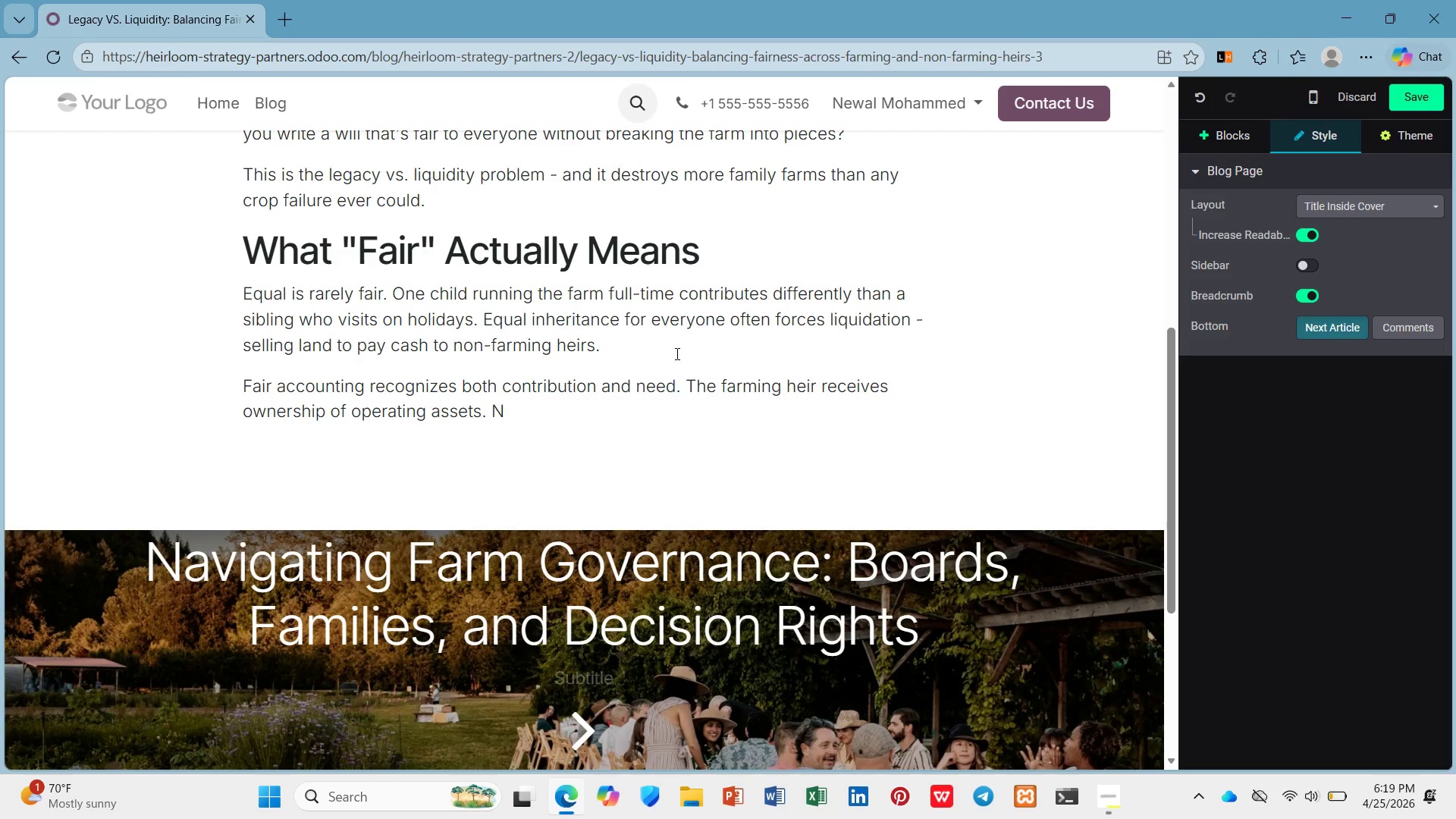 
wait(6.52)
 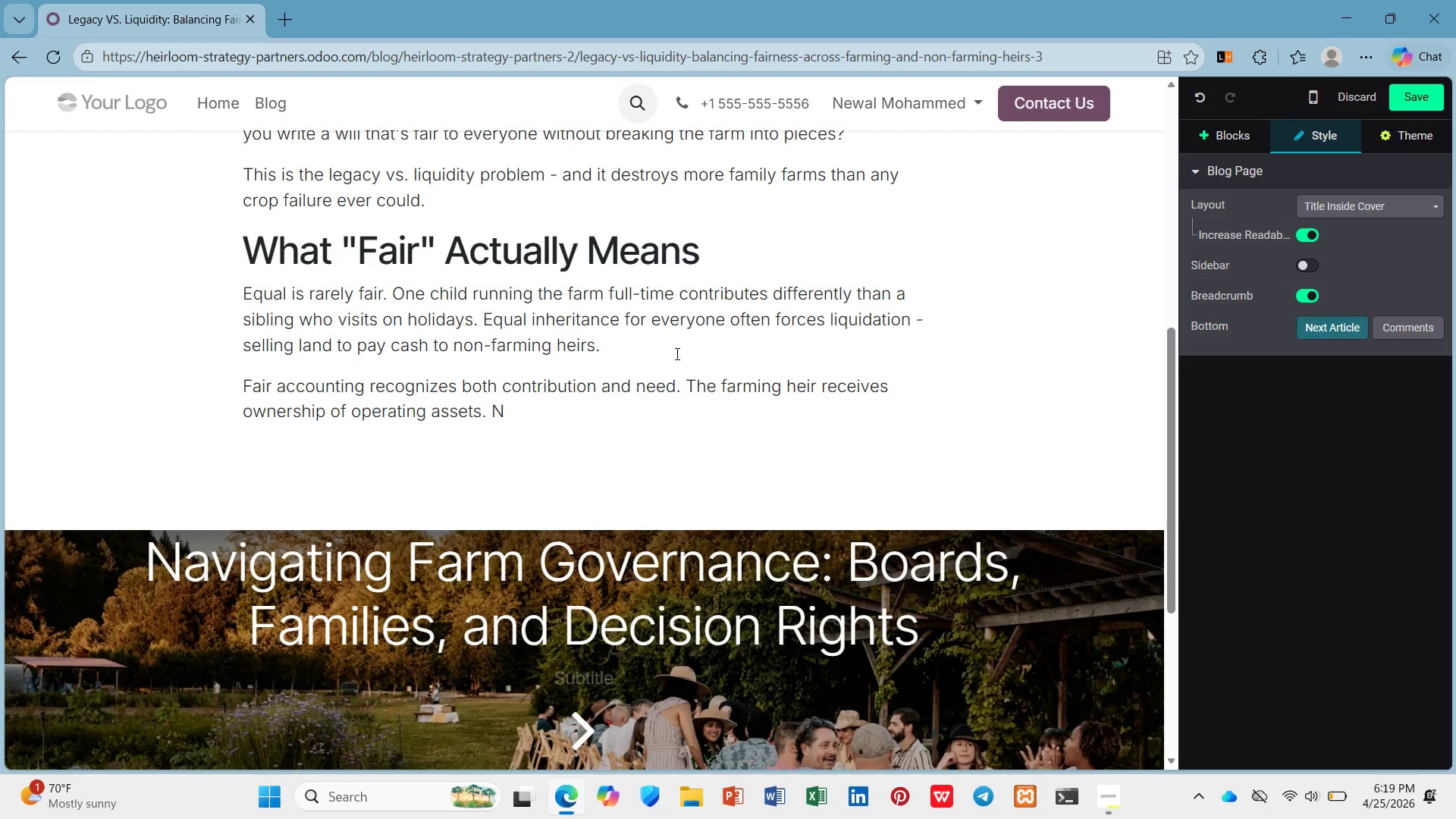 
type(on-farming eh)
key(Backspace)
key(Backspace)
type(heirs receive other assets ())
 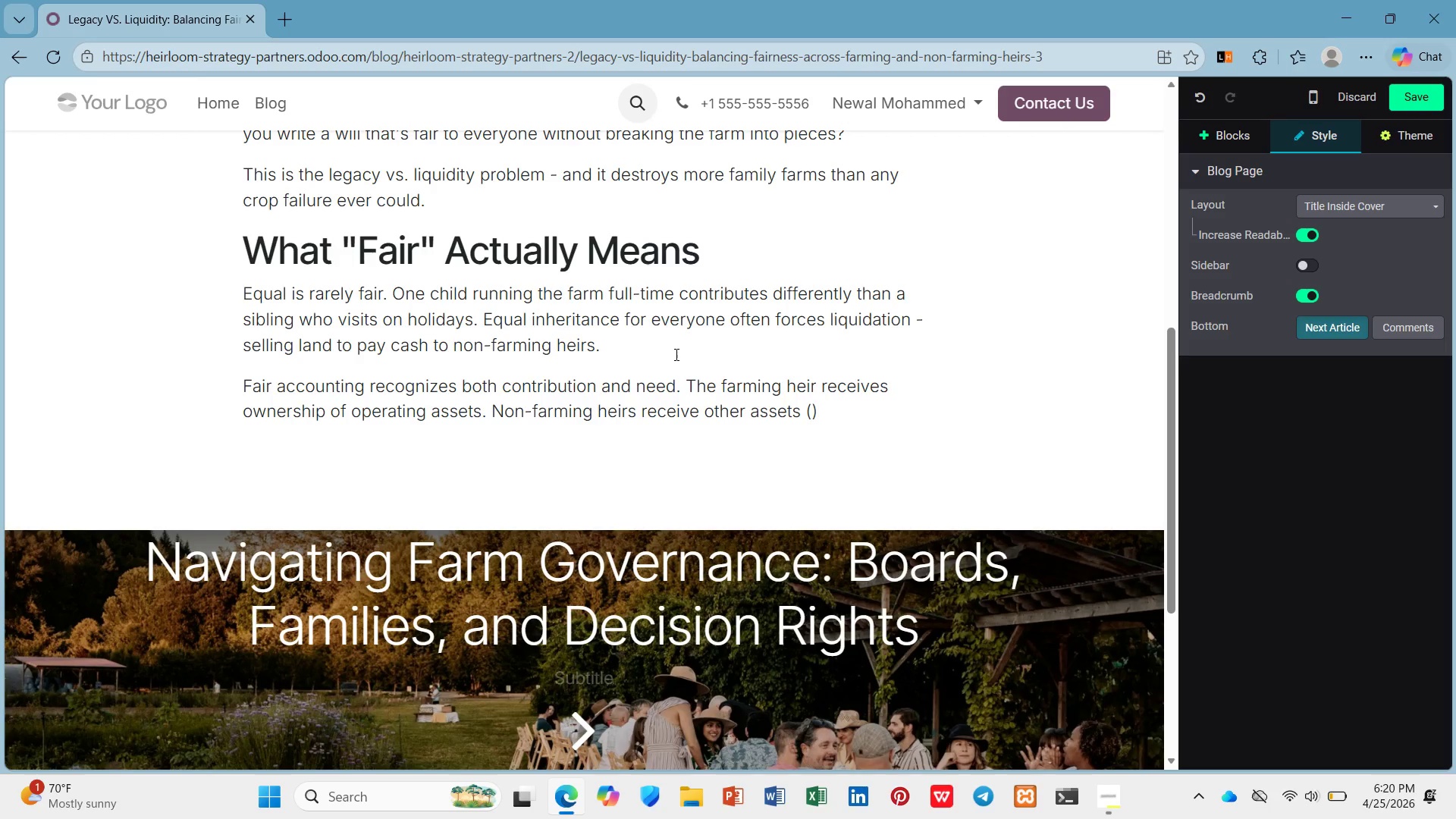 
 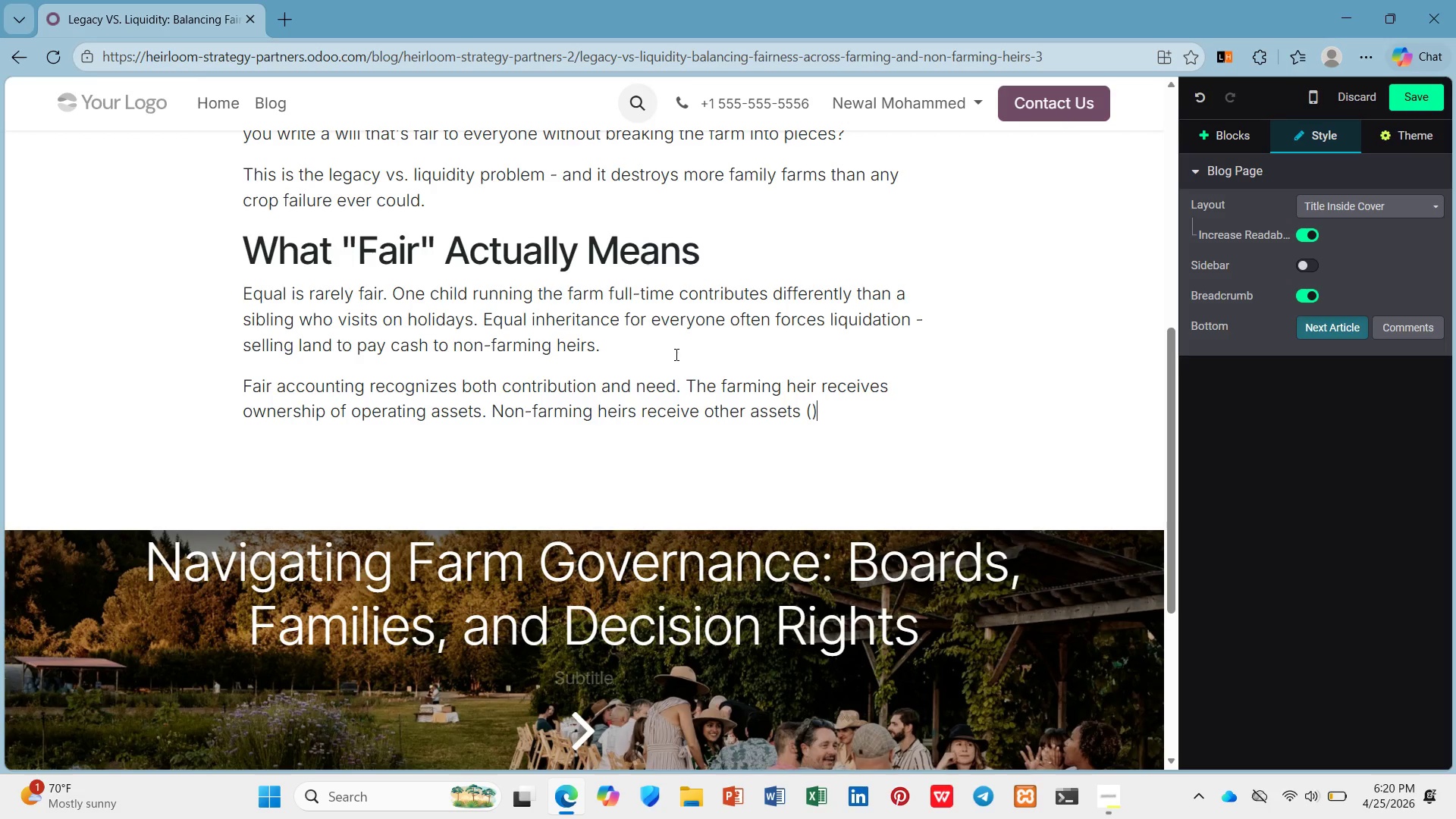 
key(Control+ControlRight)
 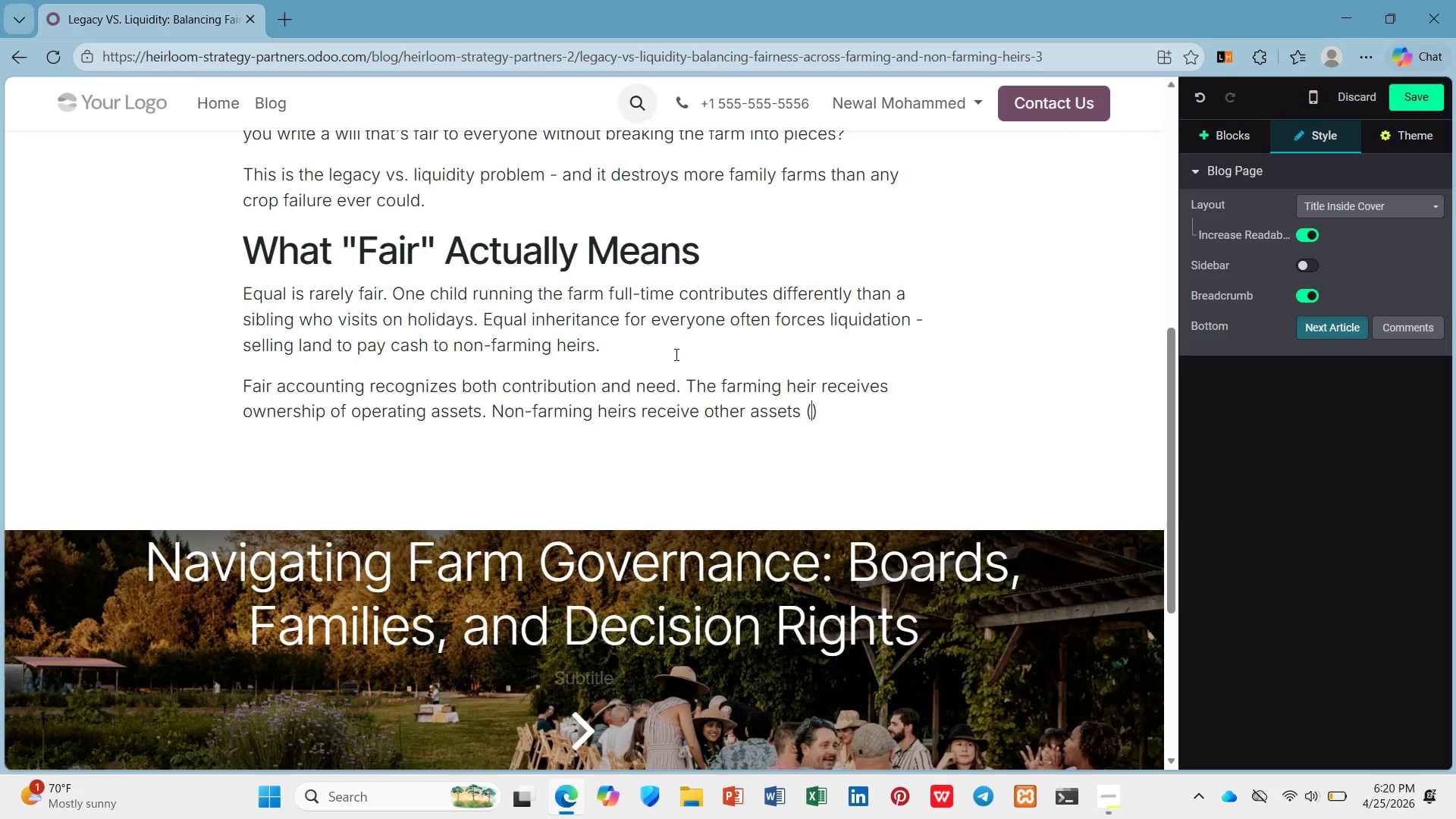 
key(ArrowLeft)
 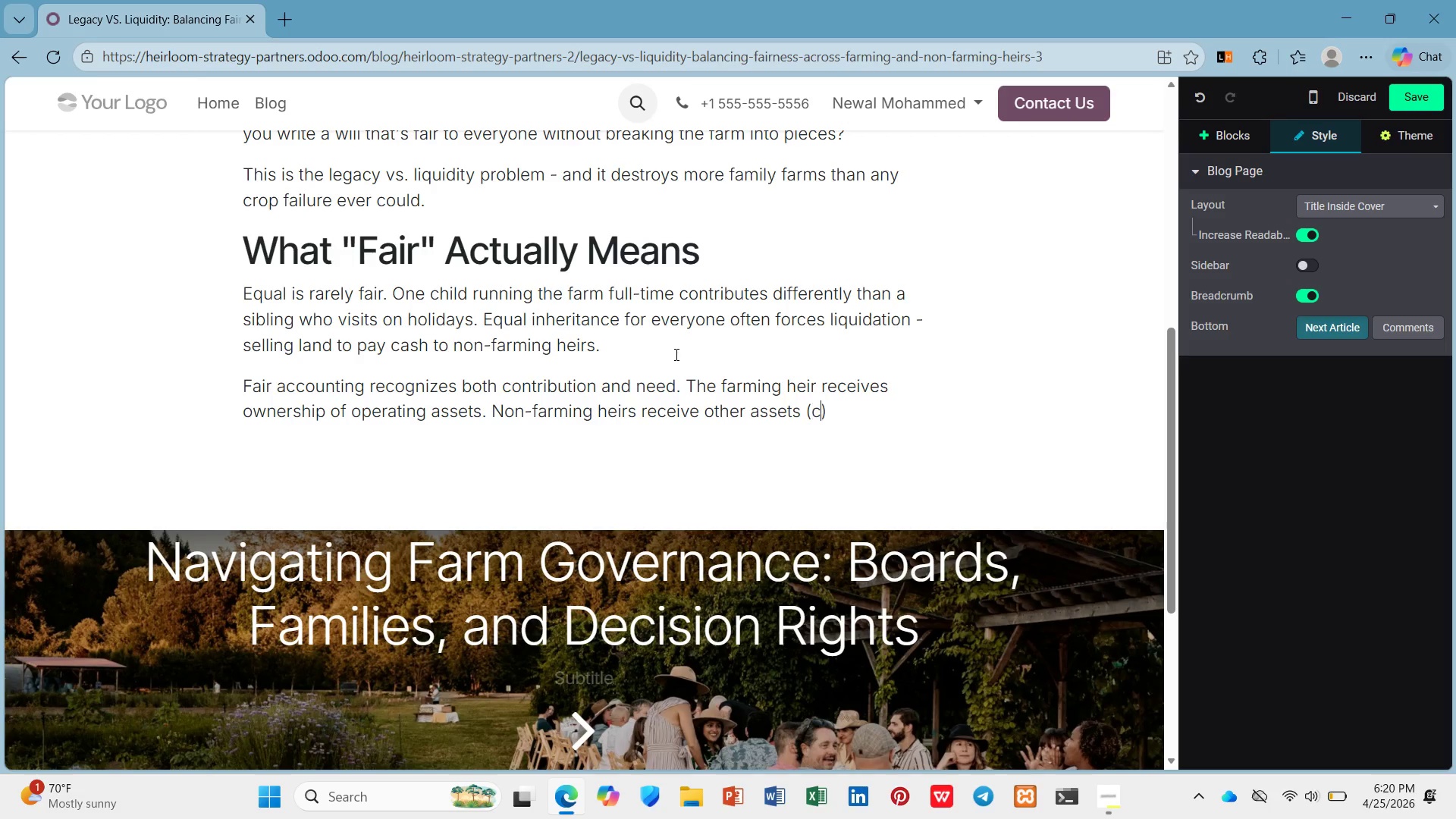 
type(cash investments, land held for f)
key(Backspace)
type(develpm)
key(Backspace)
key(Backspace)
type(opment )
key(Backspace)
type(, timber rights )
key(Backspace)
type(, or mineral rihgt)
key(Backspace)
key(Backspace)
key(Backspace)
type(ghts)
 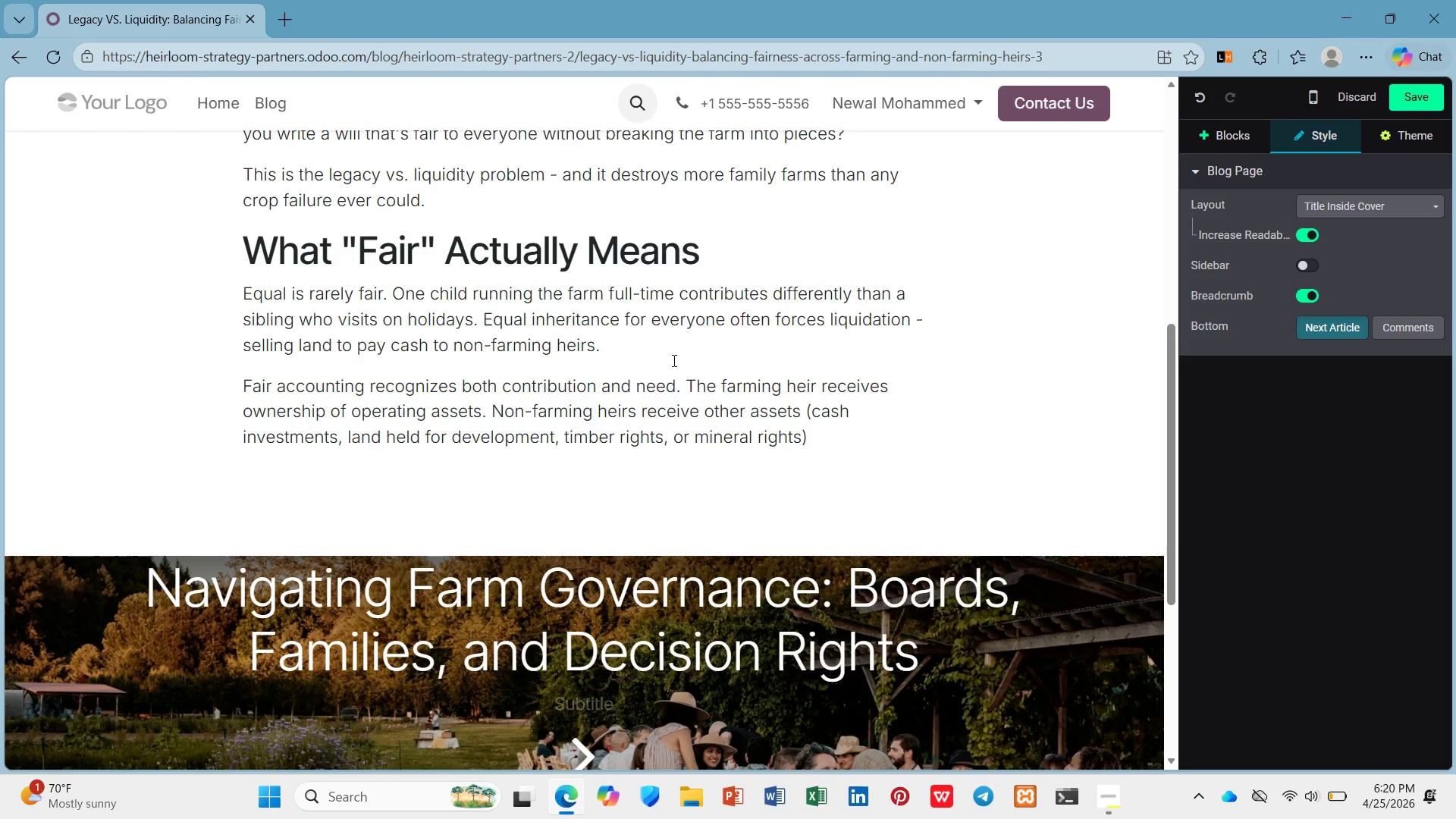 
key(ArrowRight)
 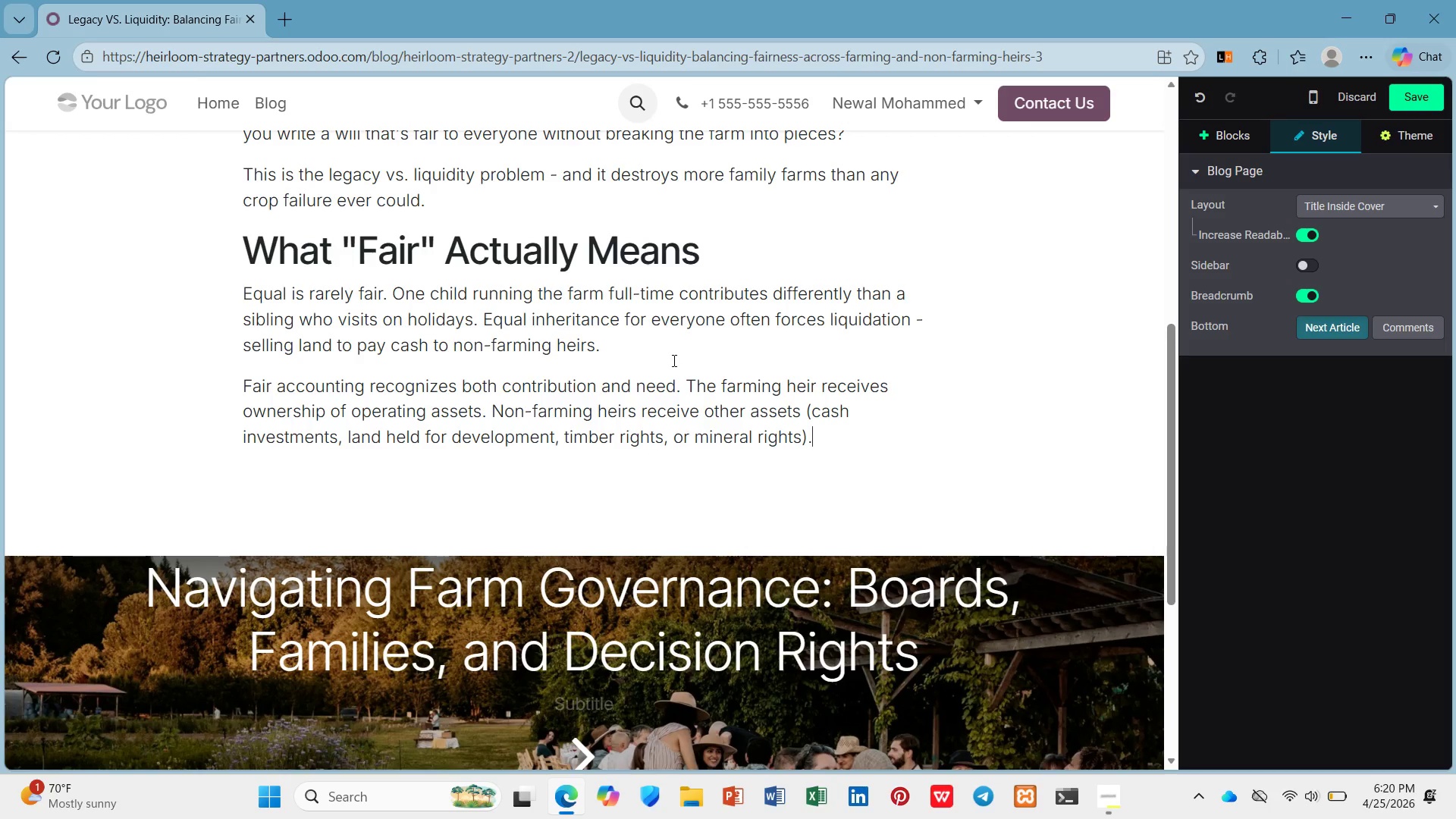 
key(Period)
 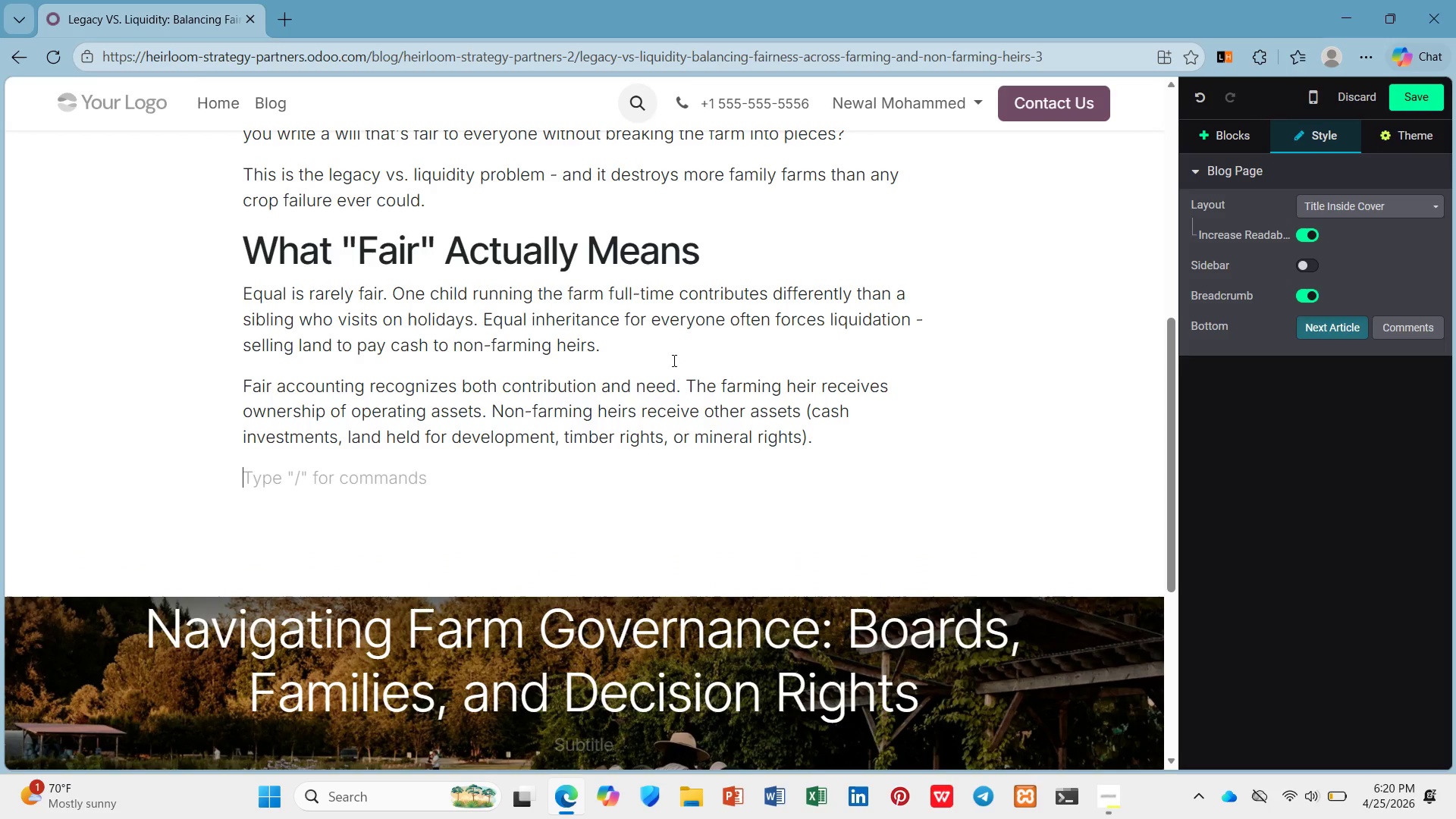 
key(Enter)
 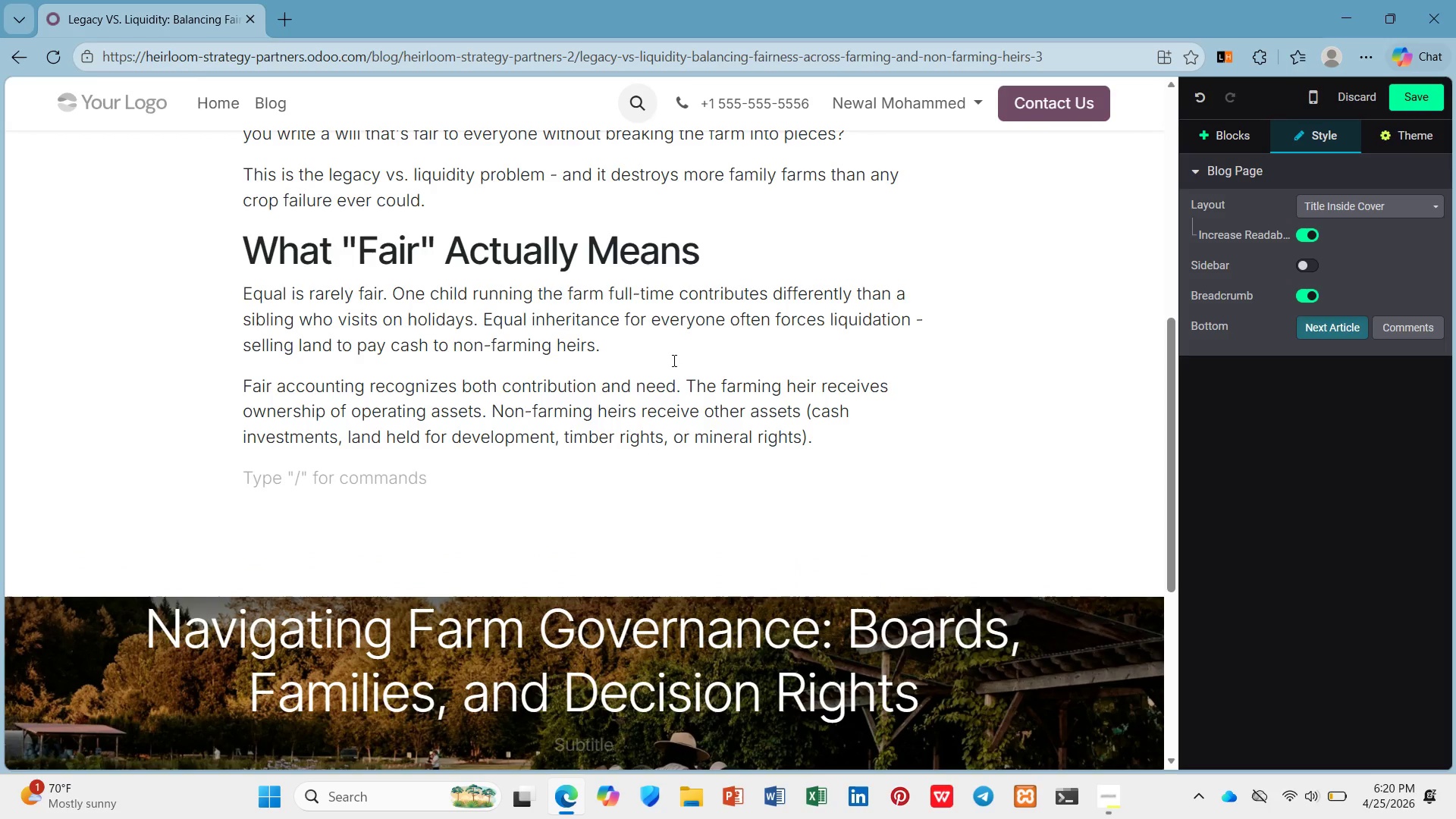 
type(/h2)
 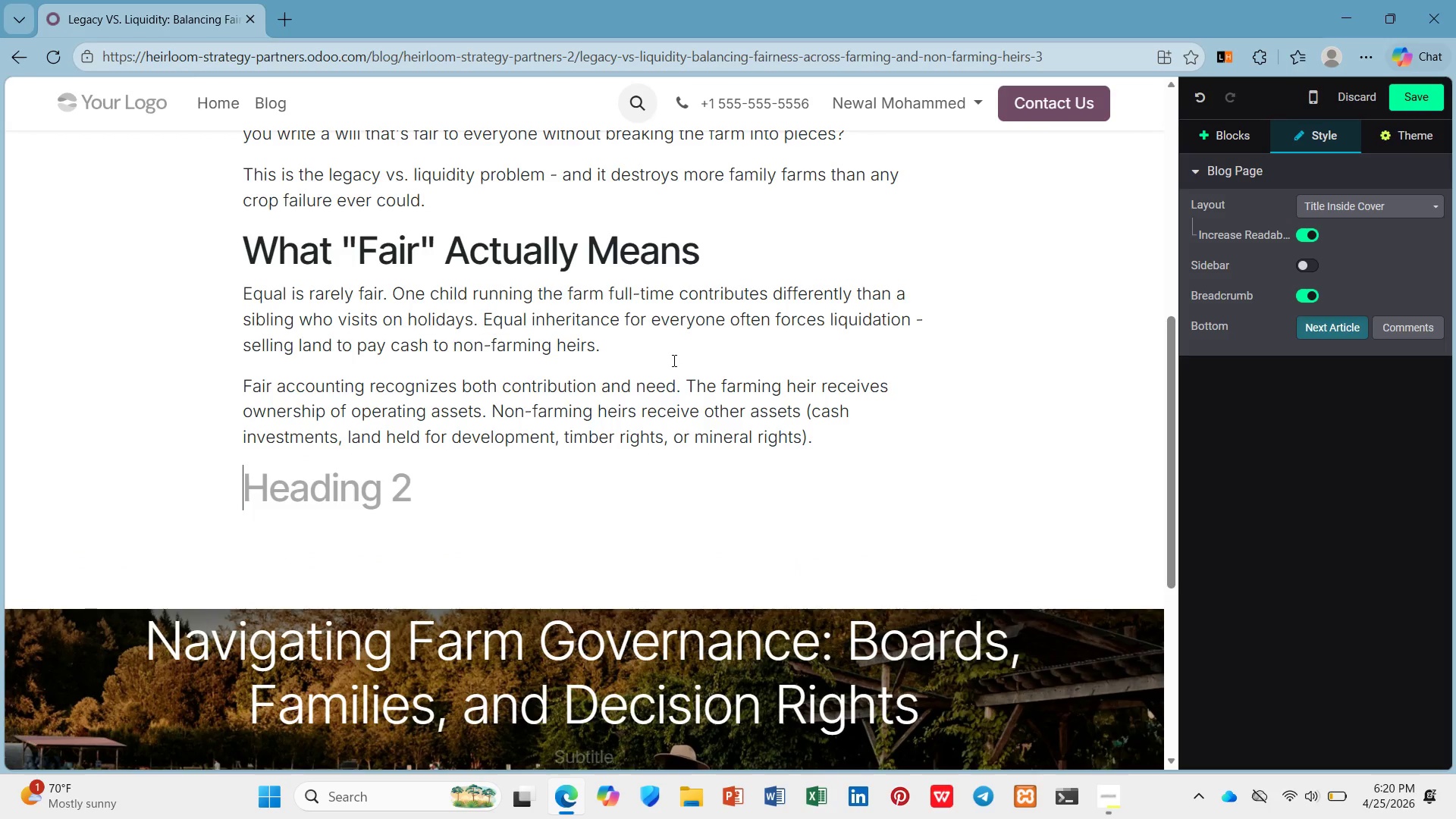 
key(Enter)
 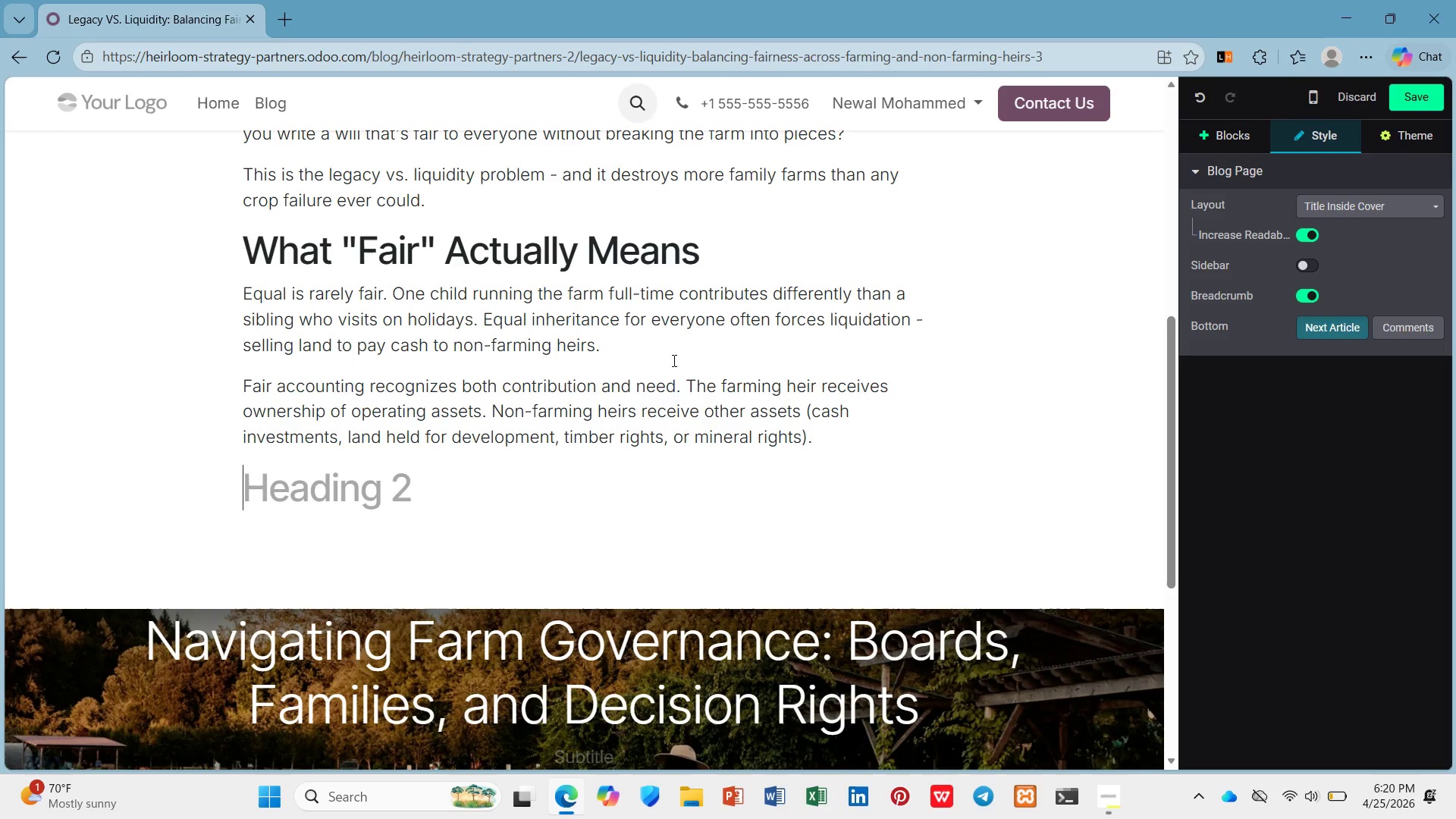 
type(Liqui)
 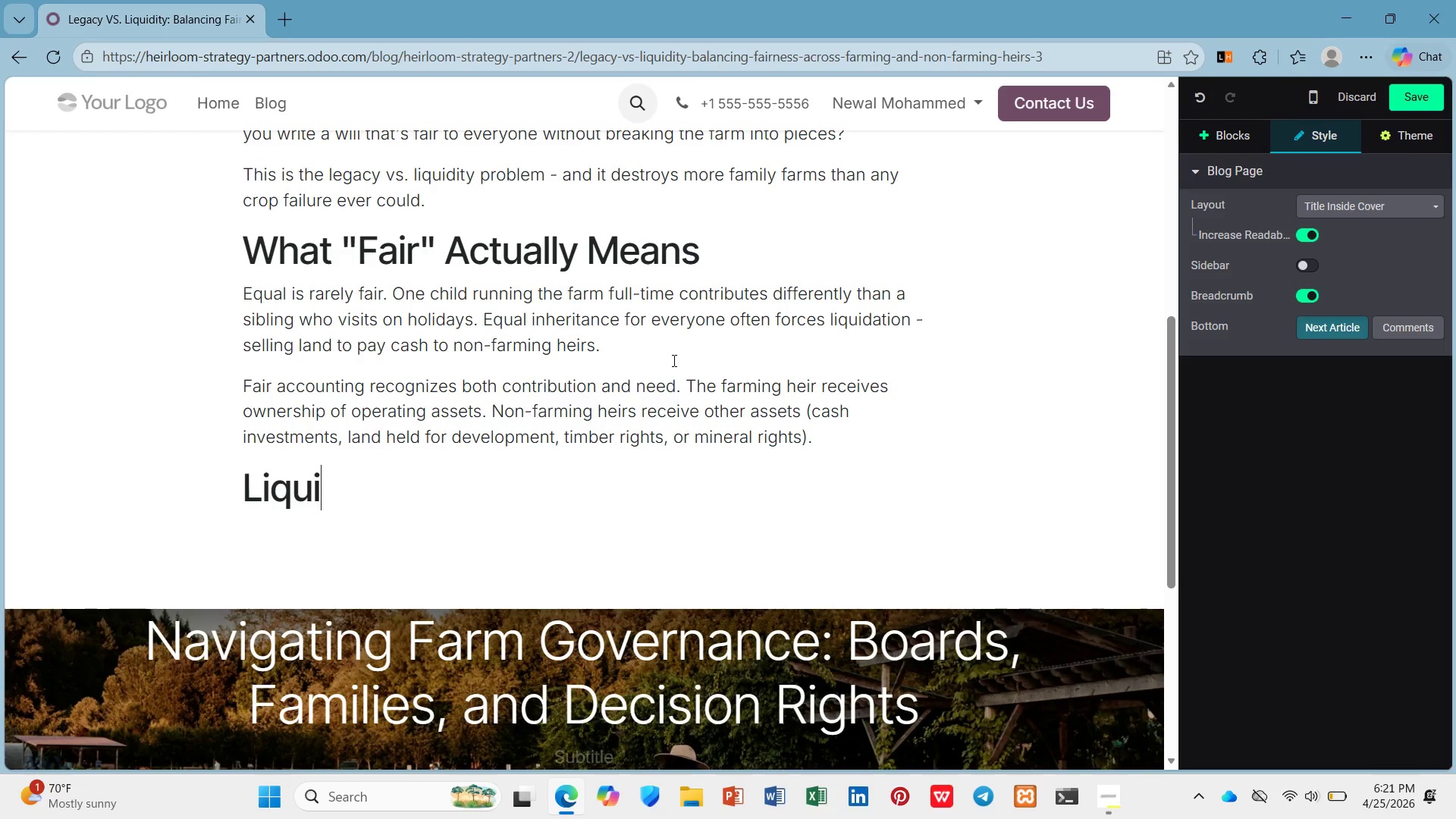 
type(dity Strategies fo )
key(Backspace)
type(r Non-Farming Hei)
key(Backspace)
type(rs)
 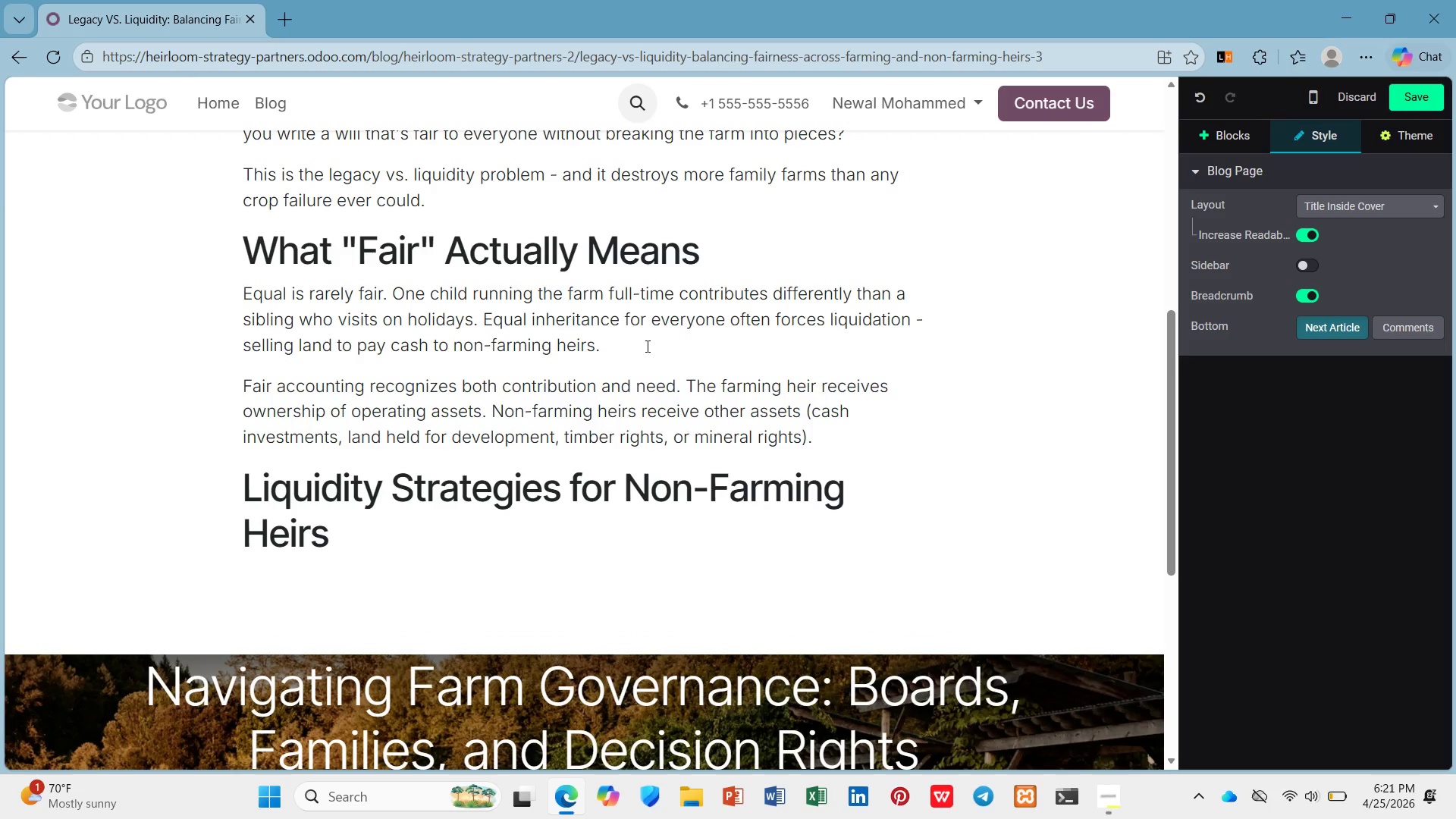 
 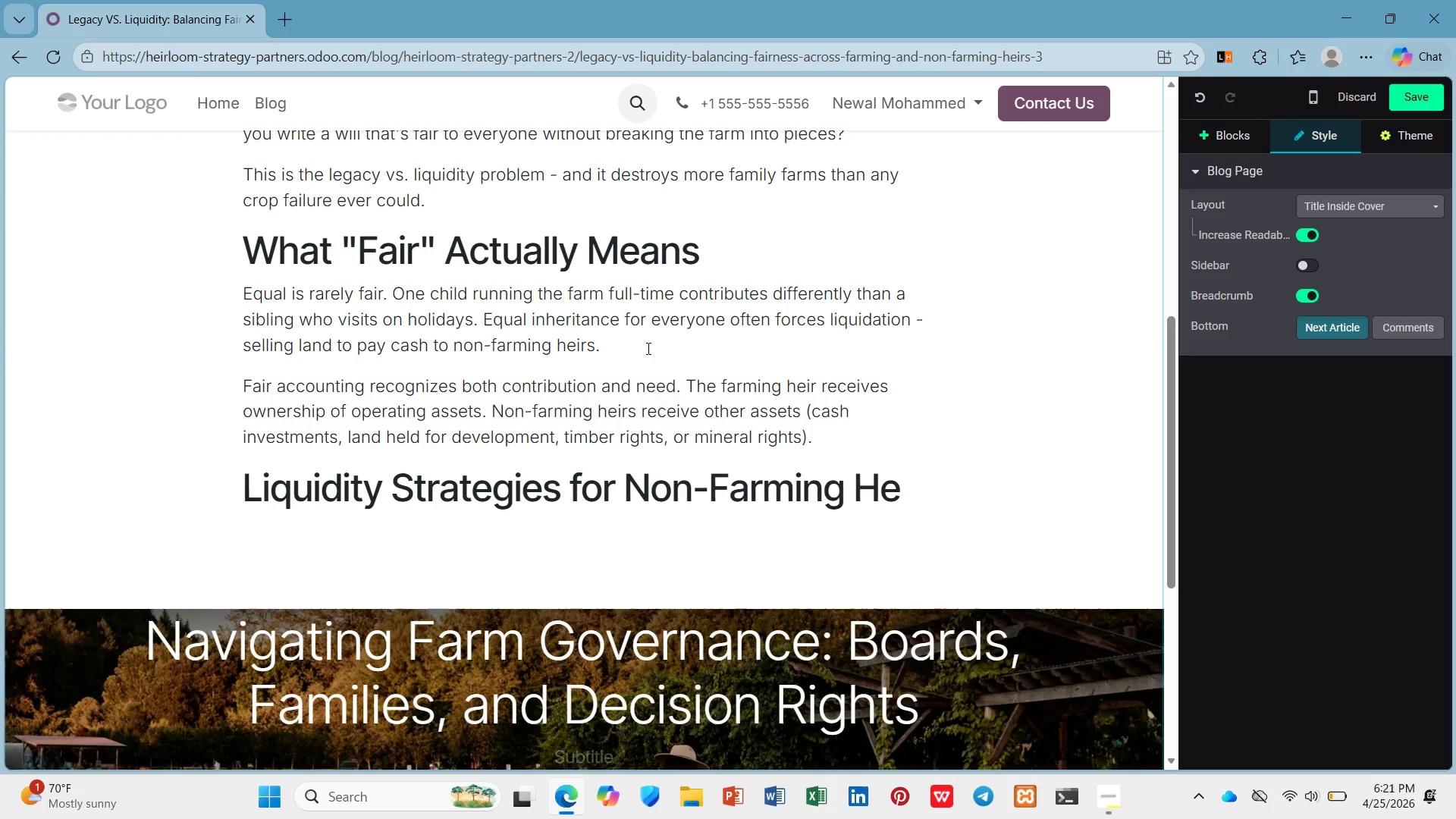 
hold_key(key=I, duration=0.31)
 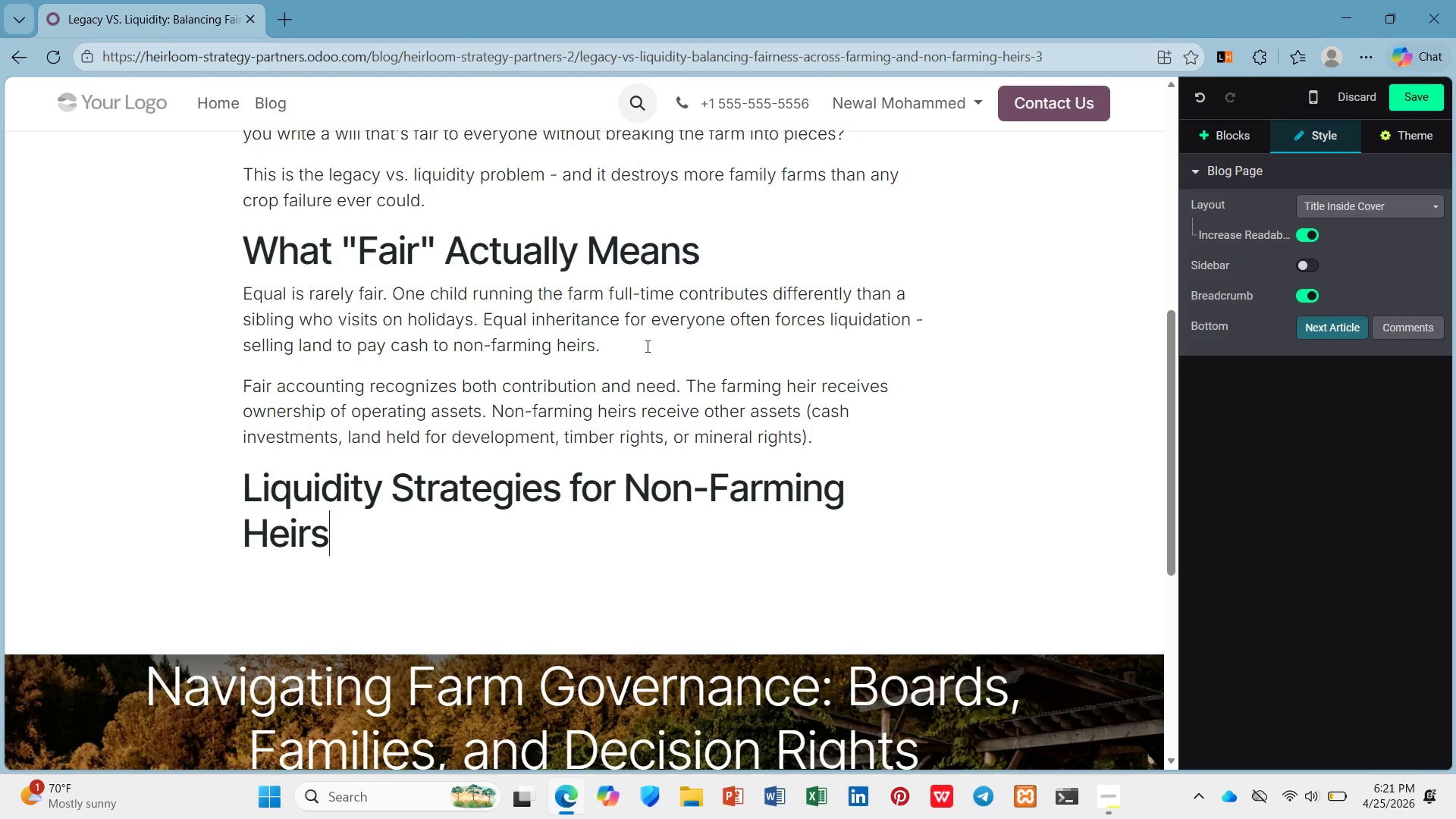 
wait(19.59)
 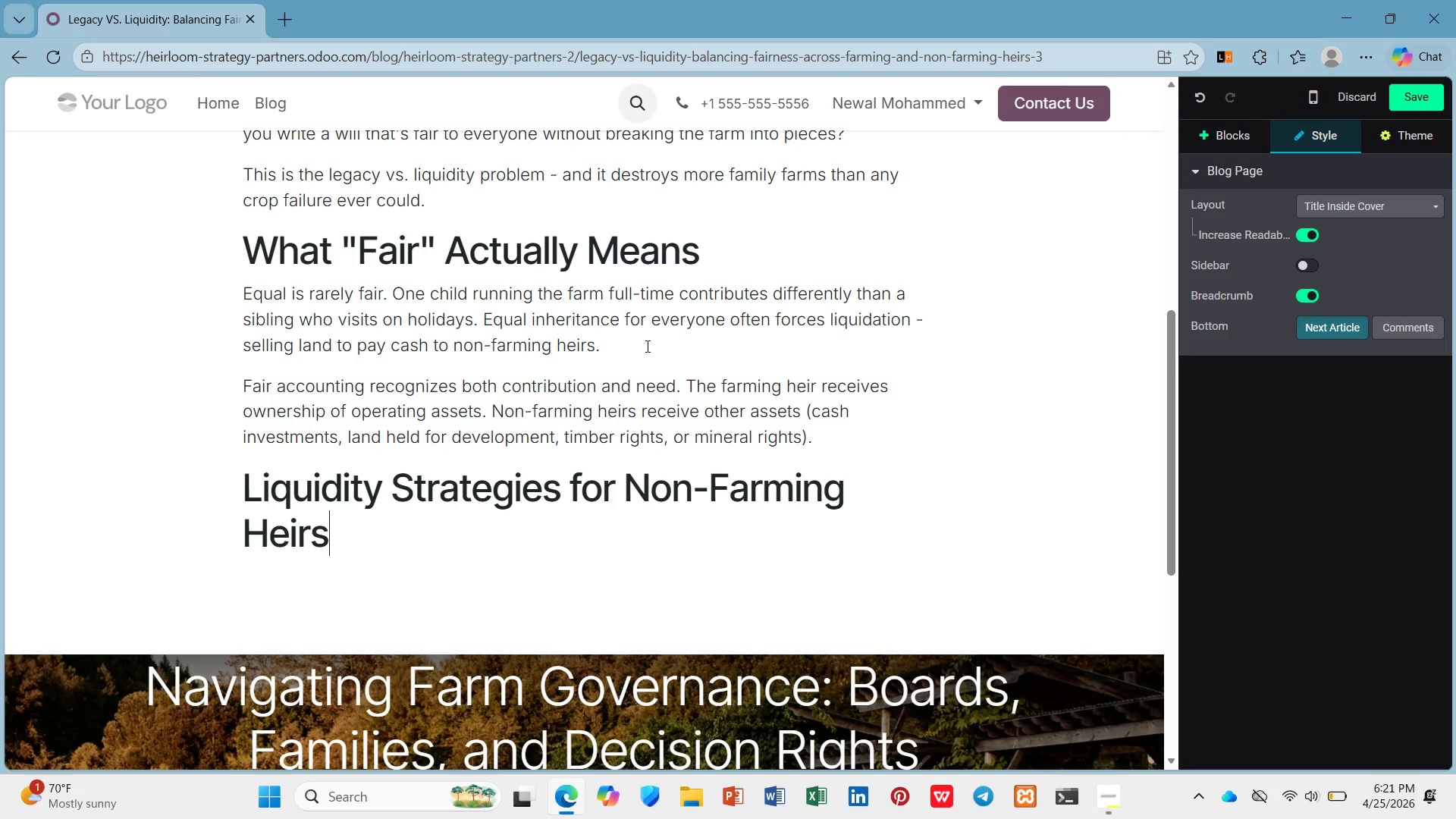 
key(Enter)
 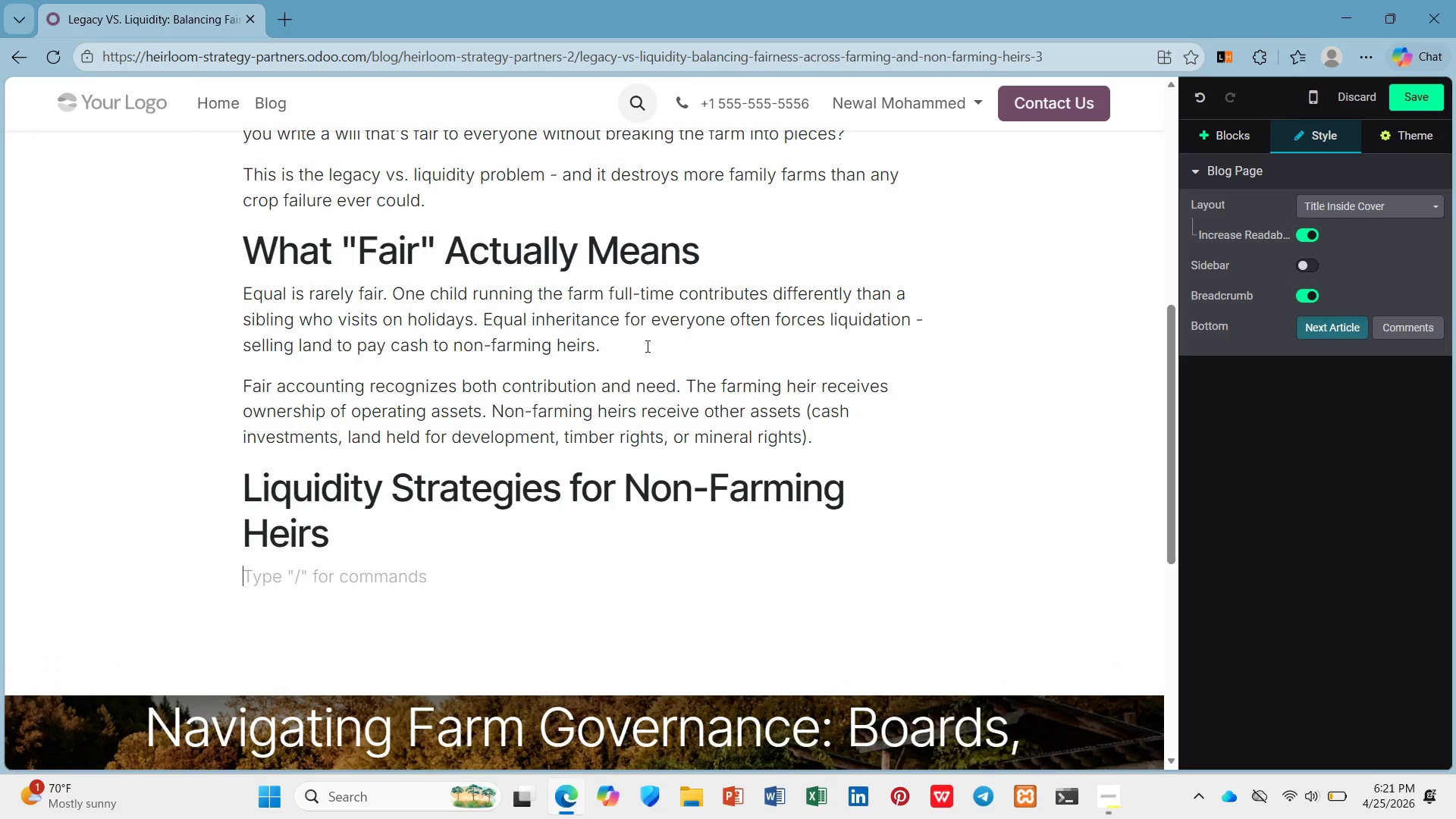 
type(/ul)
 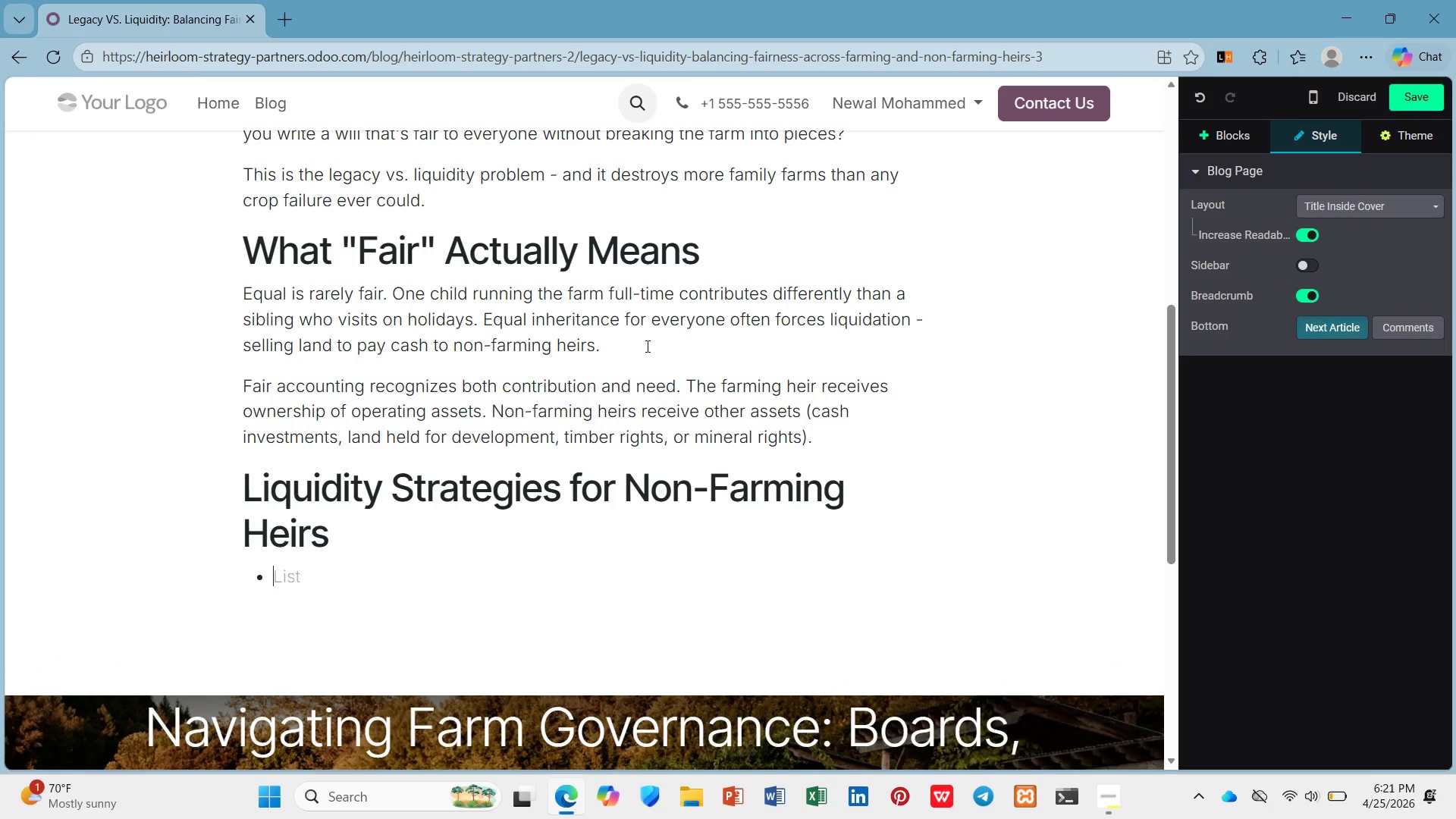 
key(Enter)
 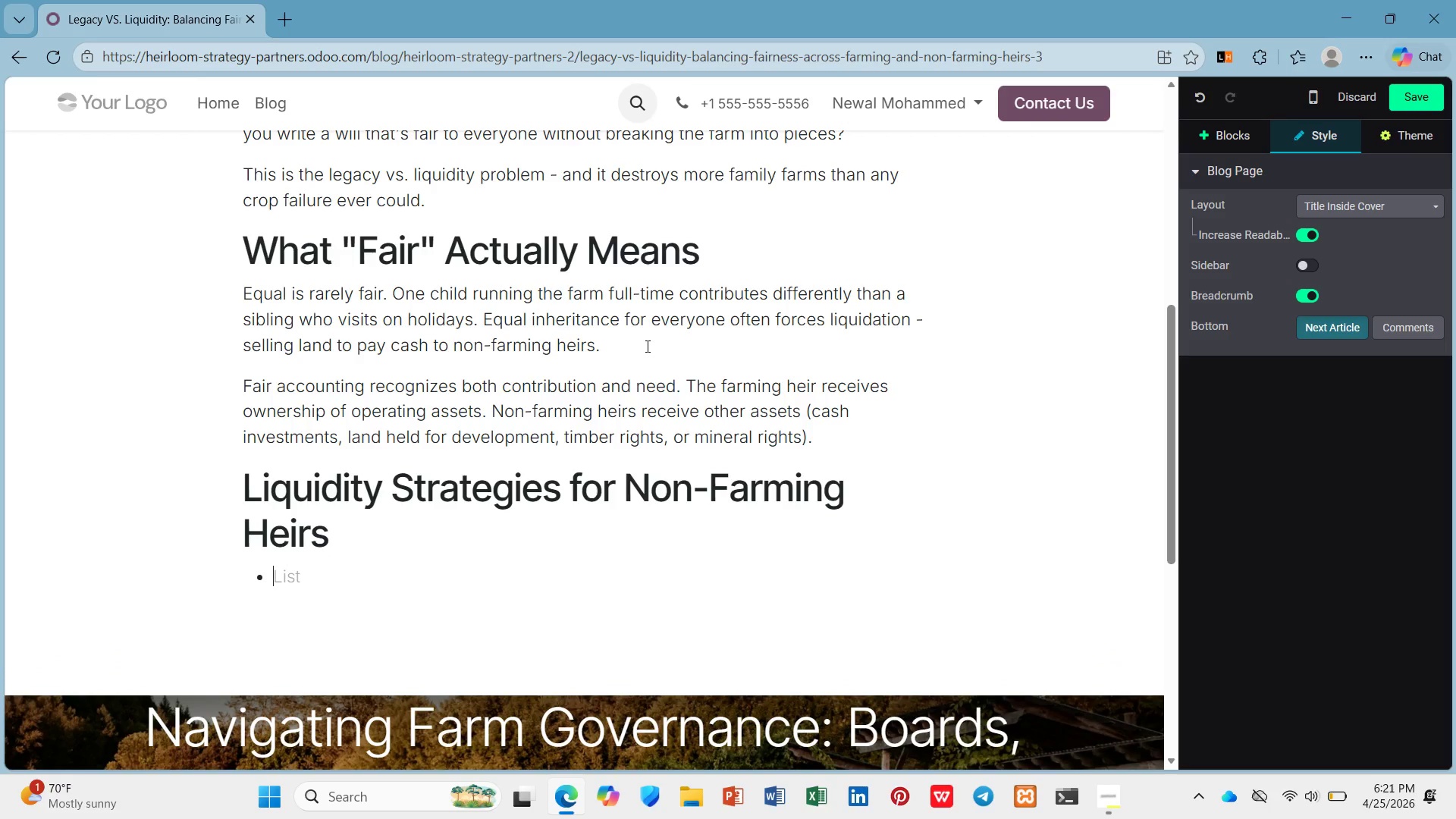 
type(bLife )
key(Backspace)
key(Backspace)
key(Backspace)
key(Backspace)
key(Backspace)
key(Backspace)
 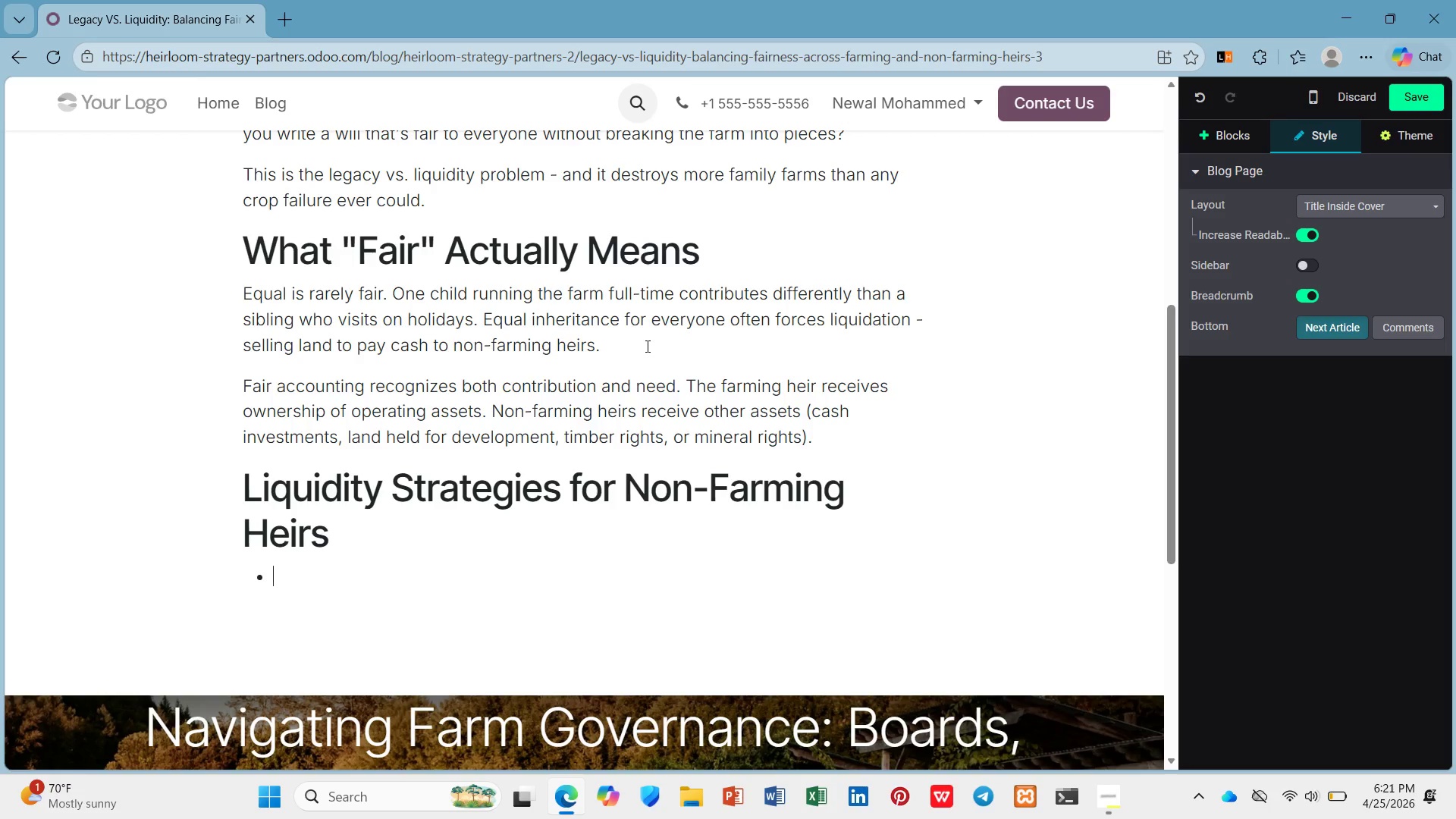 
key(Control+B)
 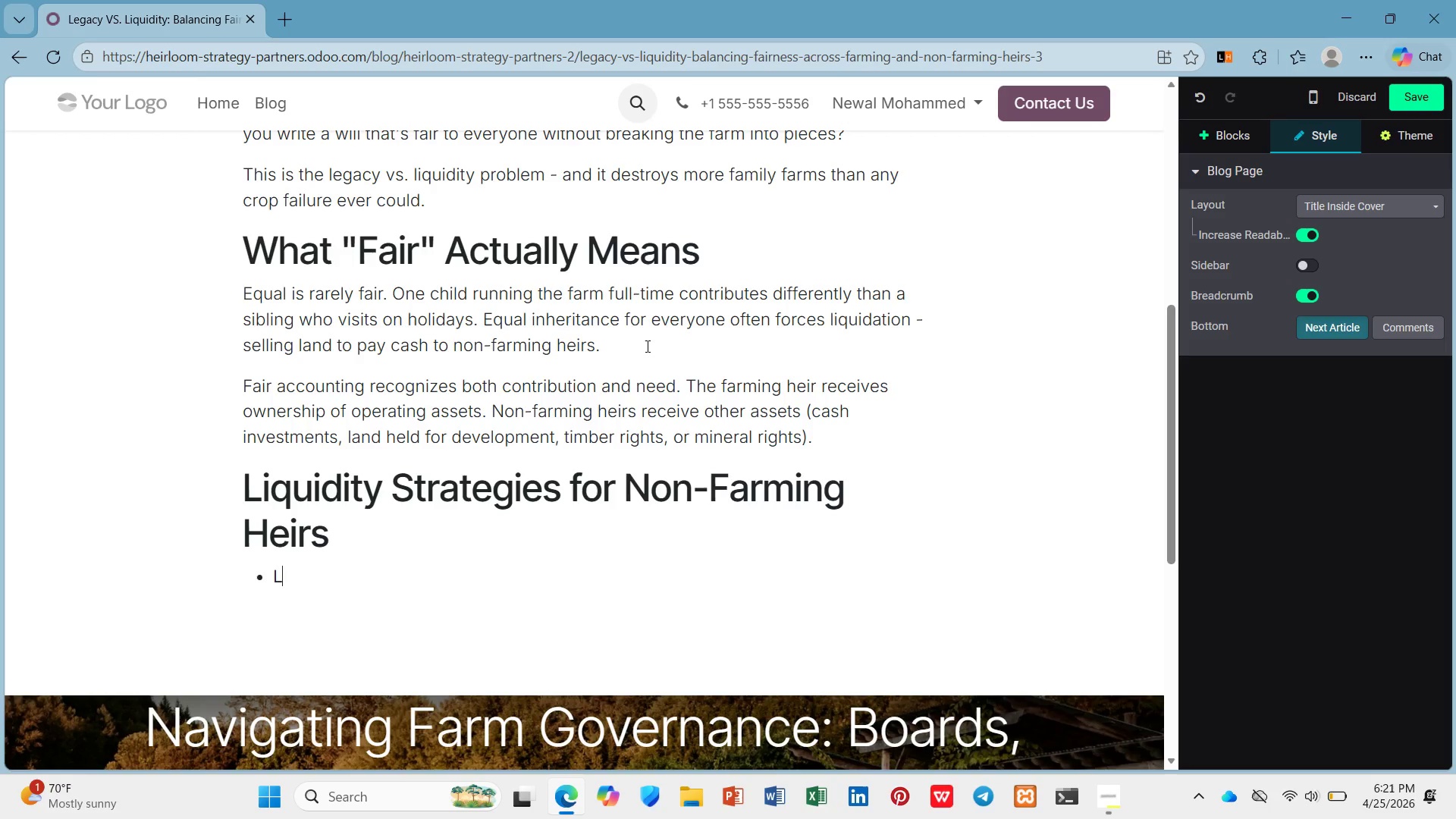 
type(ife I)
key(Backspace)
 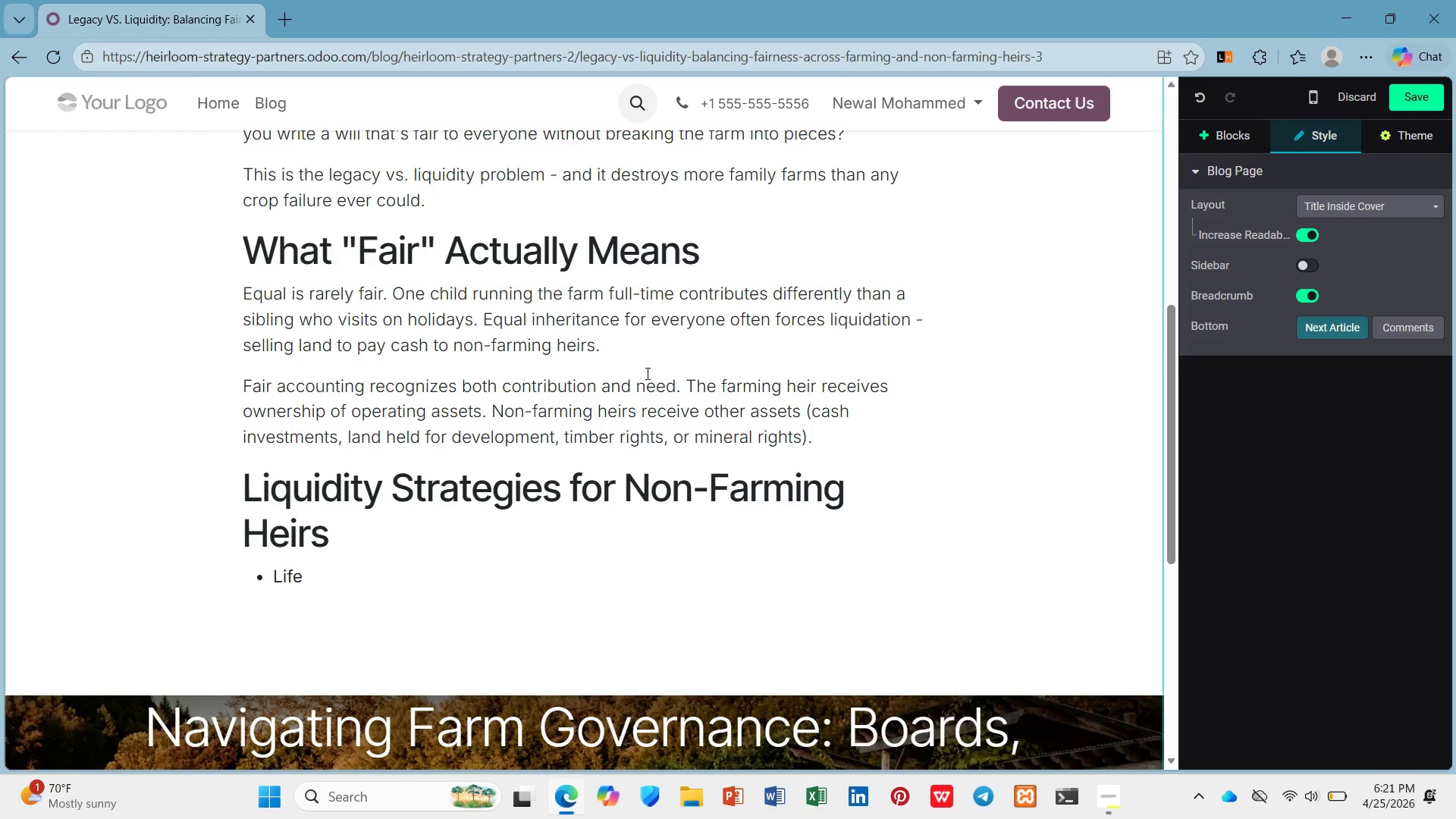 
hold_key(key=L, duration=0.31)
 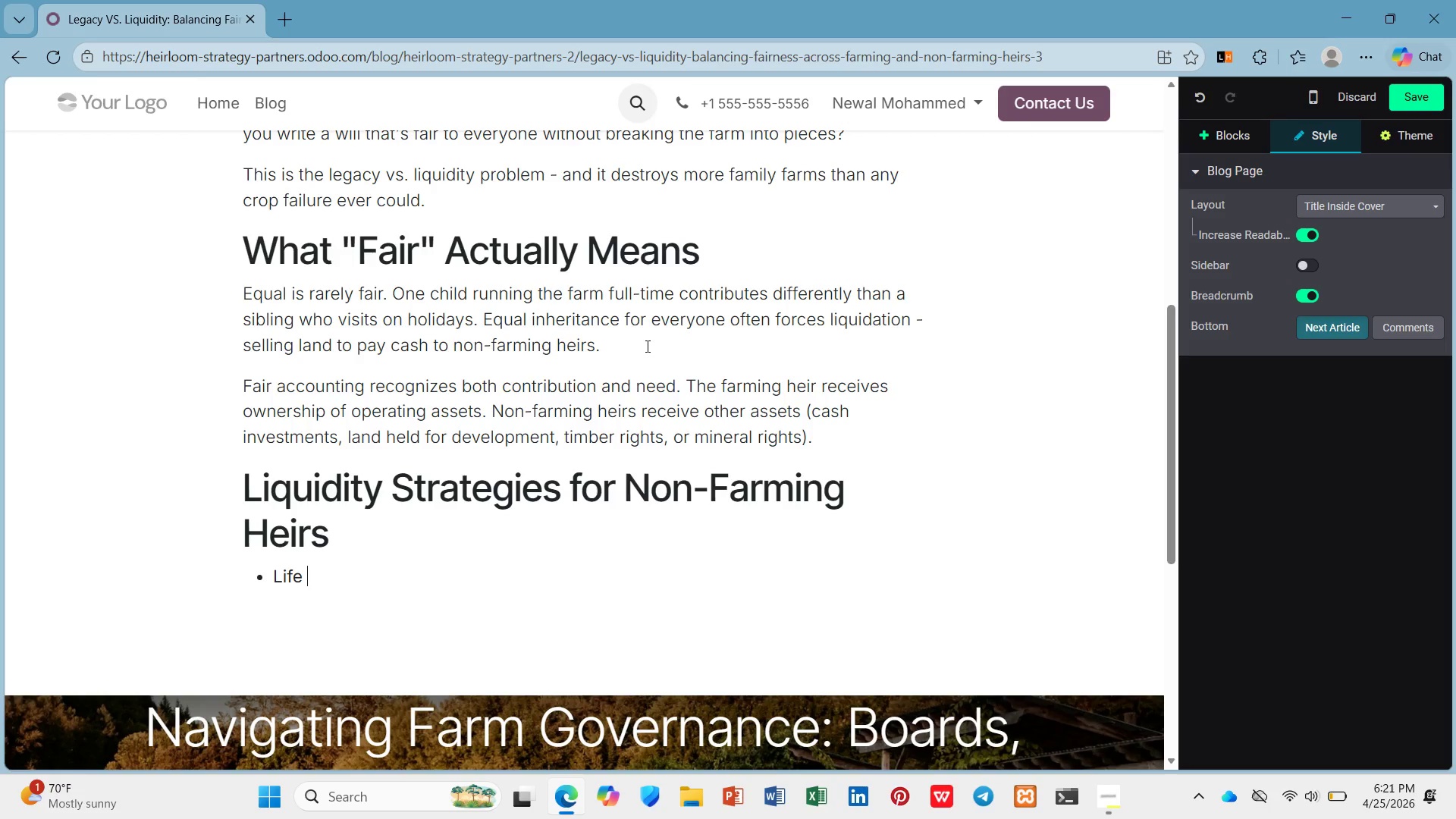 
type(insurance: )
 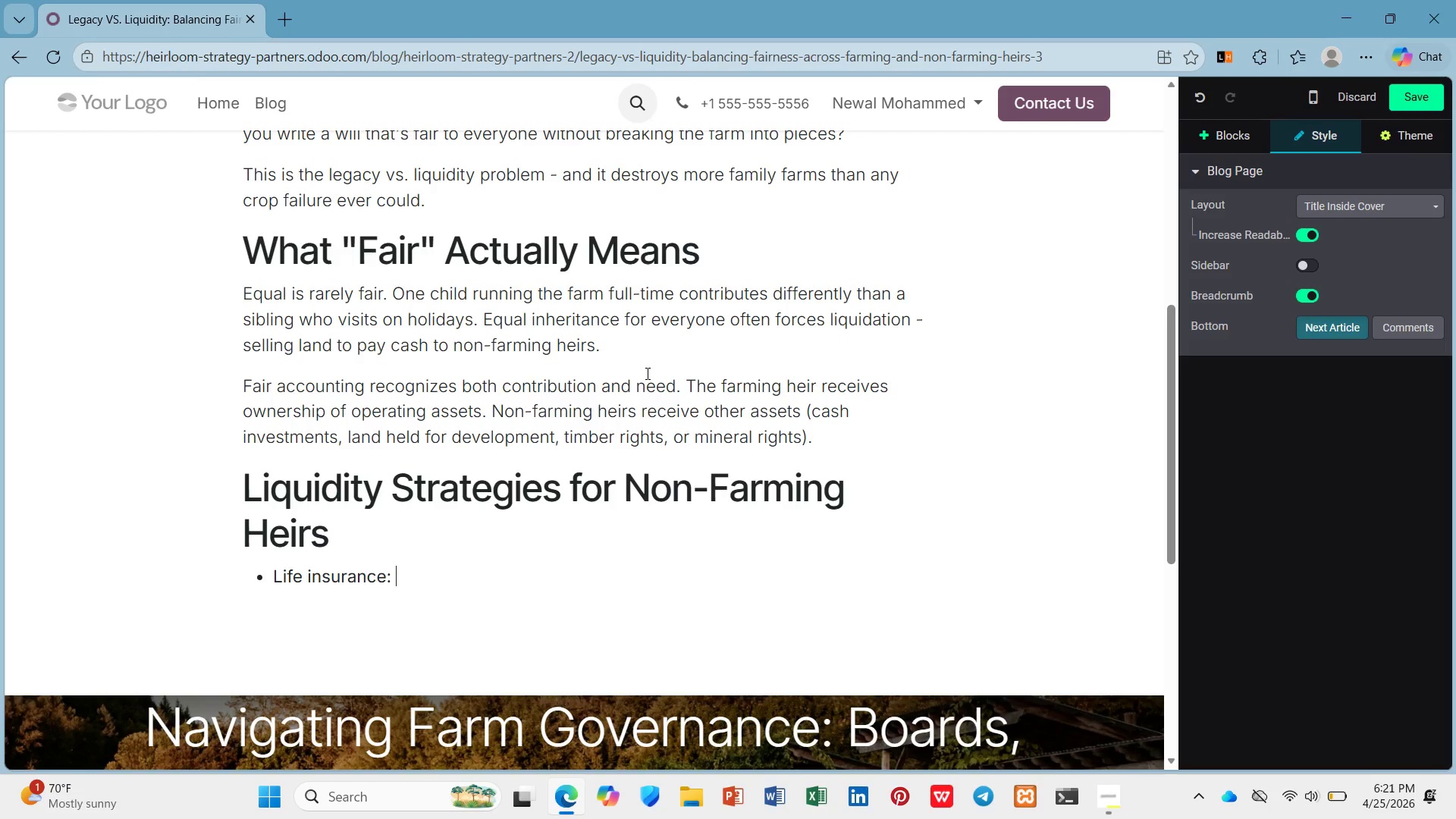 
key(Control+B)
 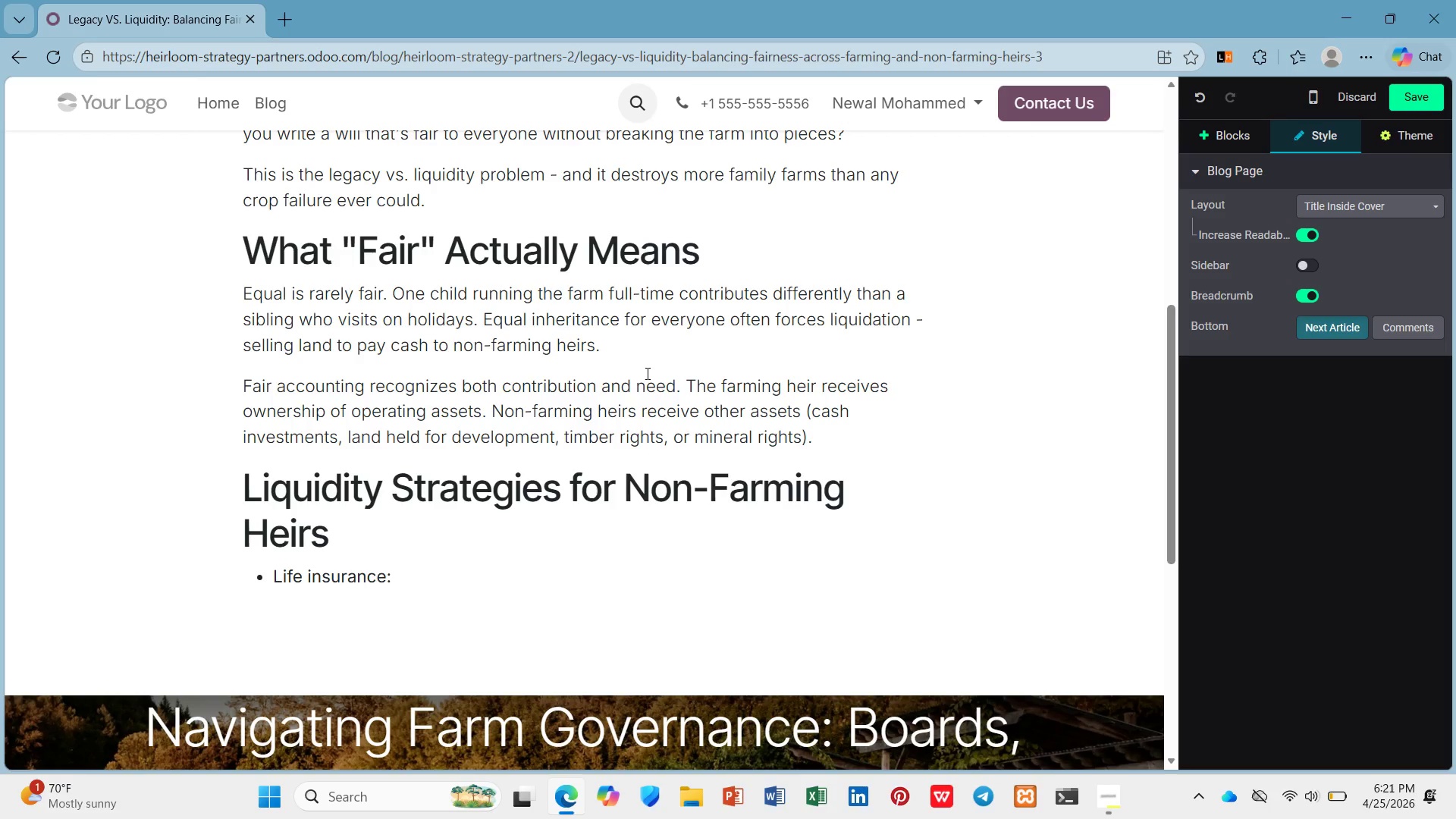 
type(Proceeds fund equilaz)
 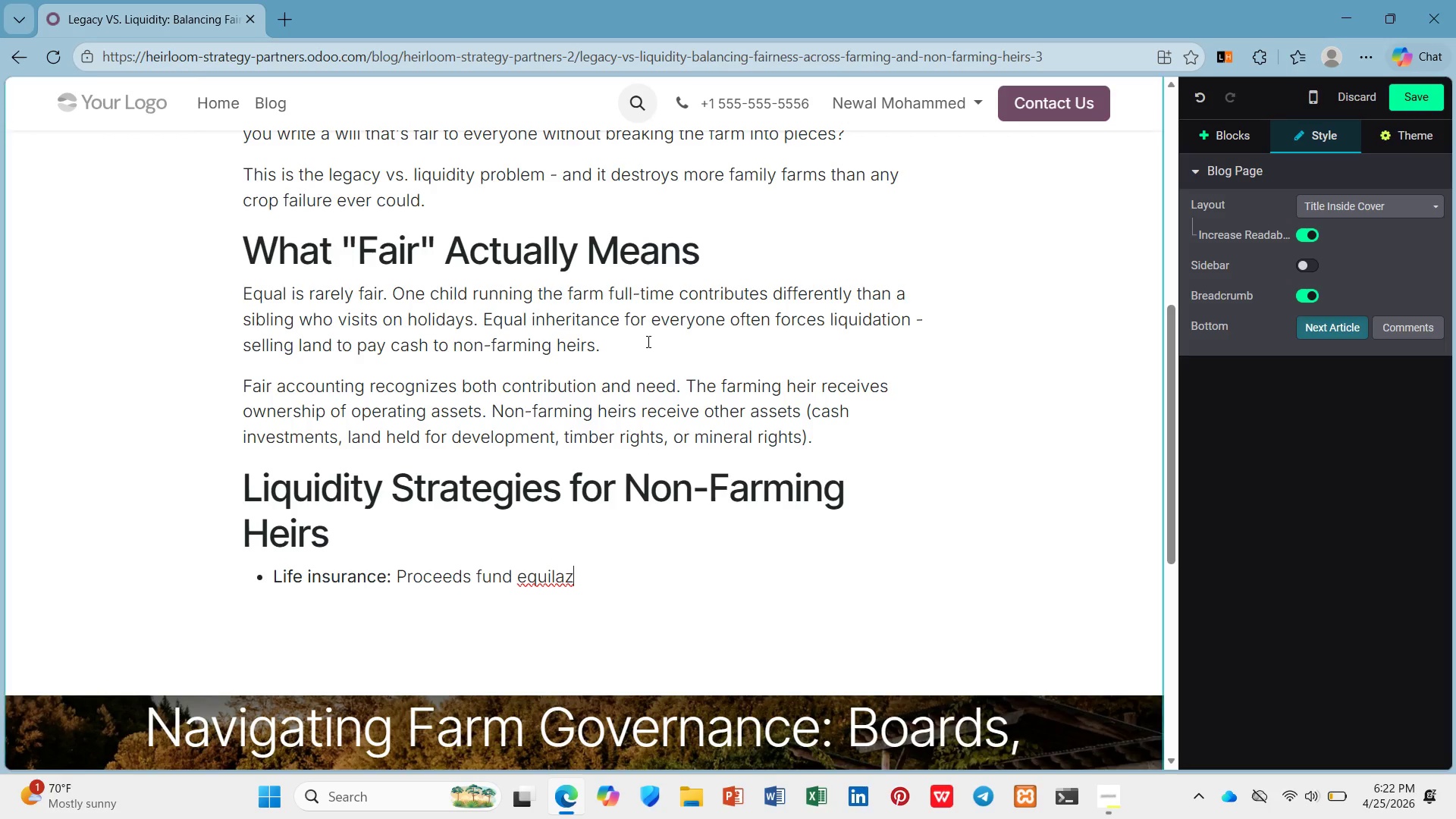 
key(Backspace)
key(Backspace)
type(ization payments with )
key(Backspace)
 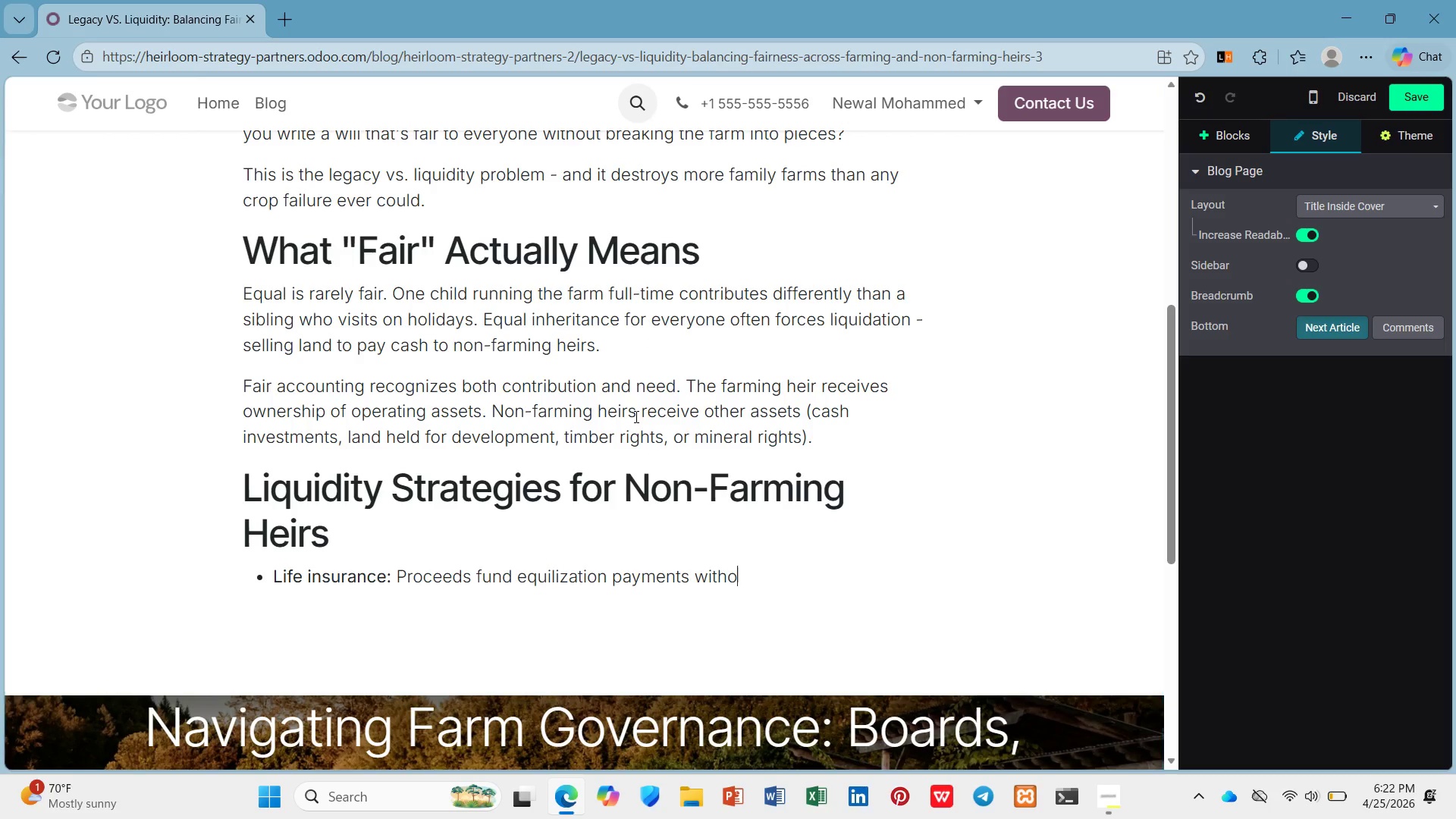 
type(out selling land)
 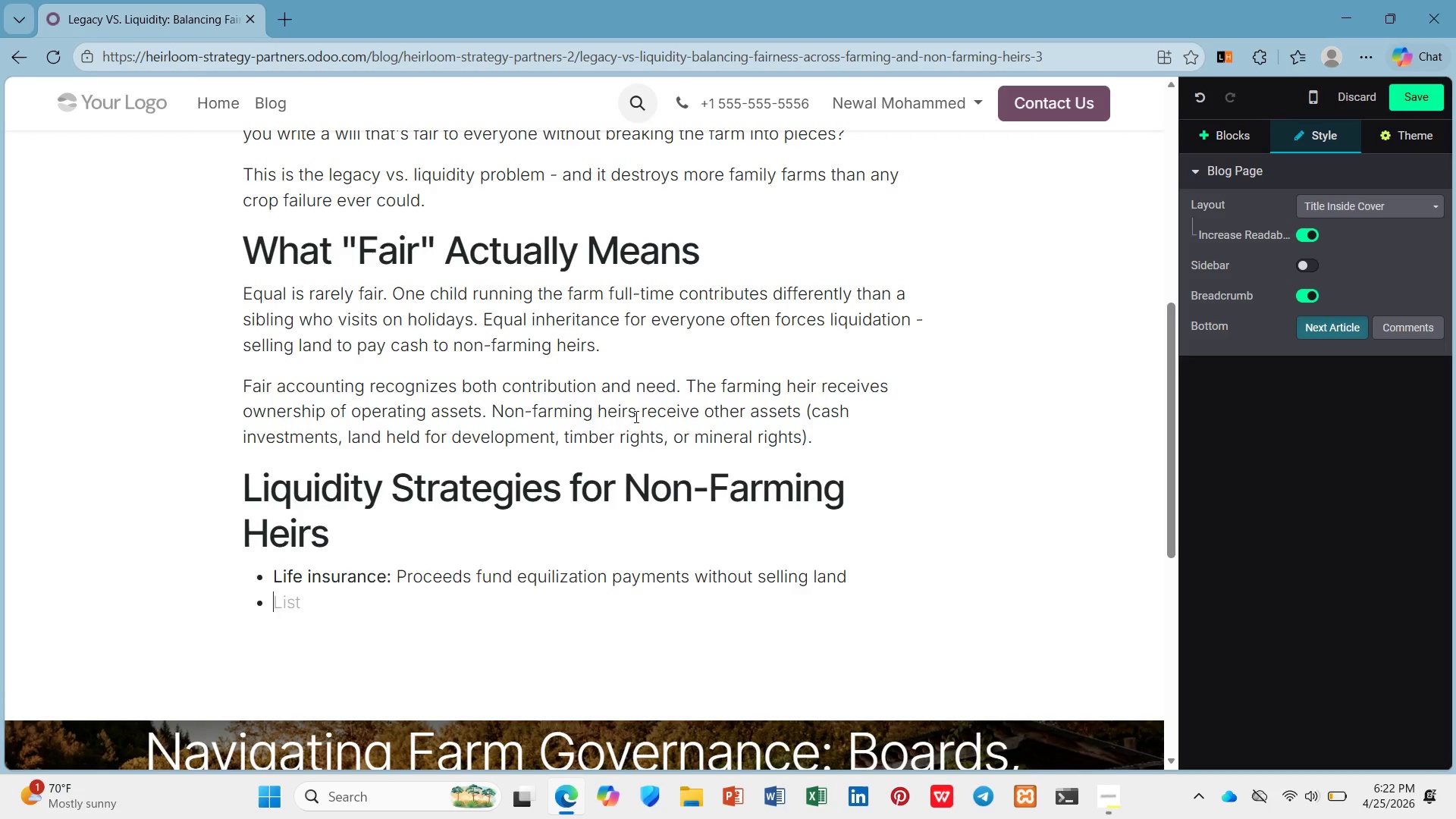 
key(Enter)
 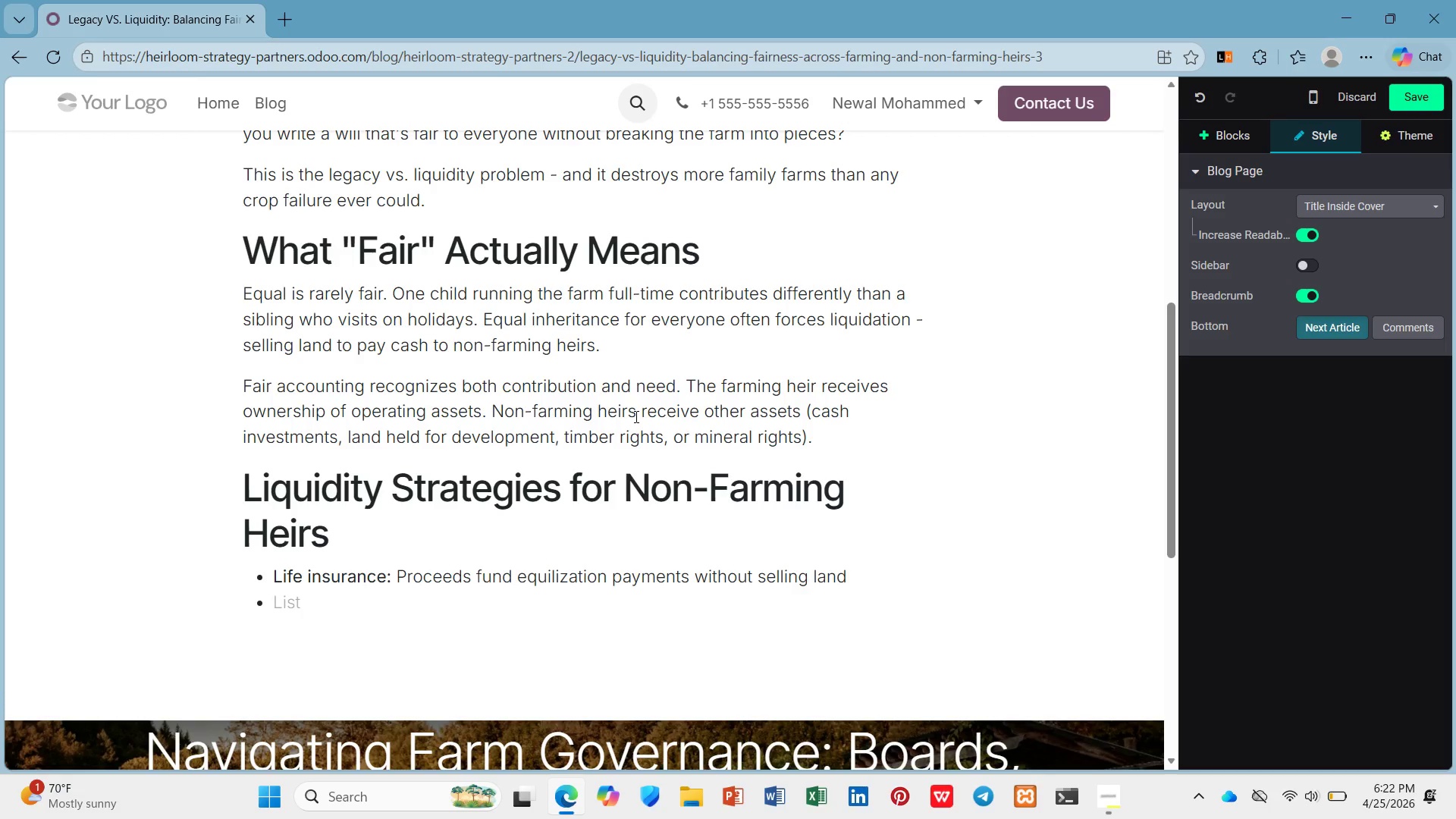 
key(Control+B)
 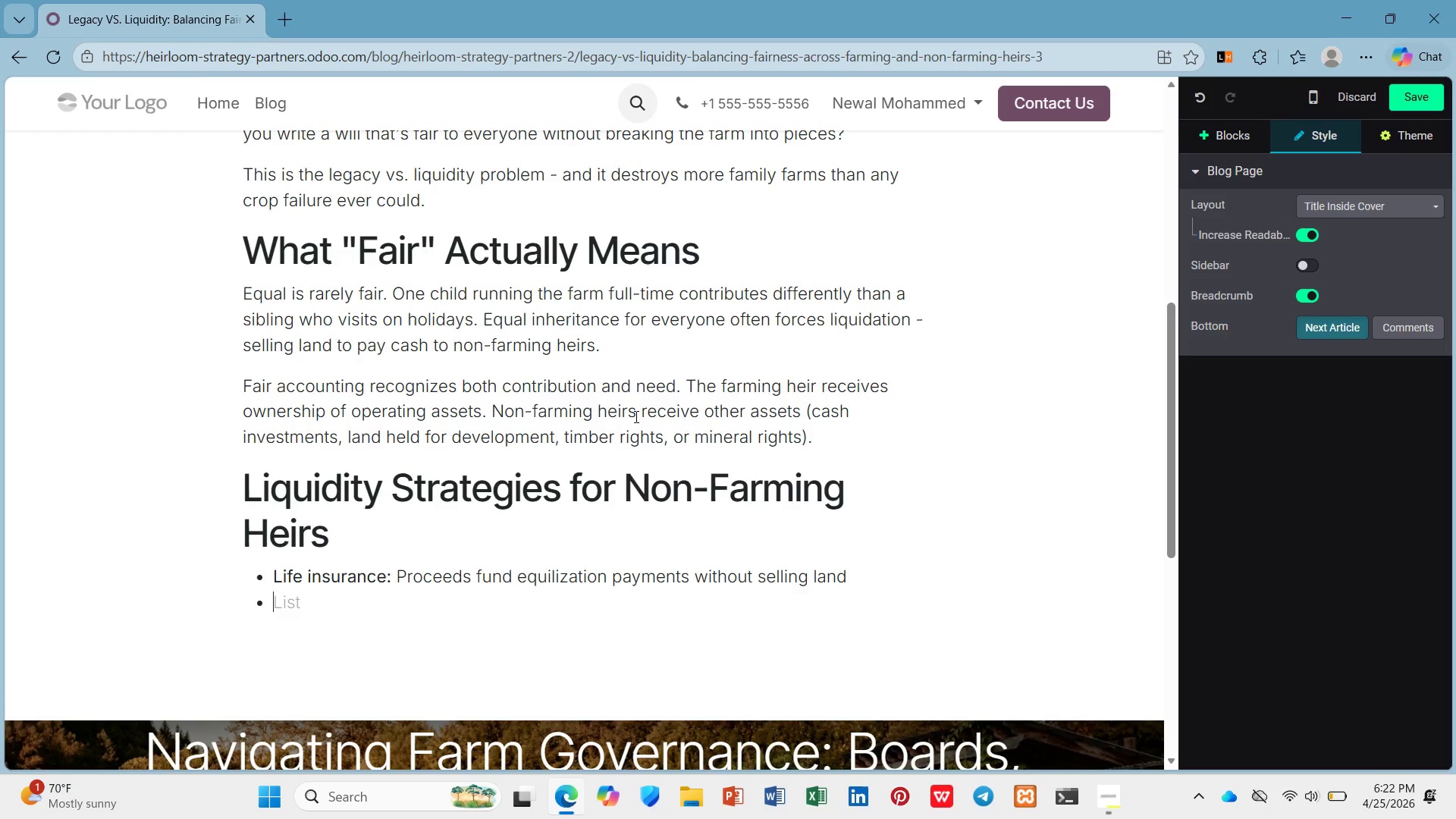 
type(Insr)
key(Backspace)
type(tallment notes: )
 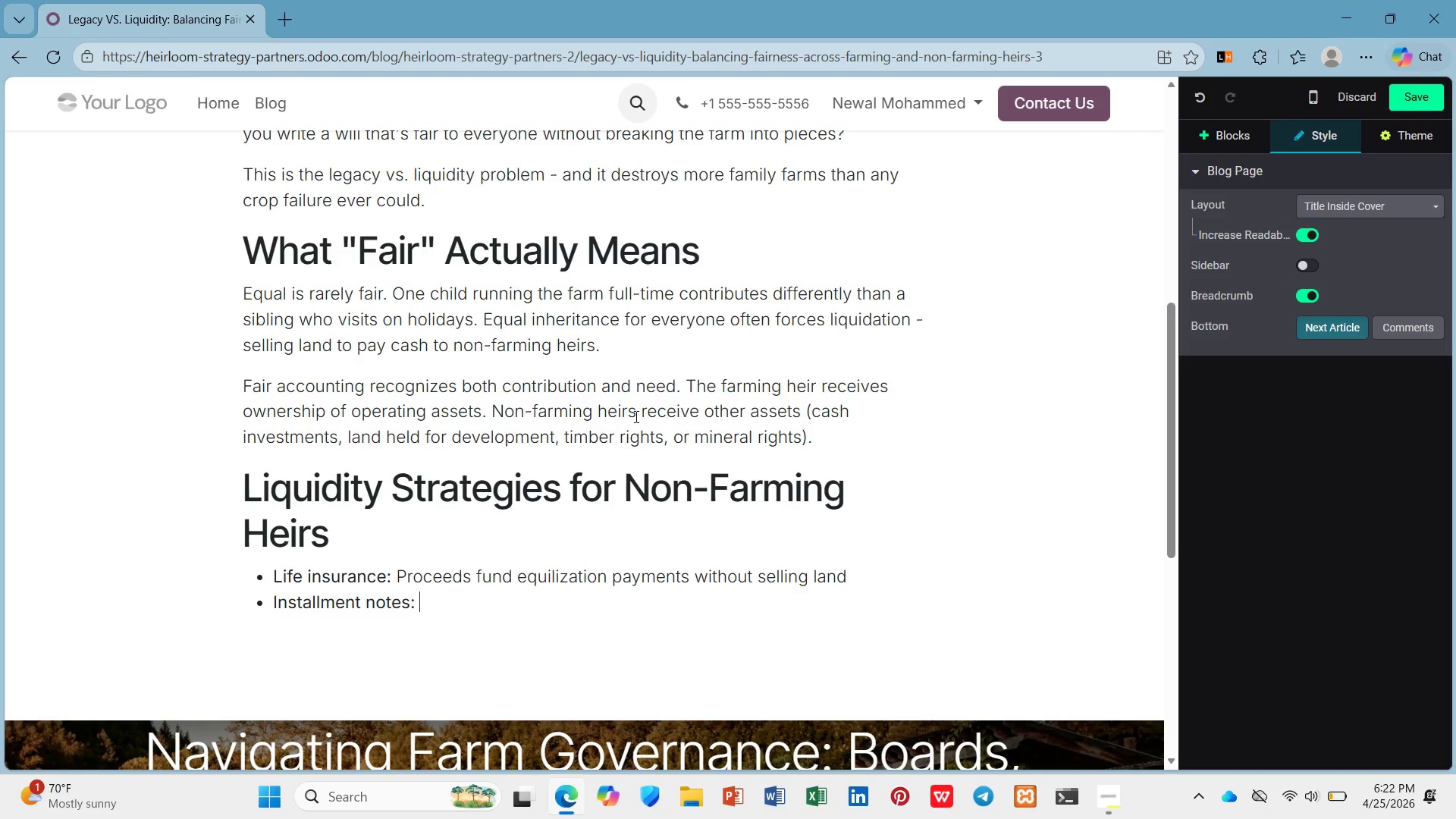 
key(Control+B)
 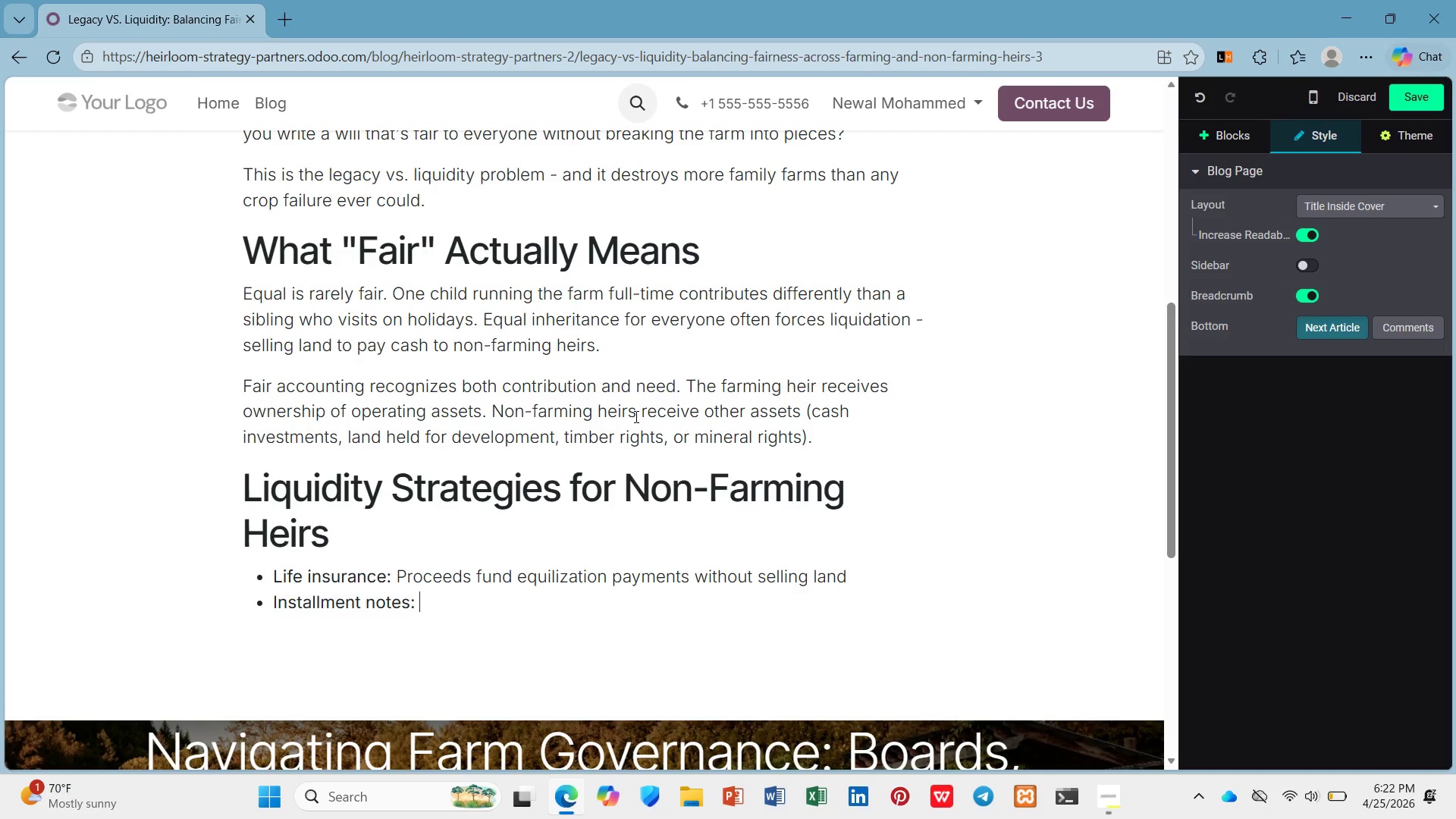 
type(The farm pays non-farming heirs over 10-20 years.)
 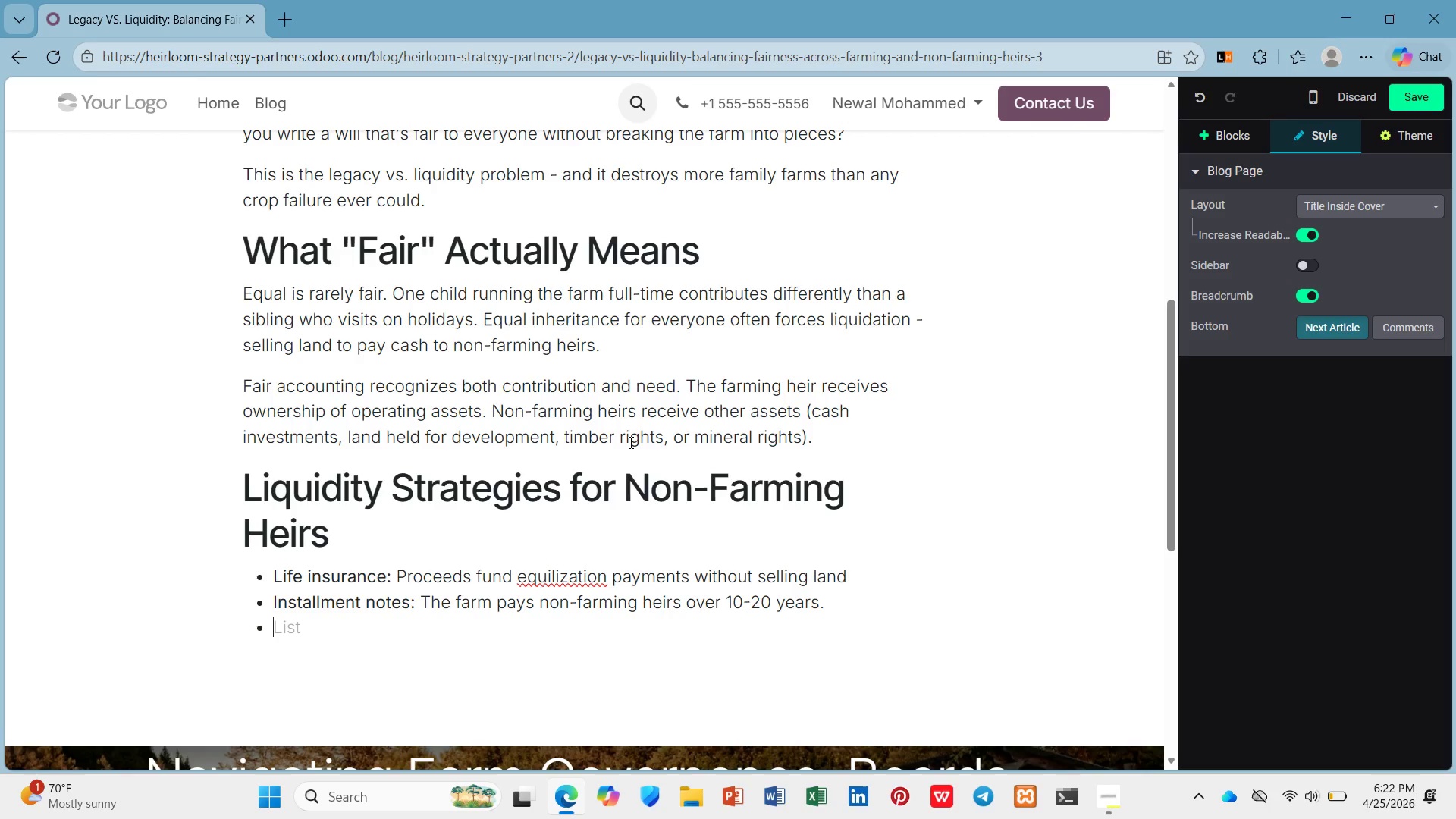 
key(Enter)
 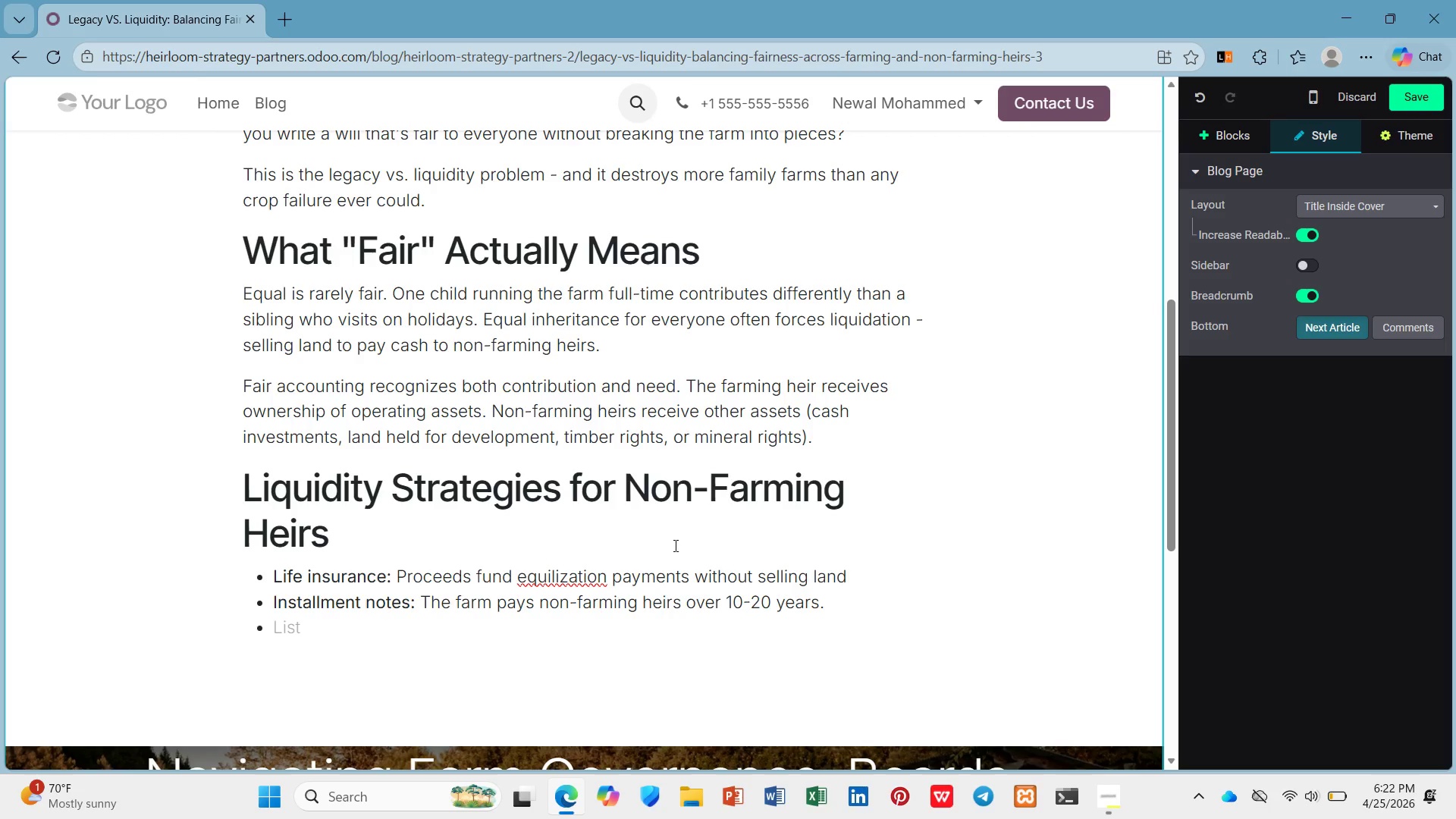 
left_click([592, 570])
 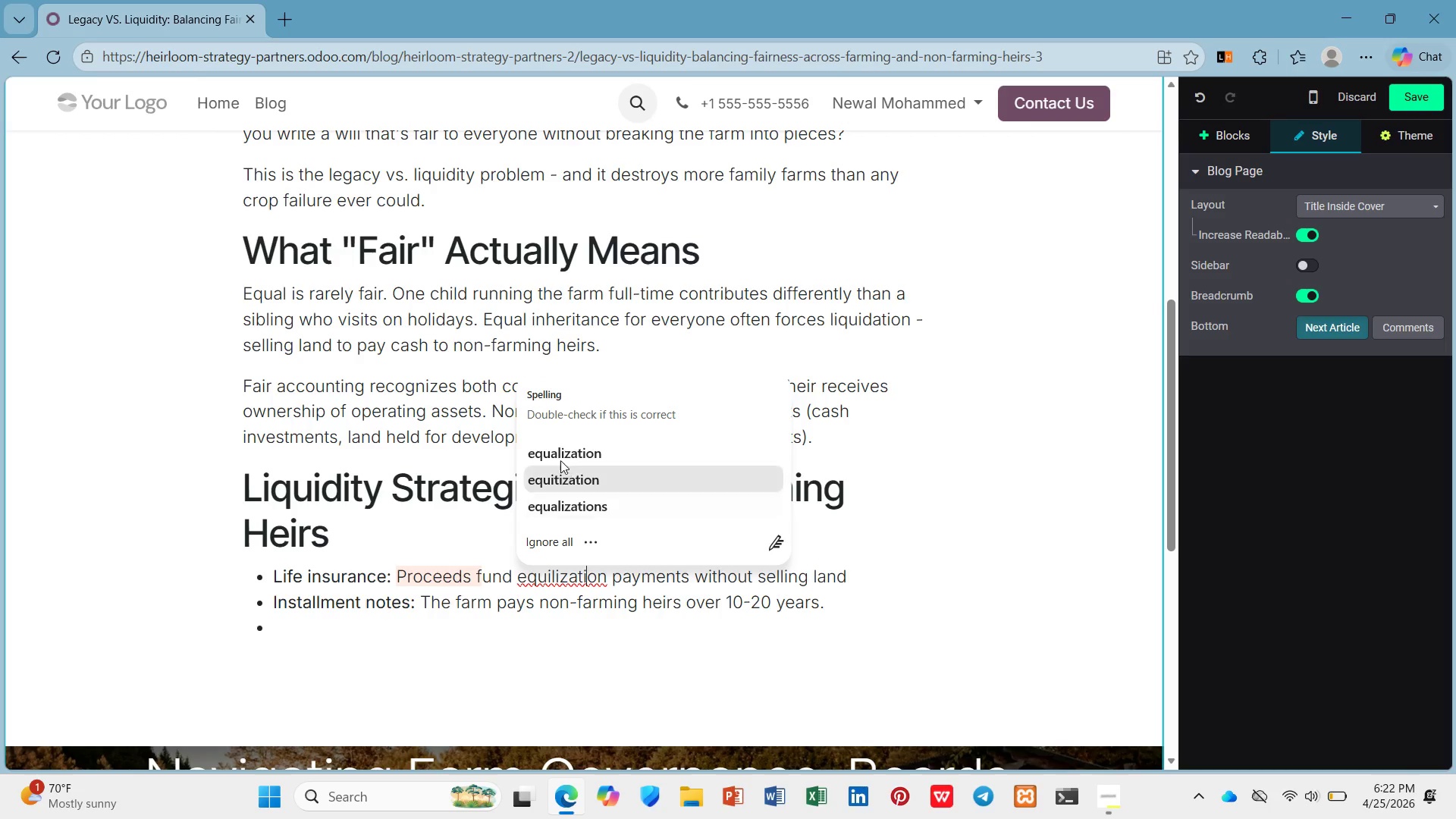 
left_click([558, 452])
 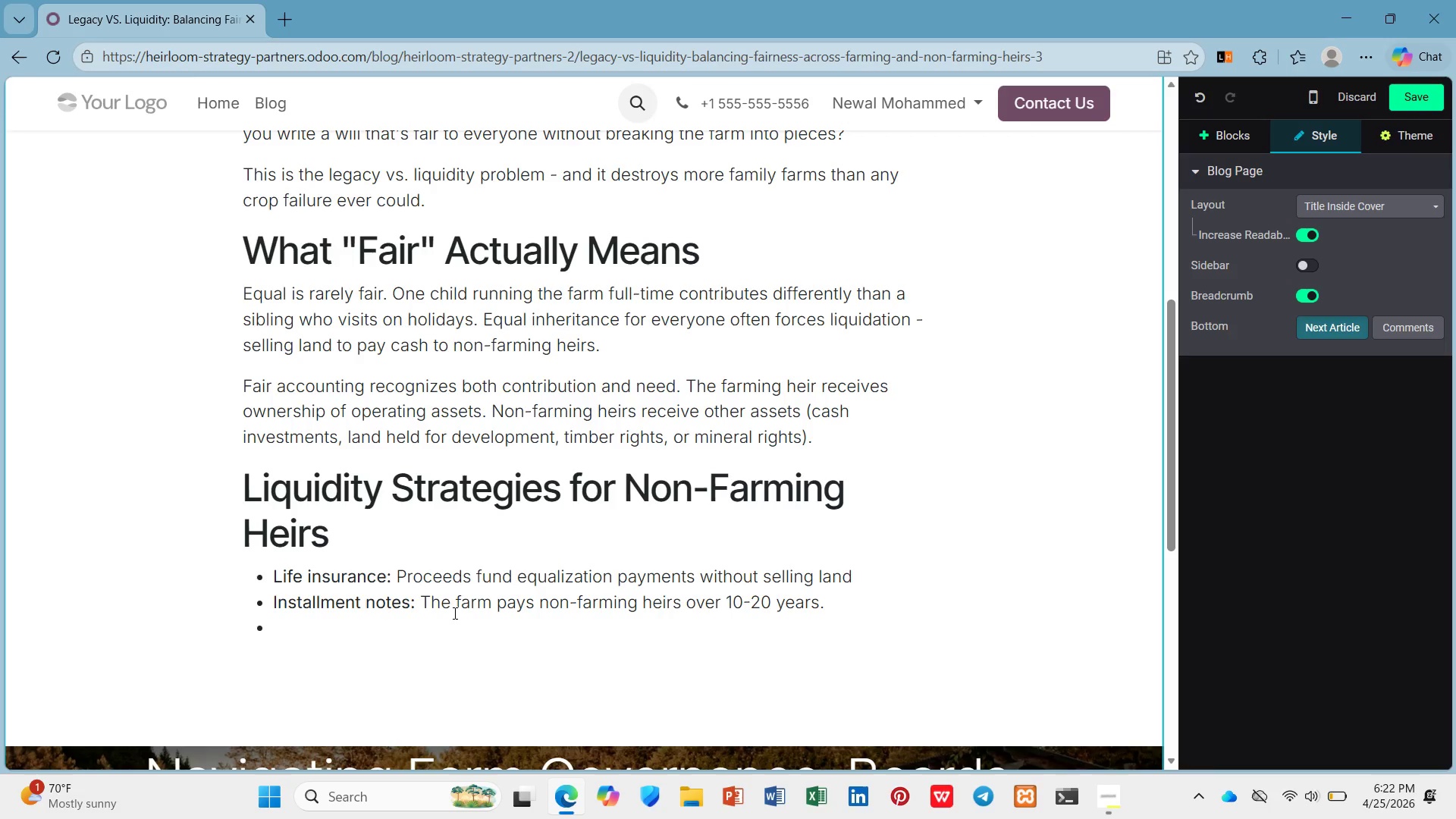 
left_click([452, 624])
 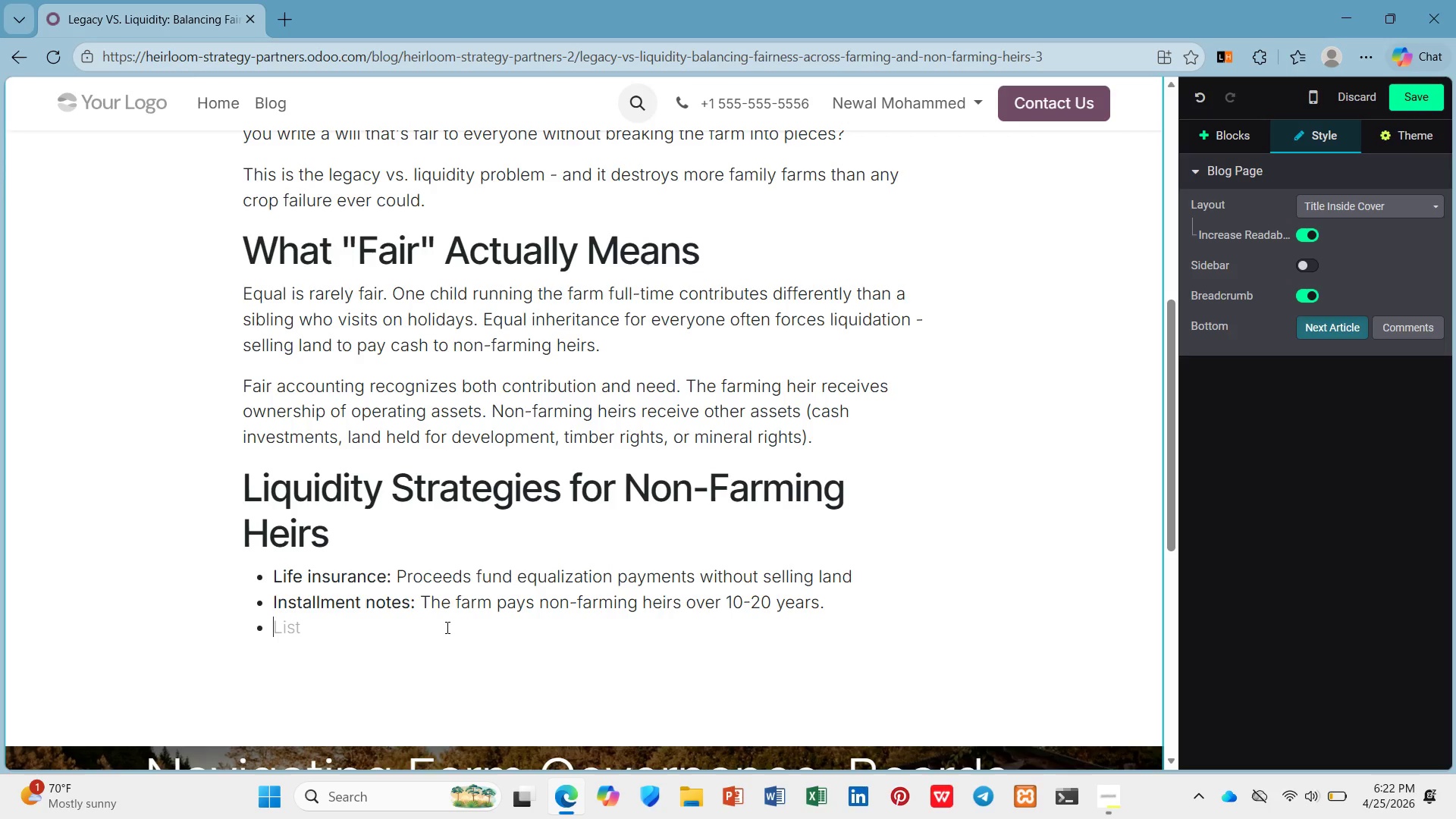 
key(Control+B)
 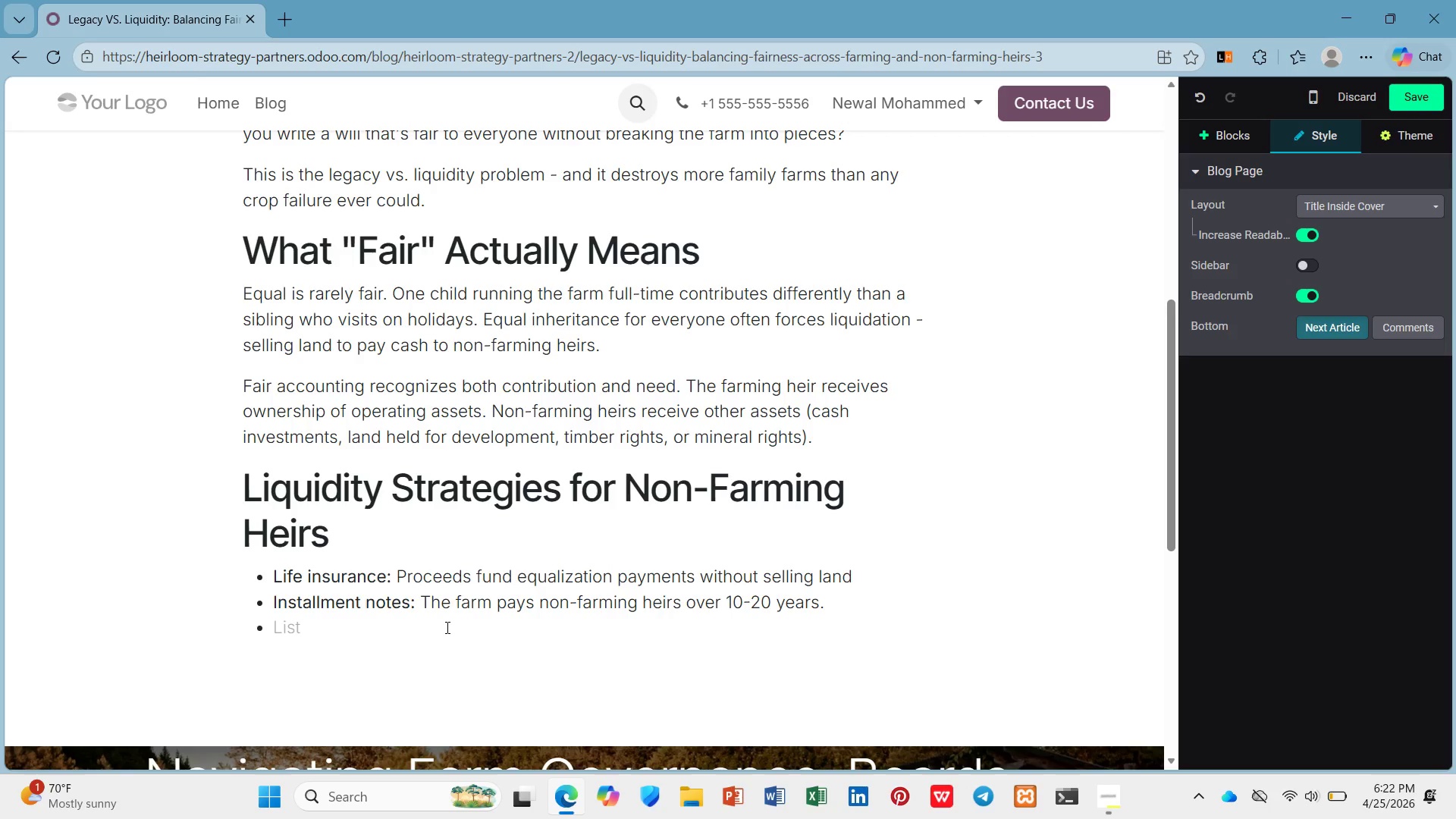 
type(Prefere)
key(Backspace)
type(red equity: )
 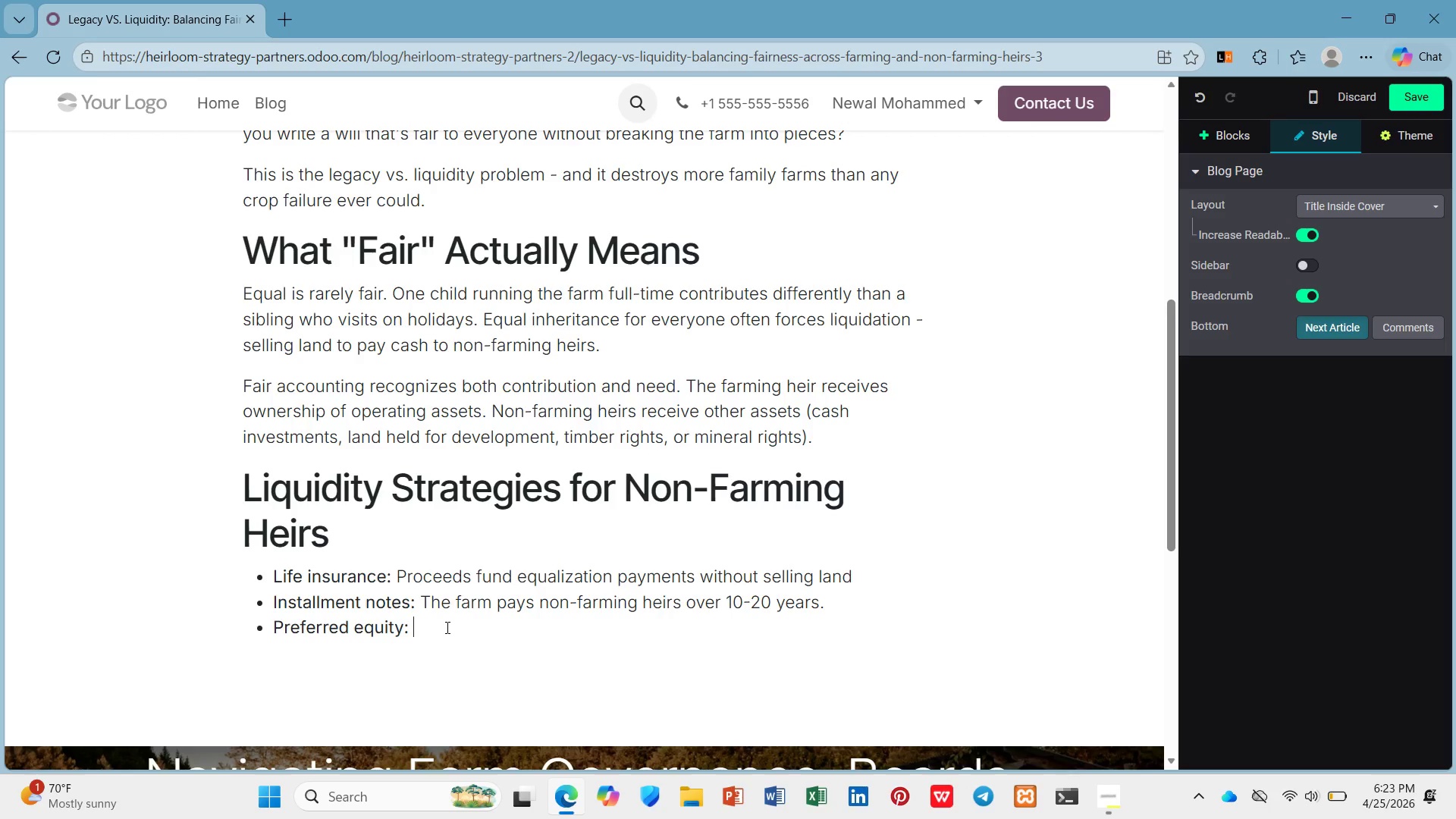 
wait(9.53)
 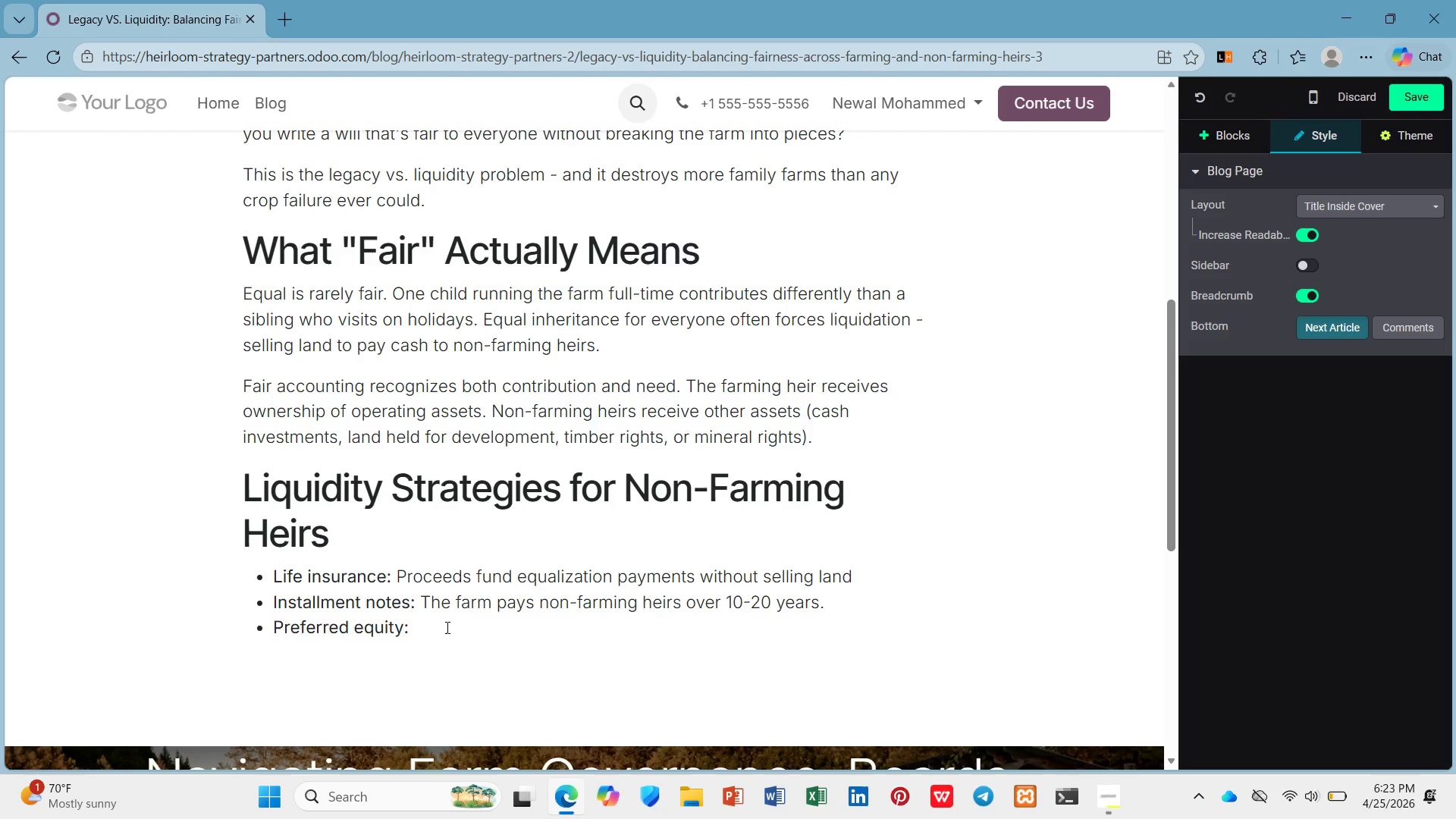 
type(Non)
key(Backspace)
key(Backspace)
key(Backspace)
 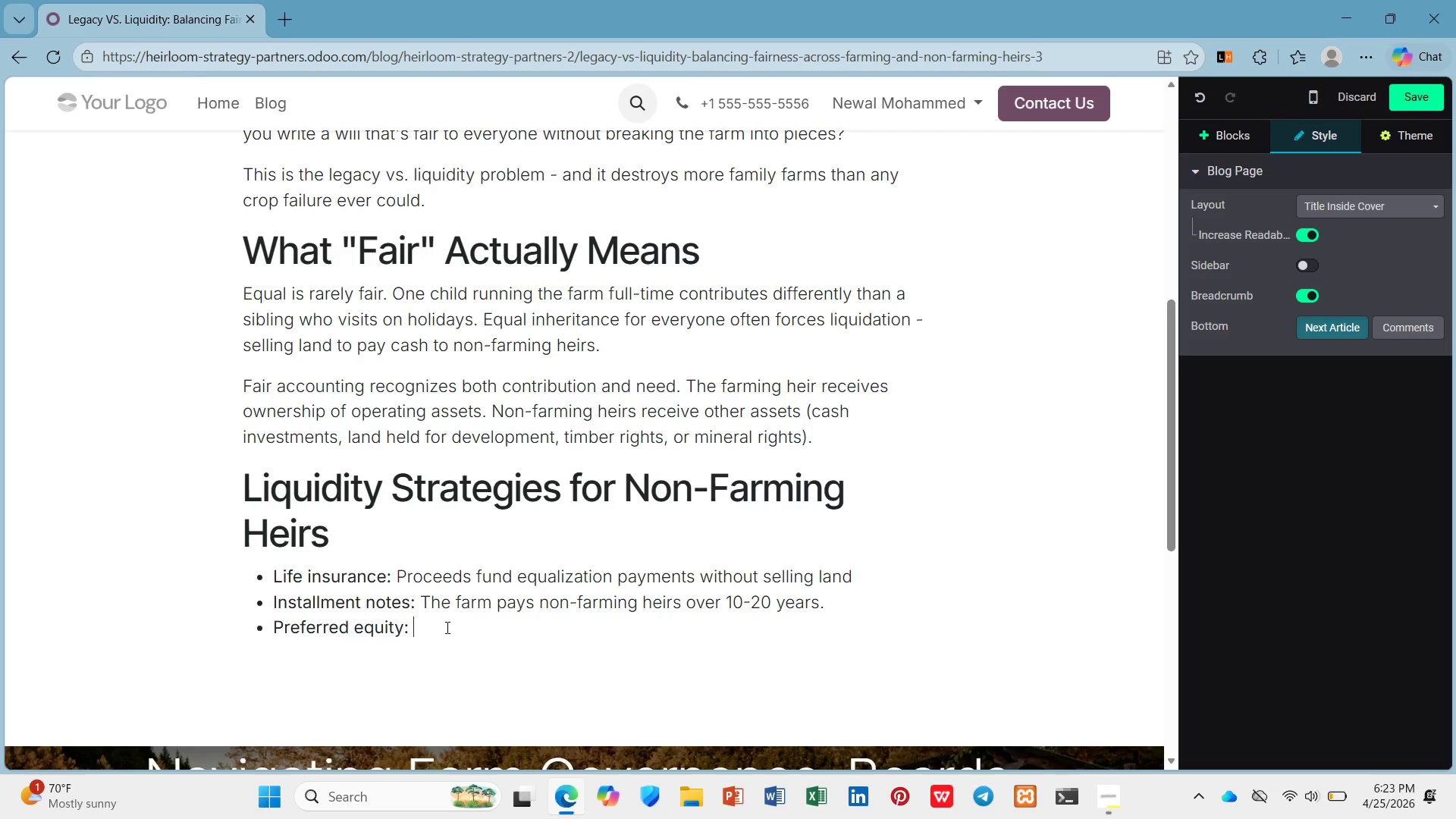 
key(Control+B)
 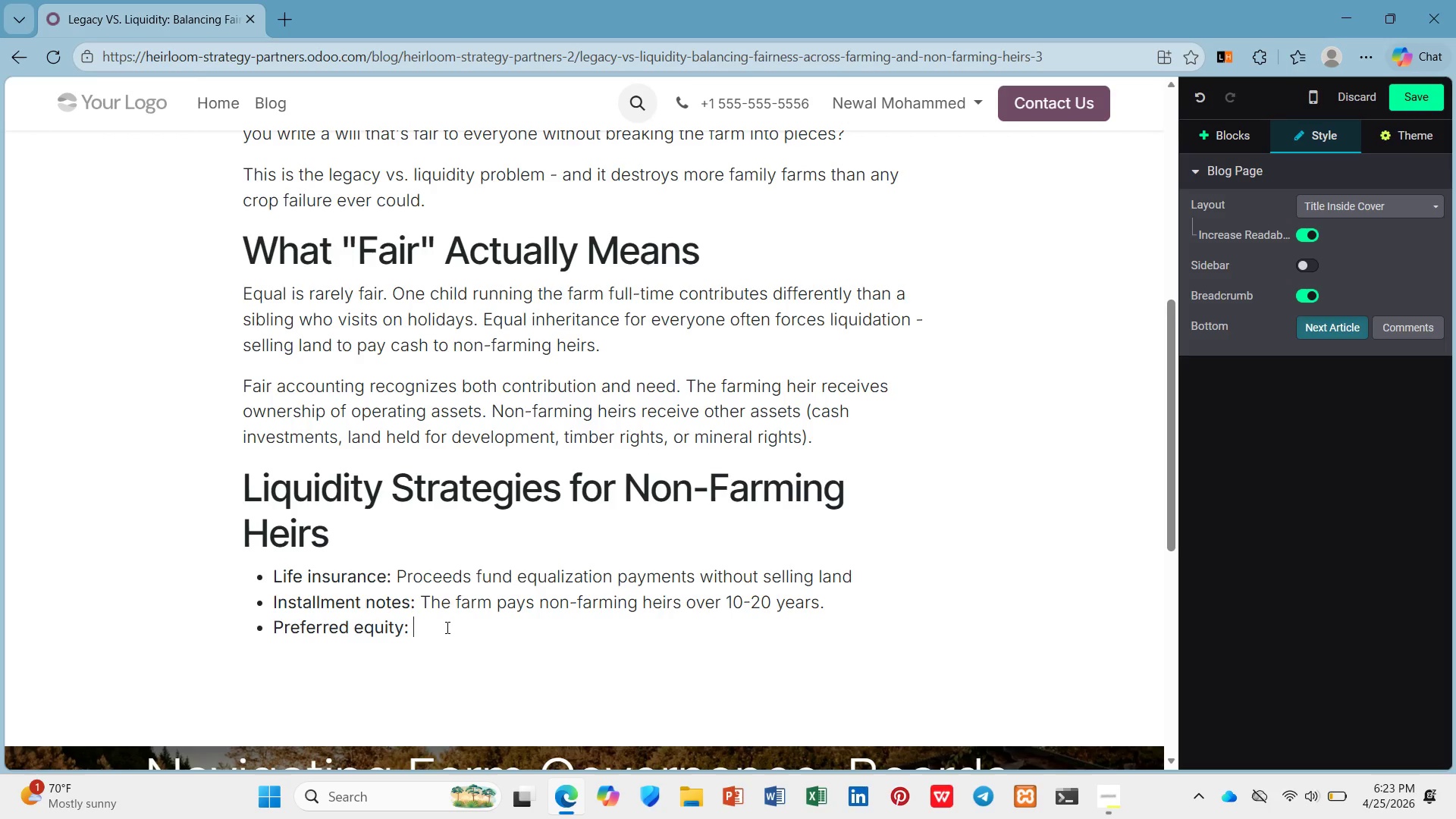 
type(Non-famring )
key(Backspace)
key(Backspace)
key(Backspace)
key(Backspace)
key(Backspace)
key(Backspace)
type(rming heirs own shars wit )
key(Backspace)
type(h fixed dividends, no )
key(Backspace)
type(t voting )
 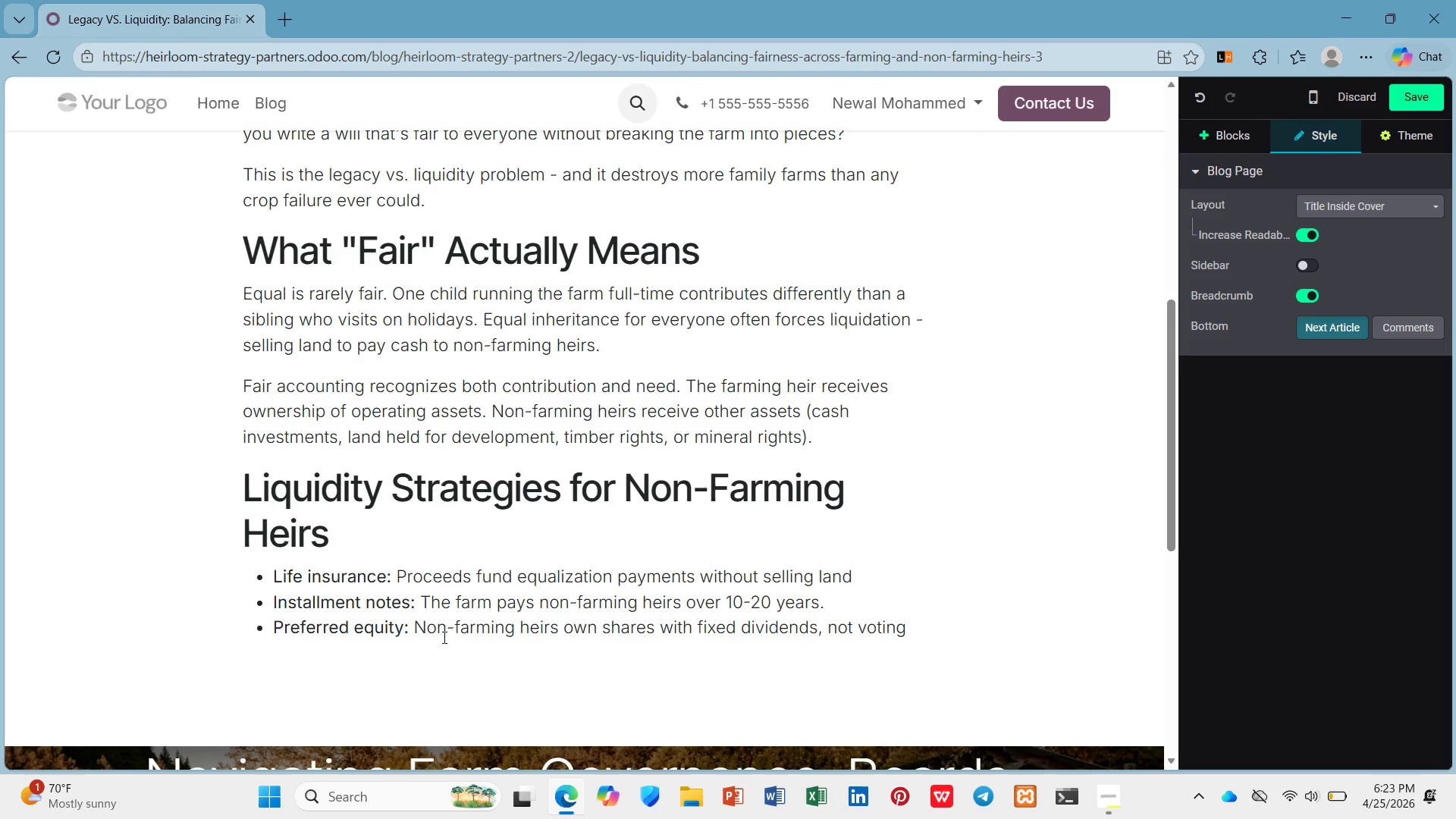 
type(rih)
key(Backspace)
type(ghts)
 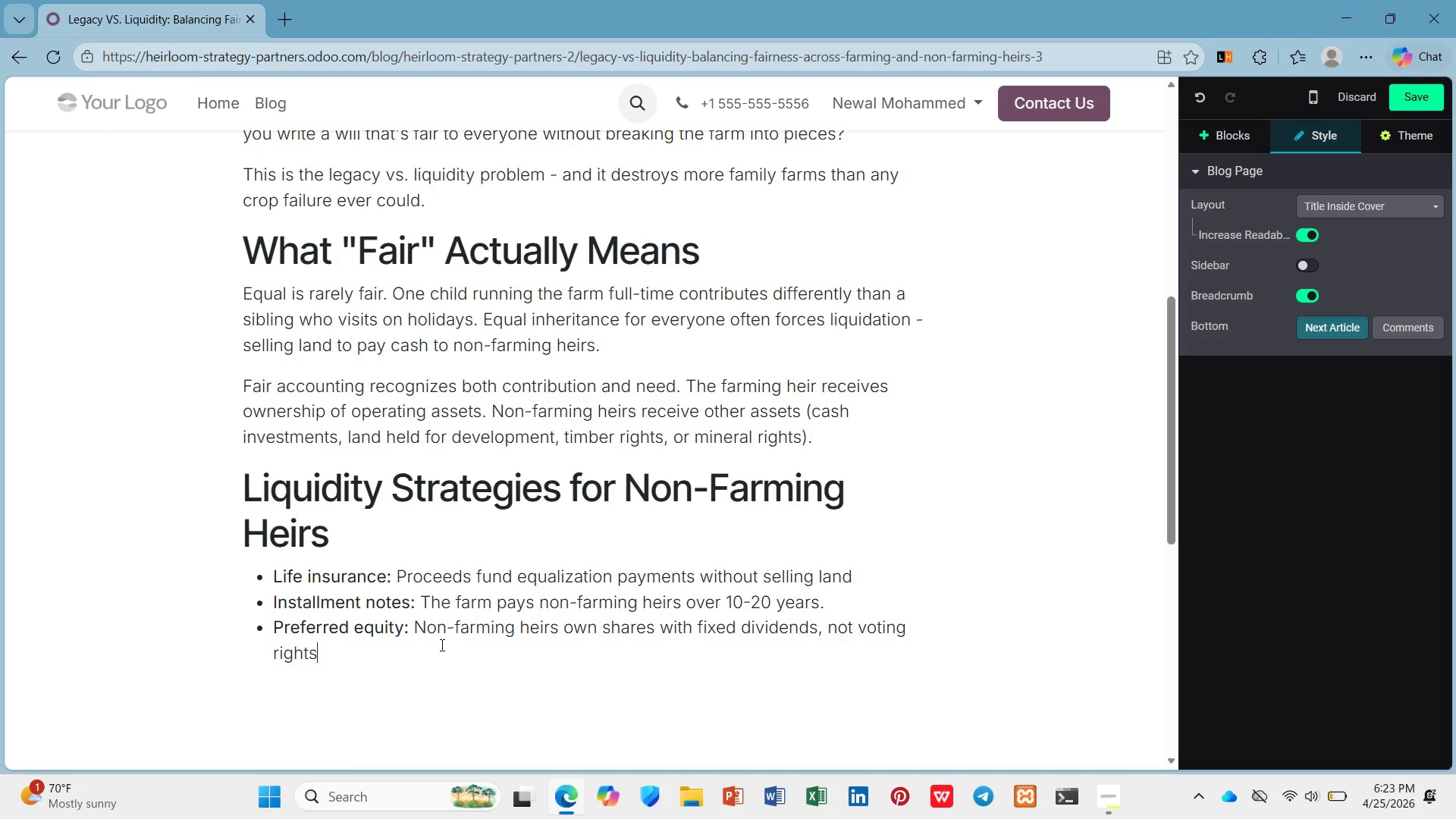 
key(Enter)
 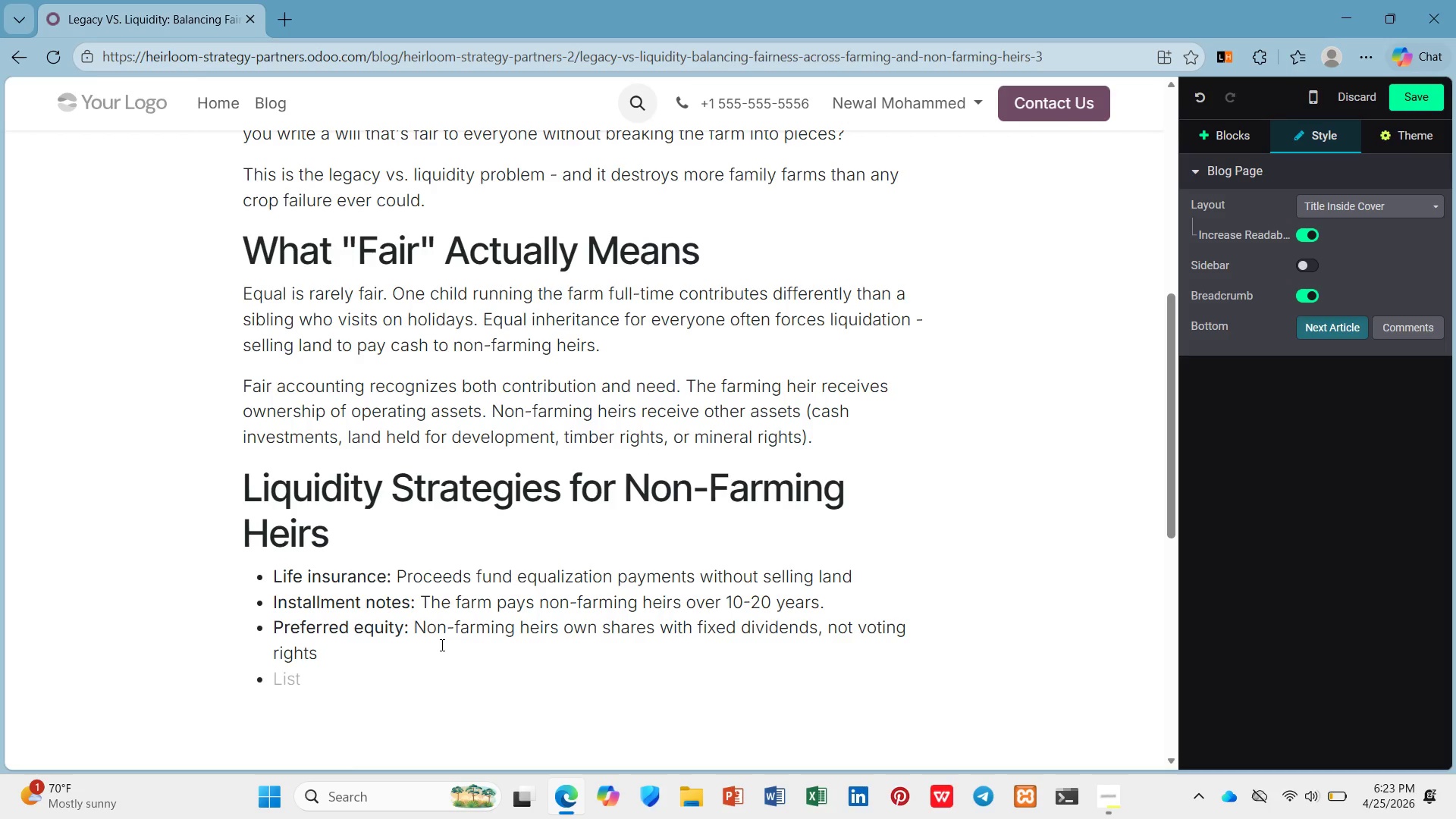 
key(Control+B)
 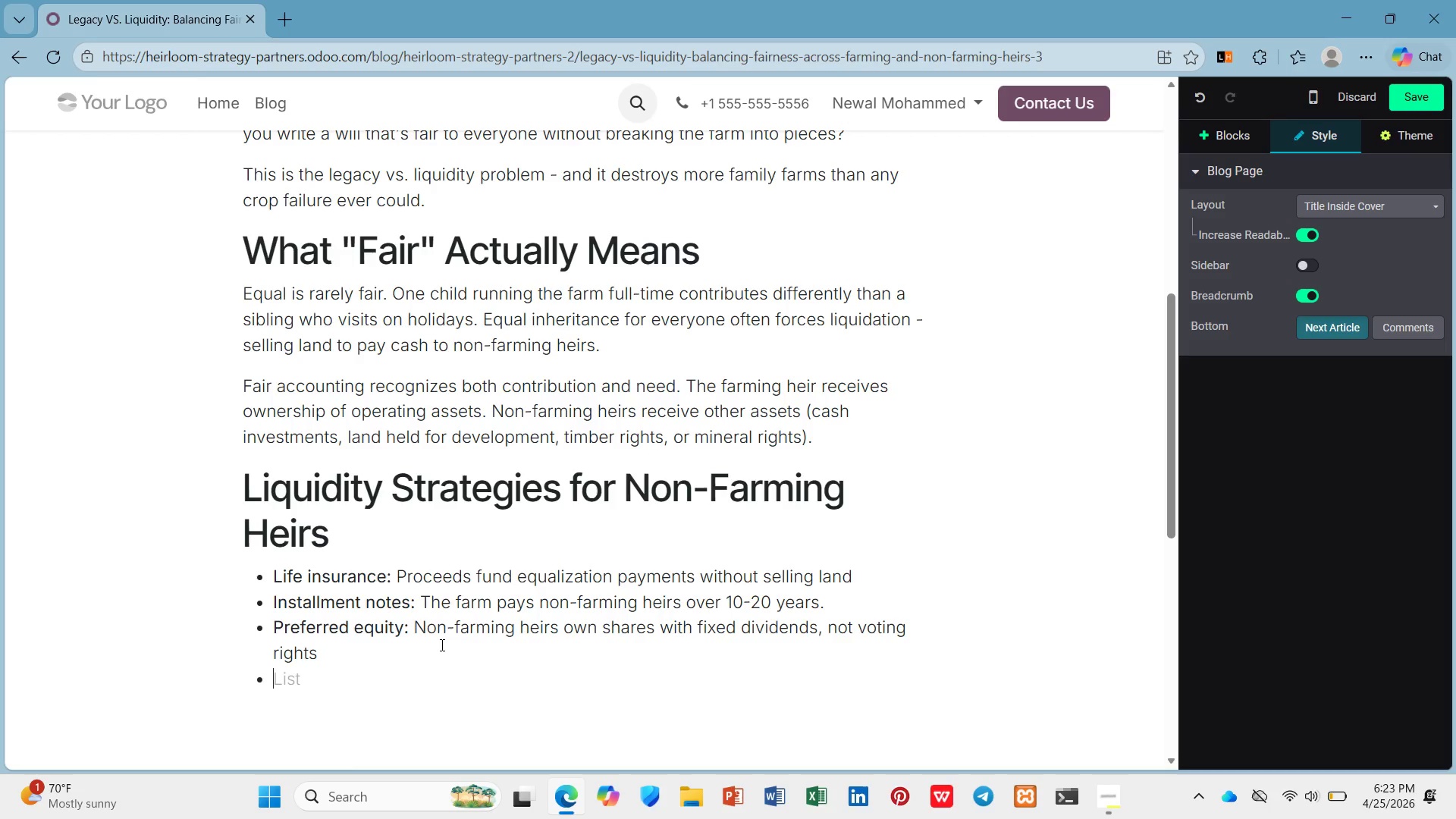 
type(Asst repositions)
key(Backspace)
type(ing: )
 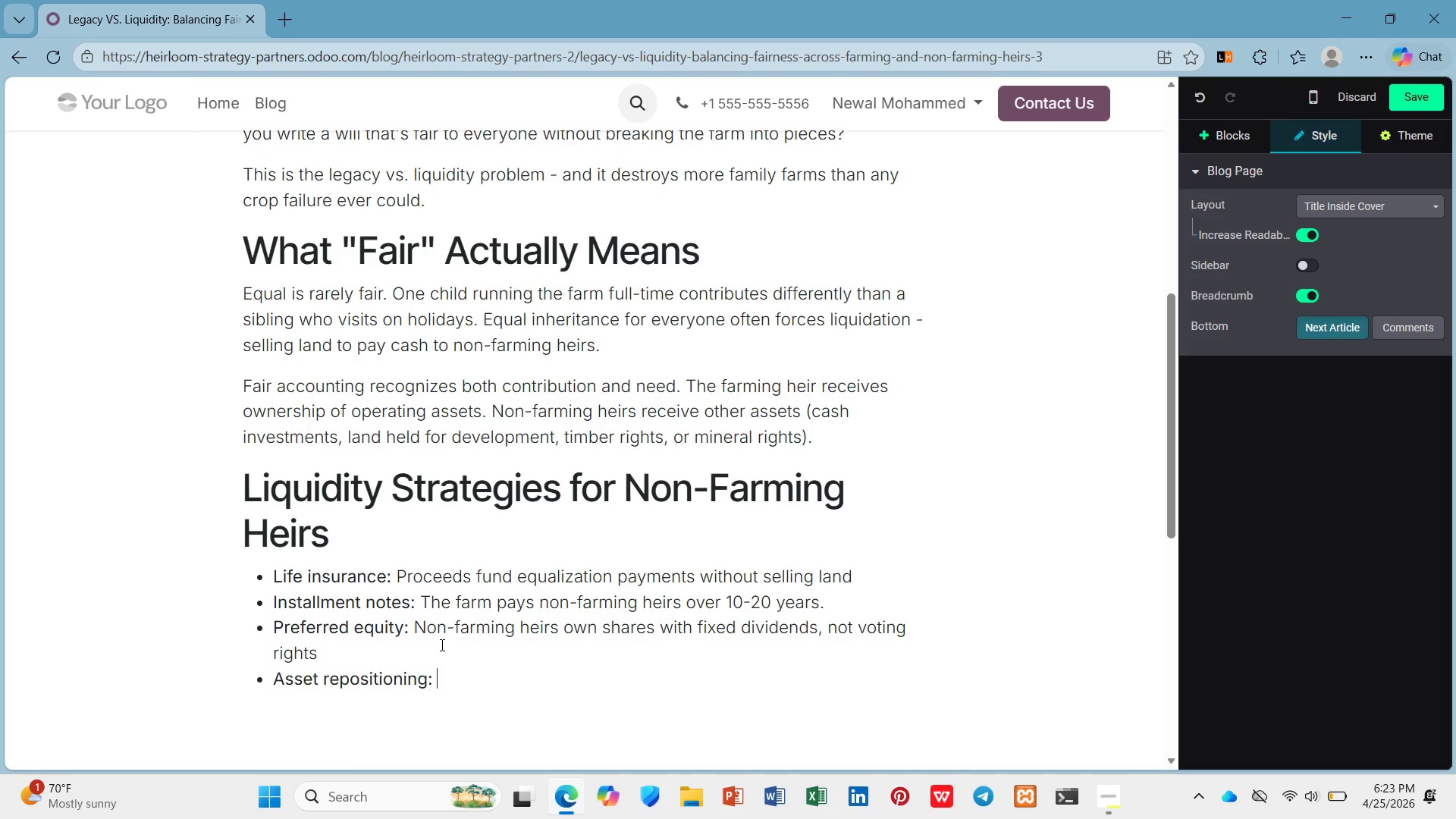 
key(Control+B)
 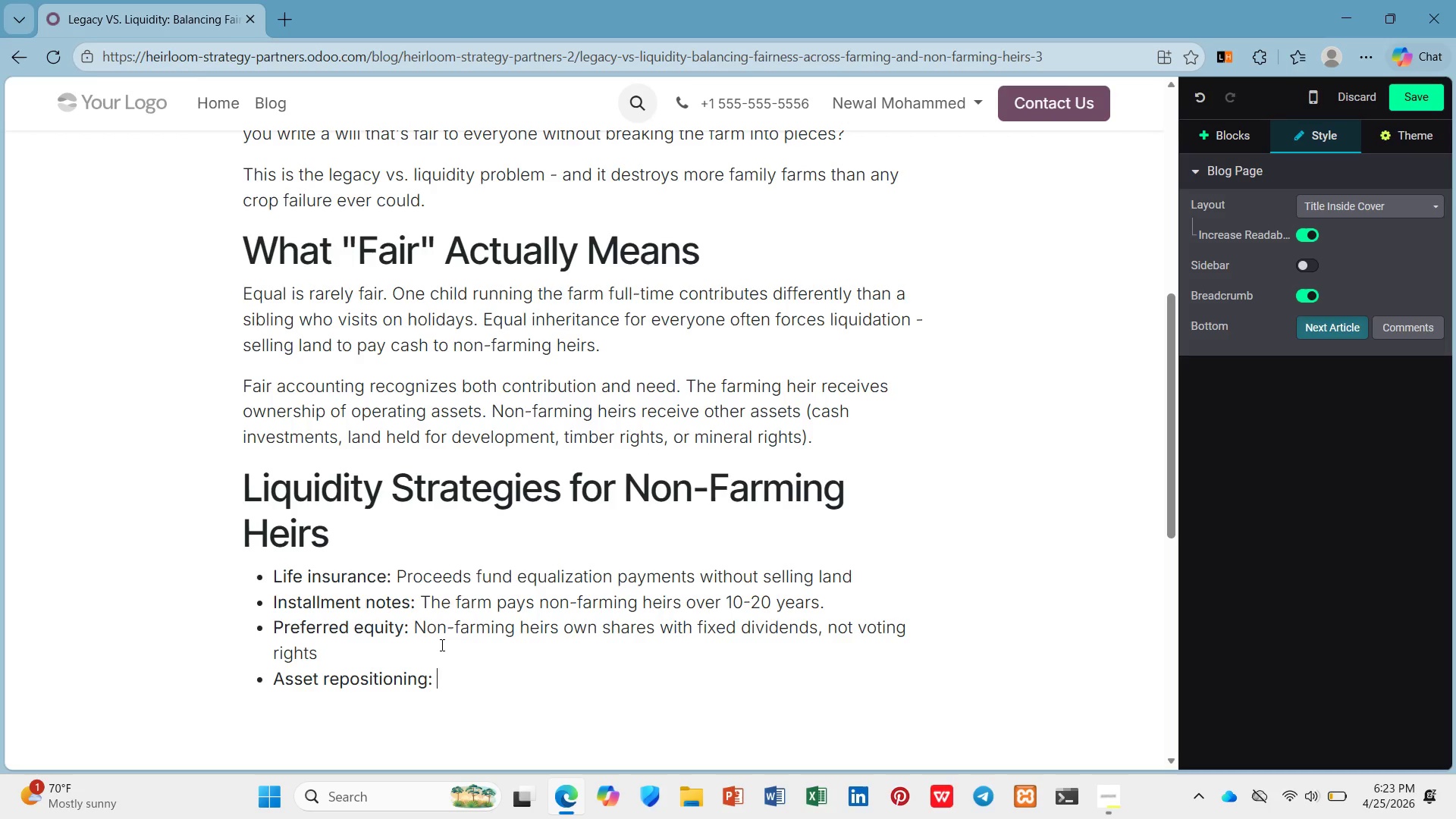 
type(Sell on-core assts ())
 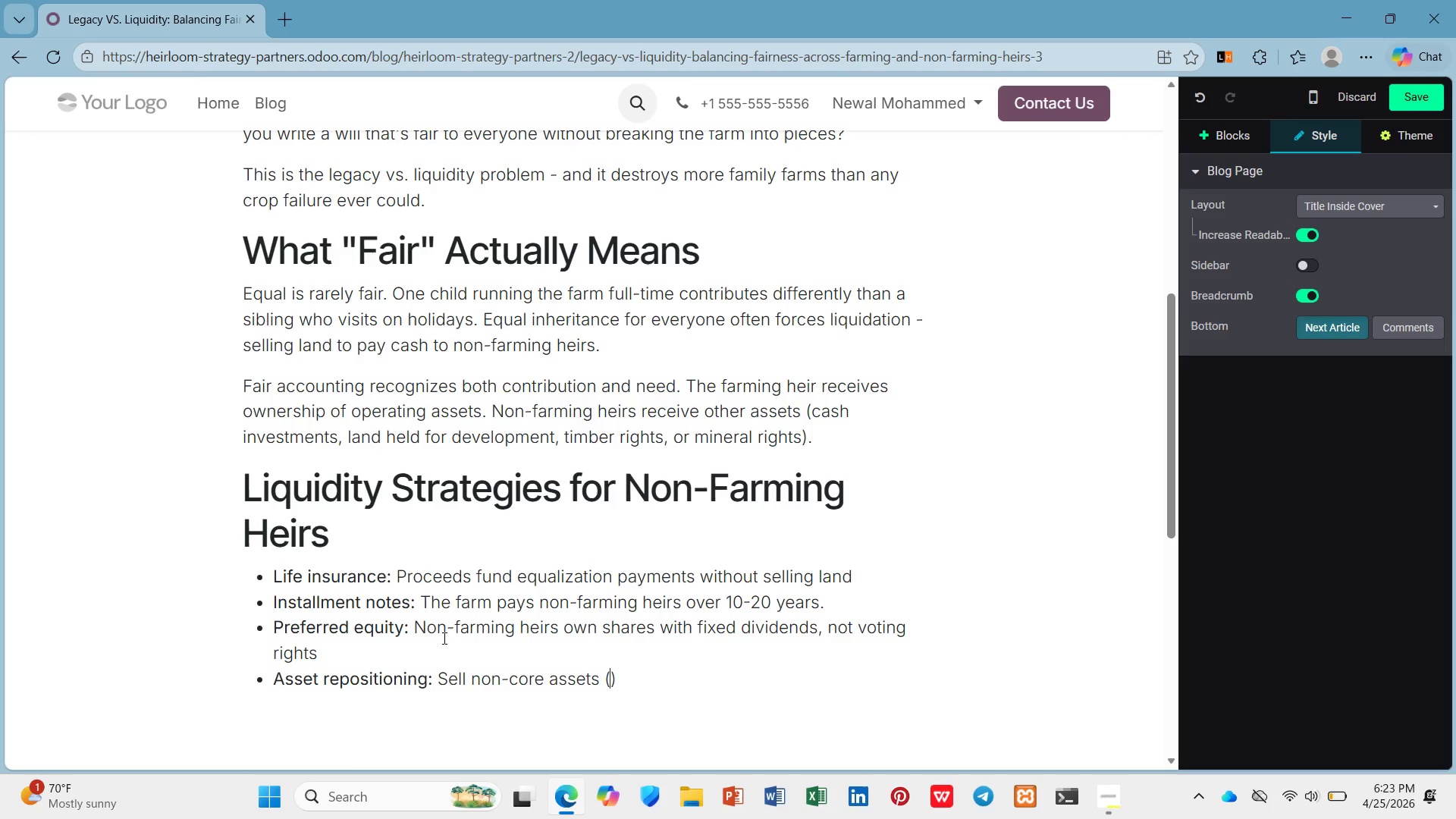 
 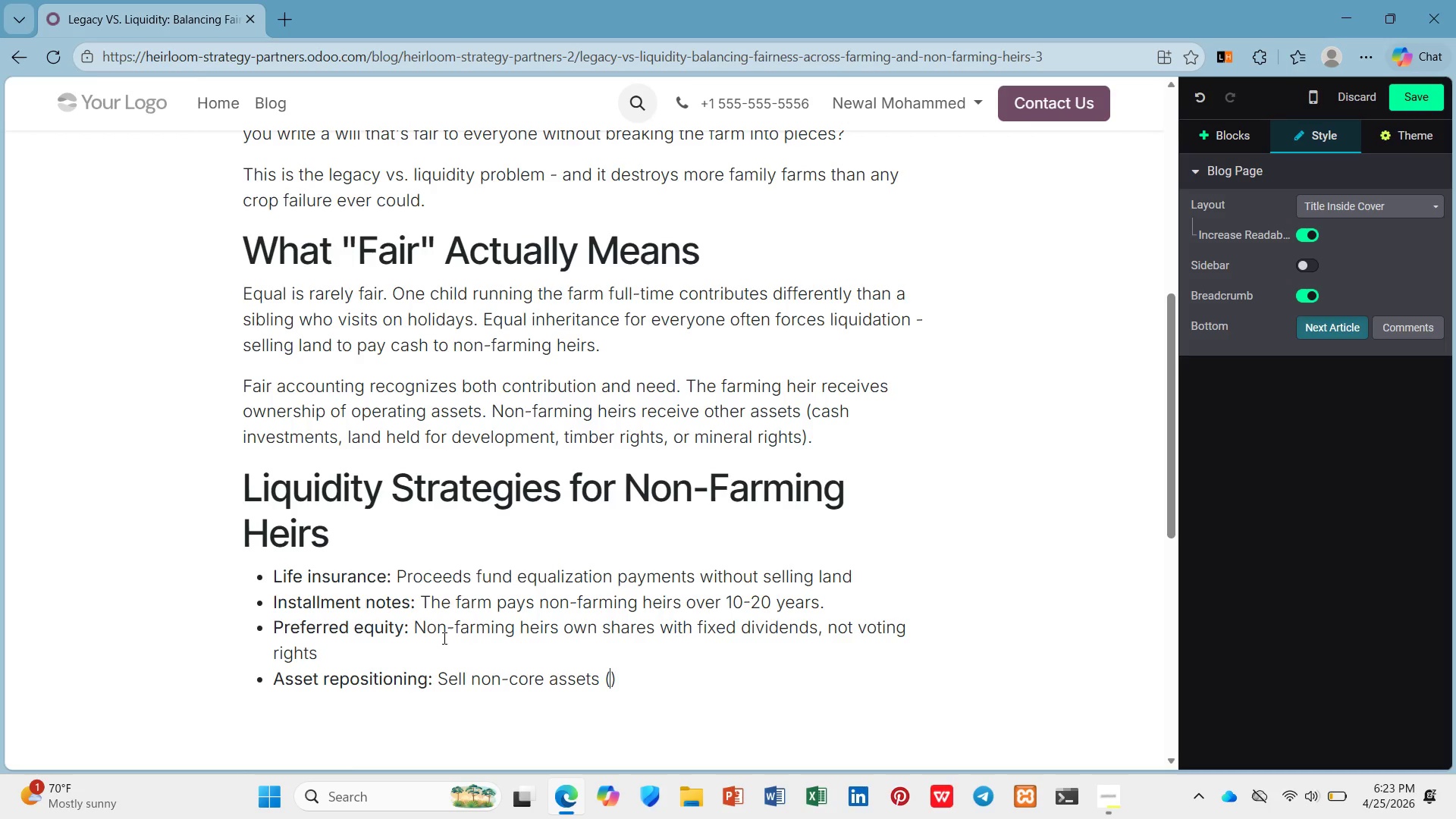 
key(ArrowLeft)
 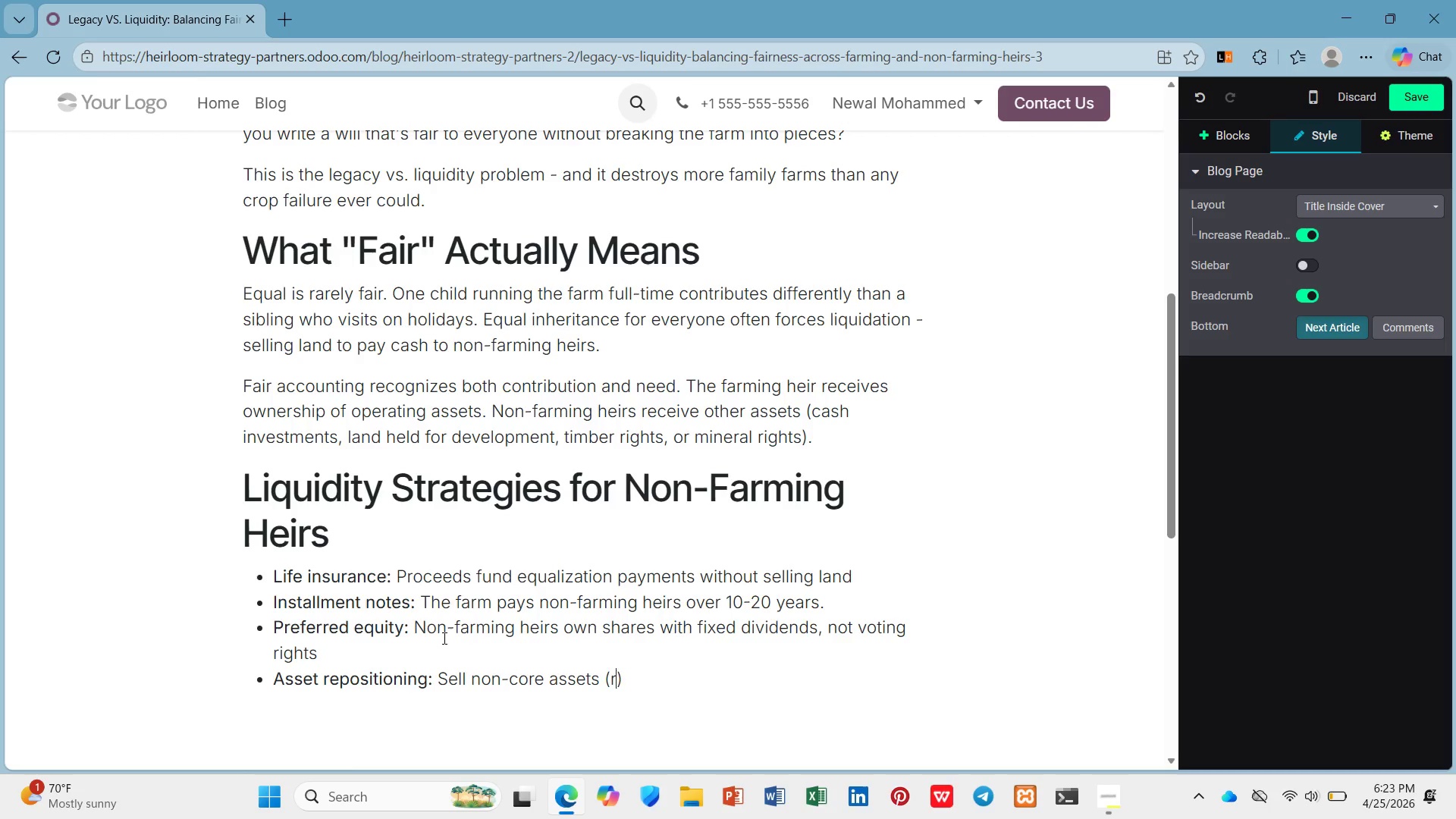 
type(rental properties, timber land to fund payments)
 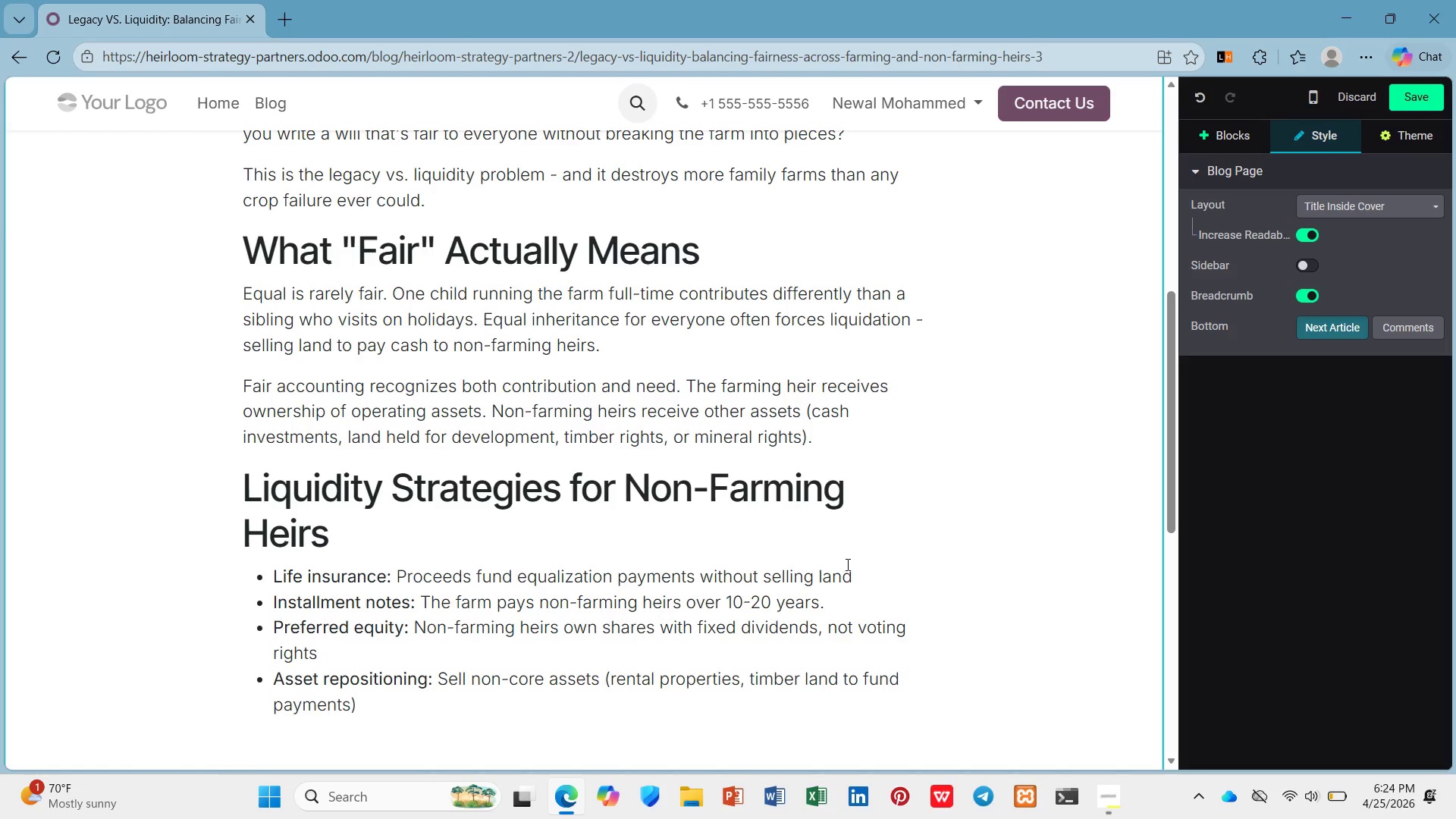 
wait(12.33)
 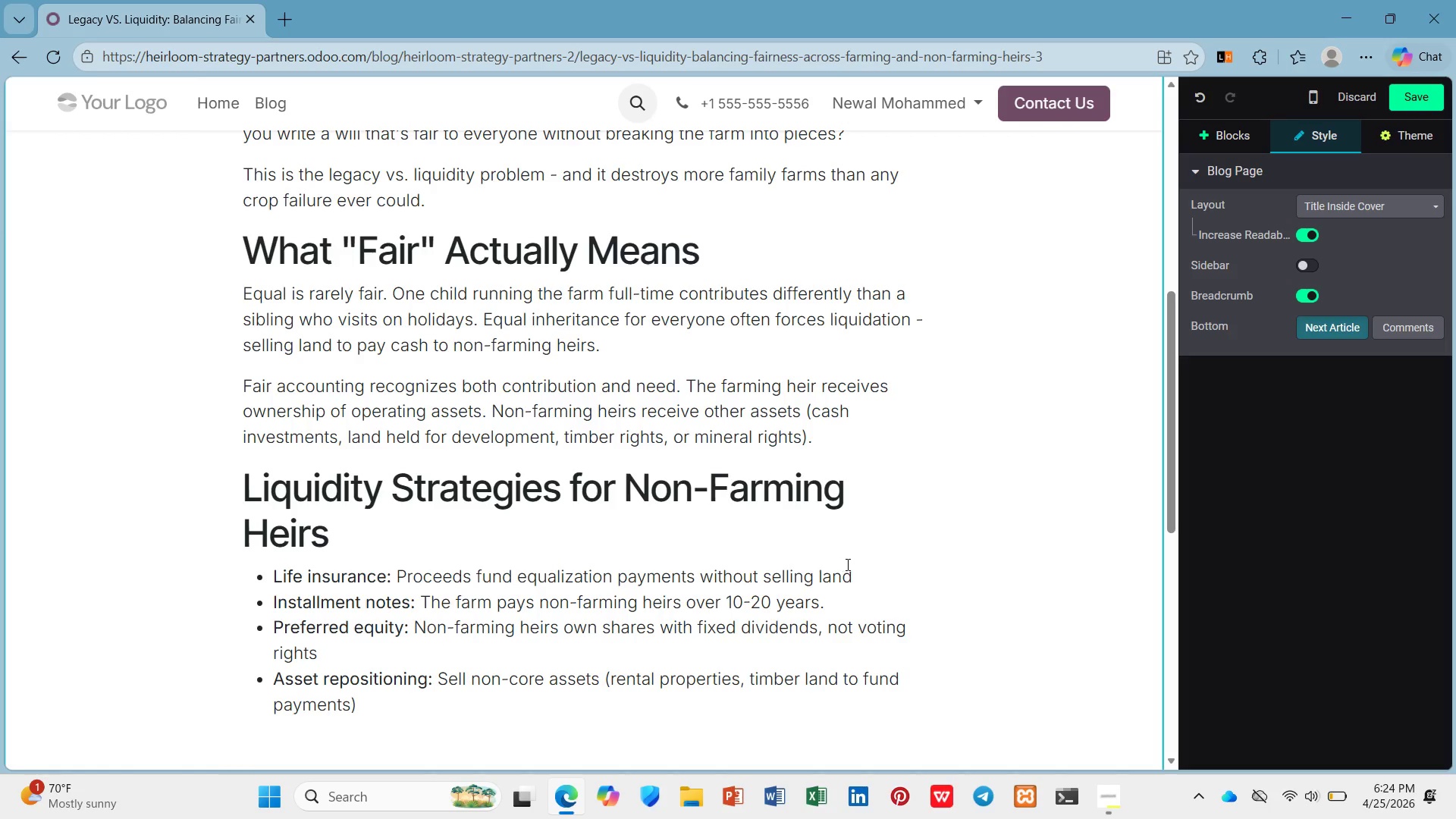 
left_click([839, 676])
 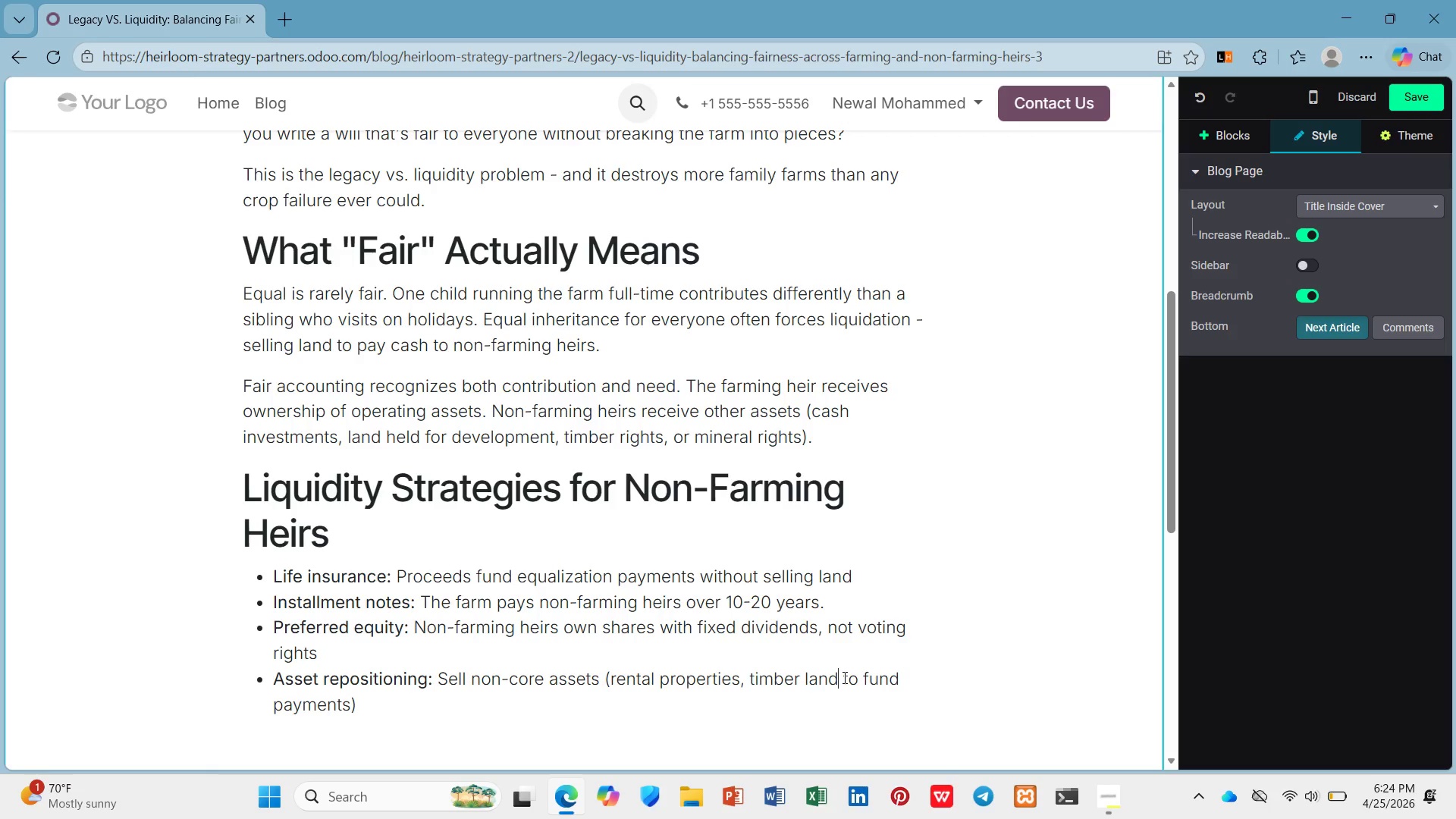 
key(Shift+0)
 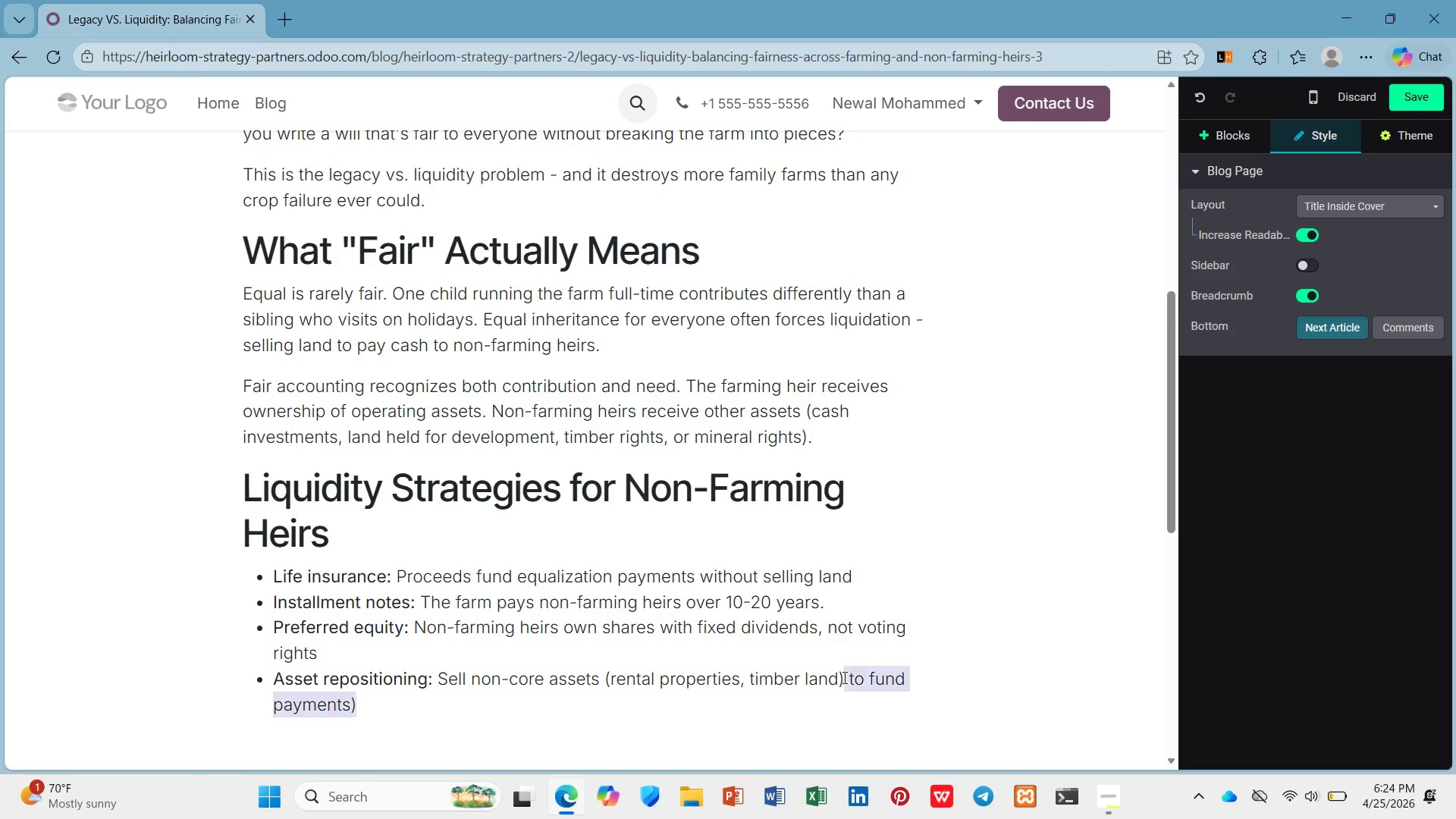 
key(Shift+ArrowDown)
 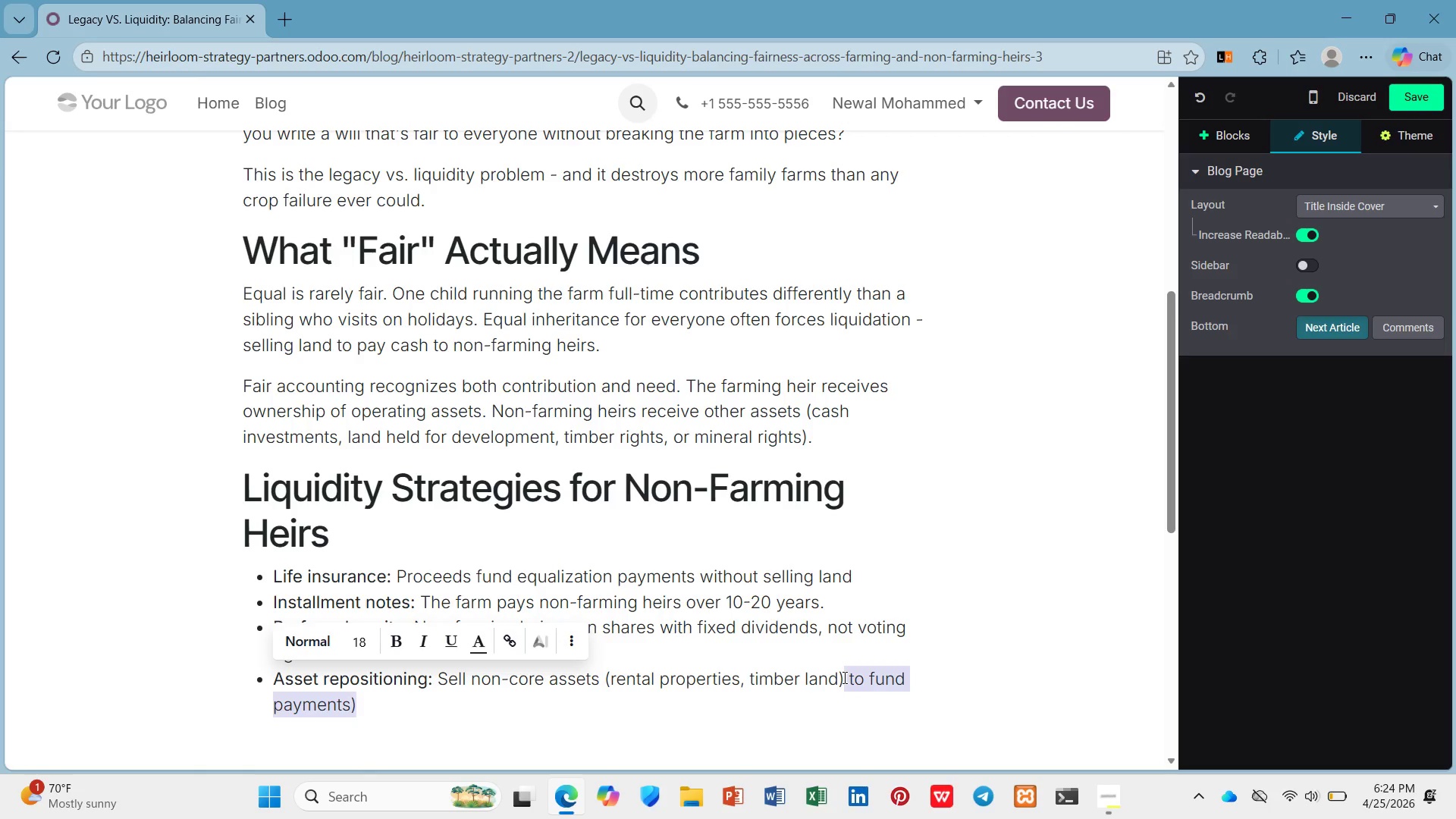 
key(ArrowRight)
 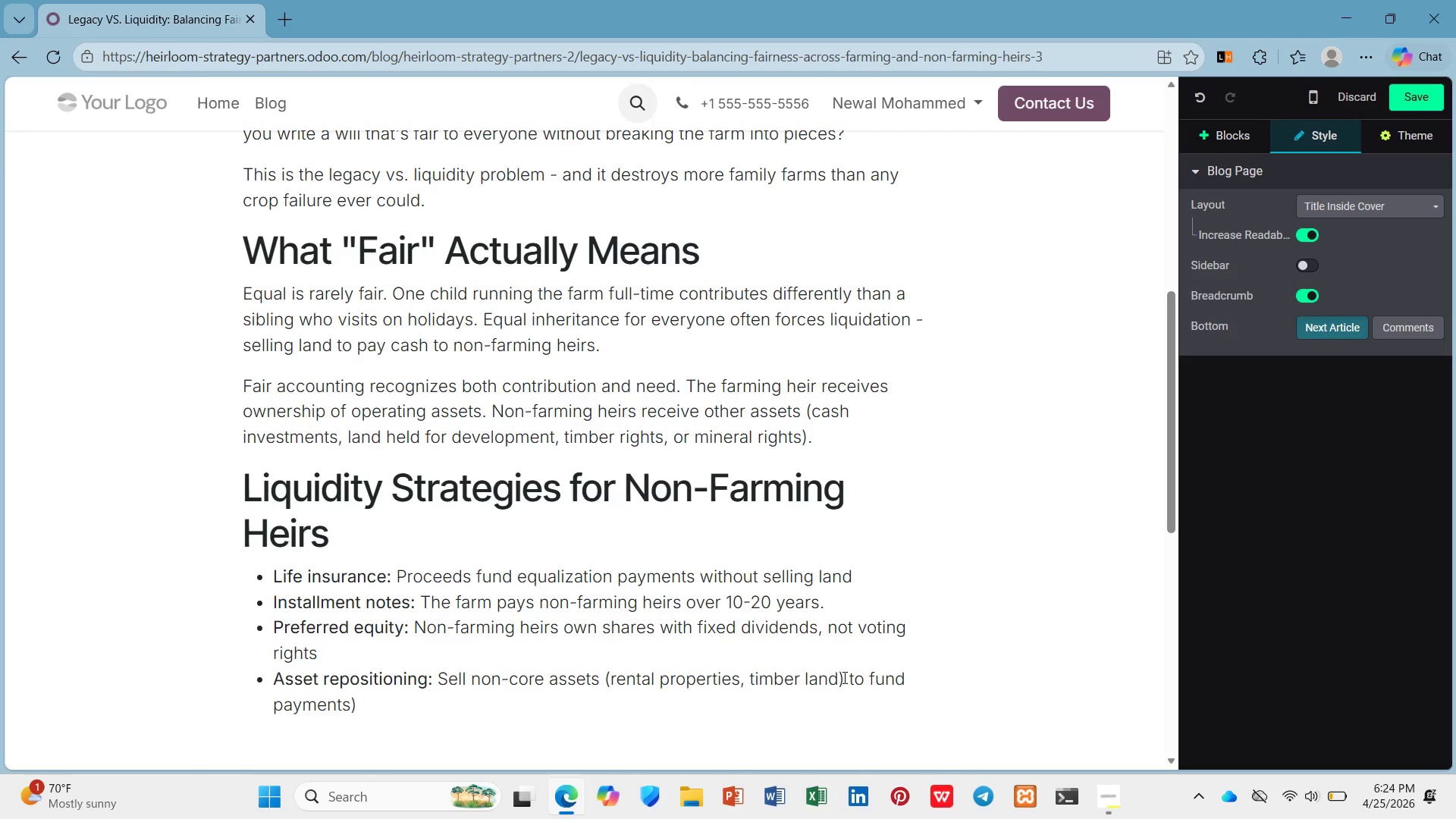 
key(Backspace)
 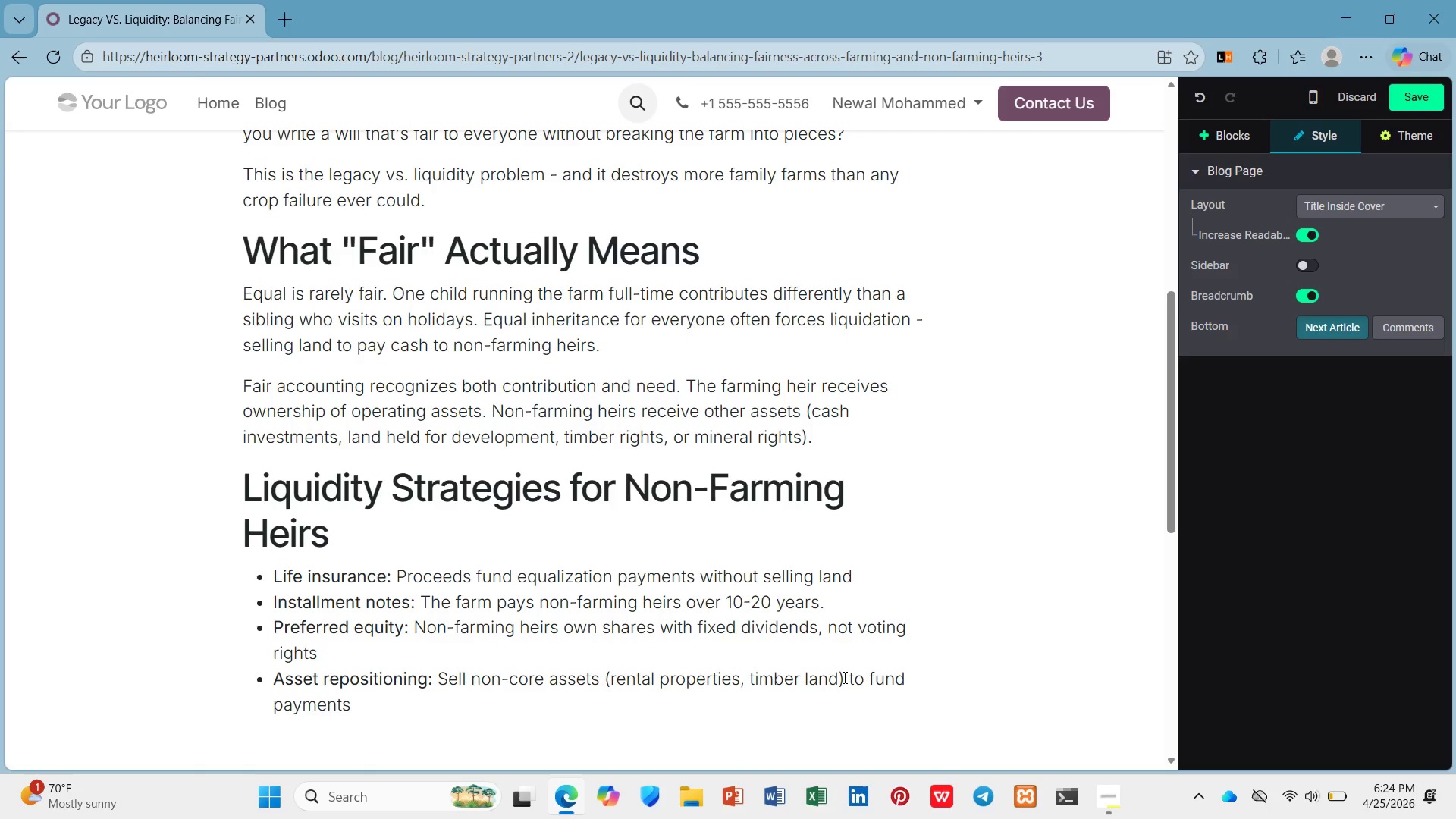 
key(Enter)
 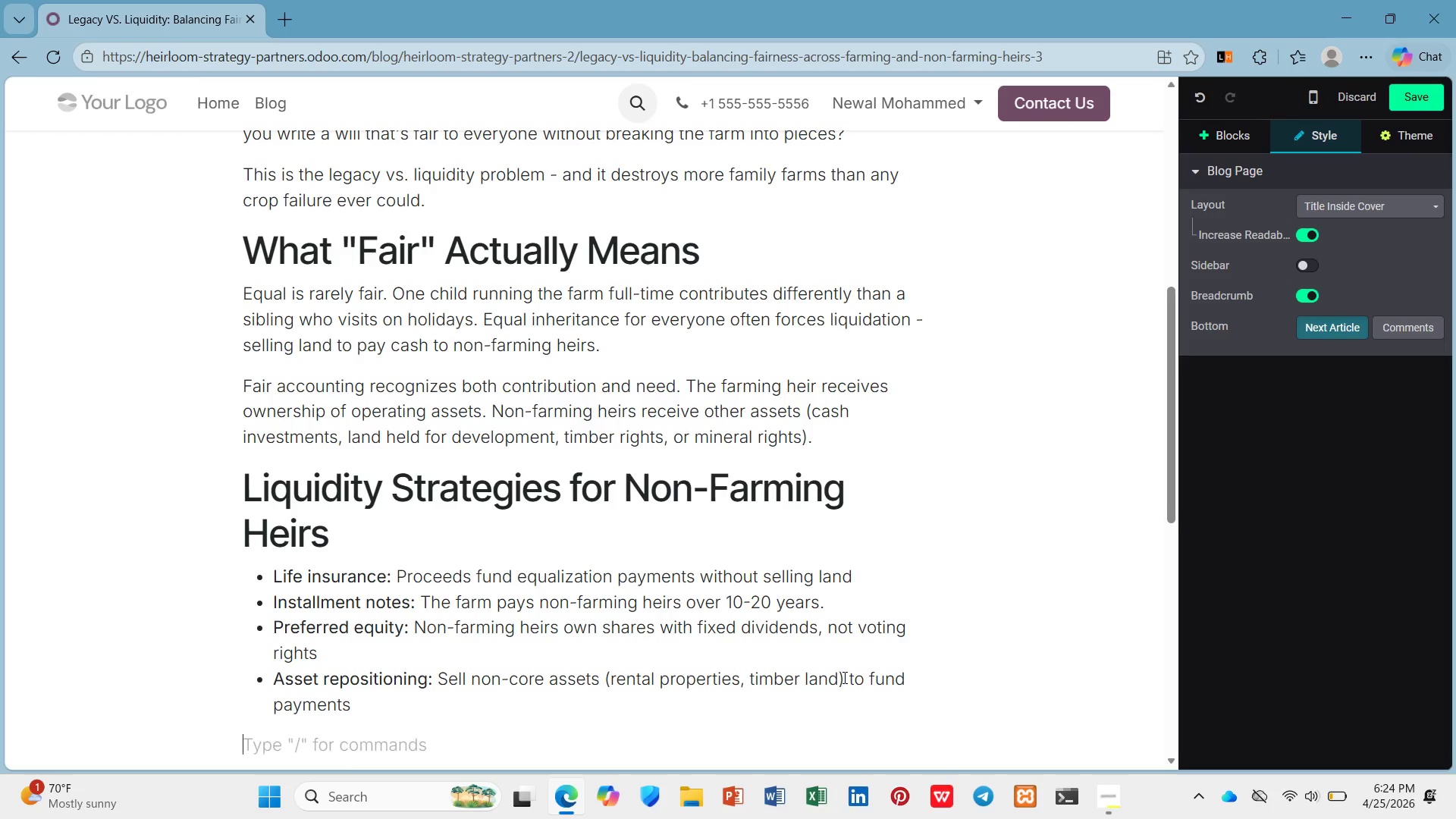 
key(Enter)
 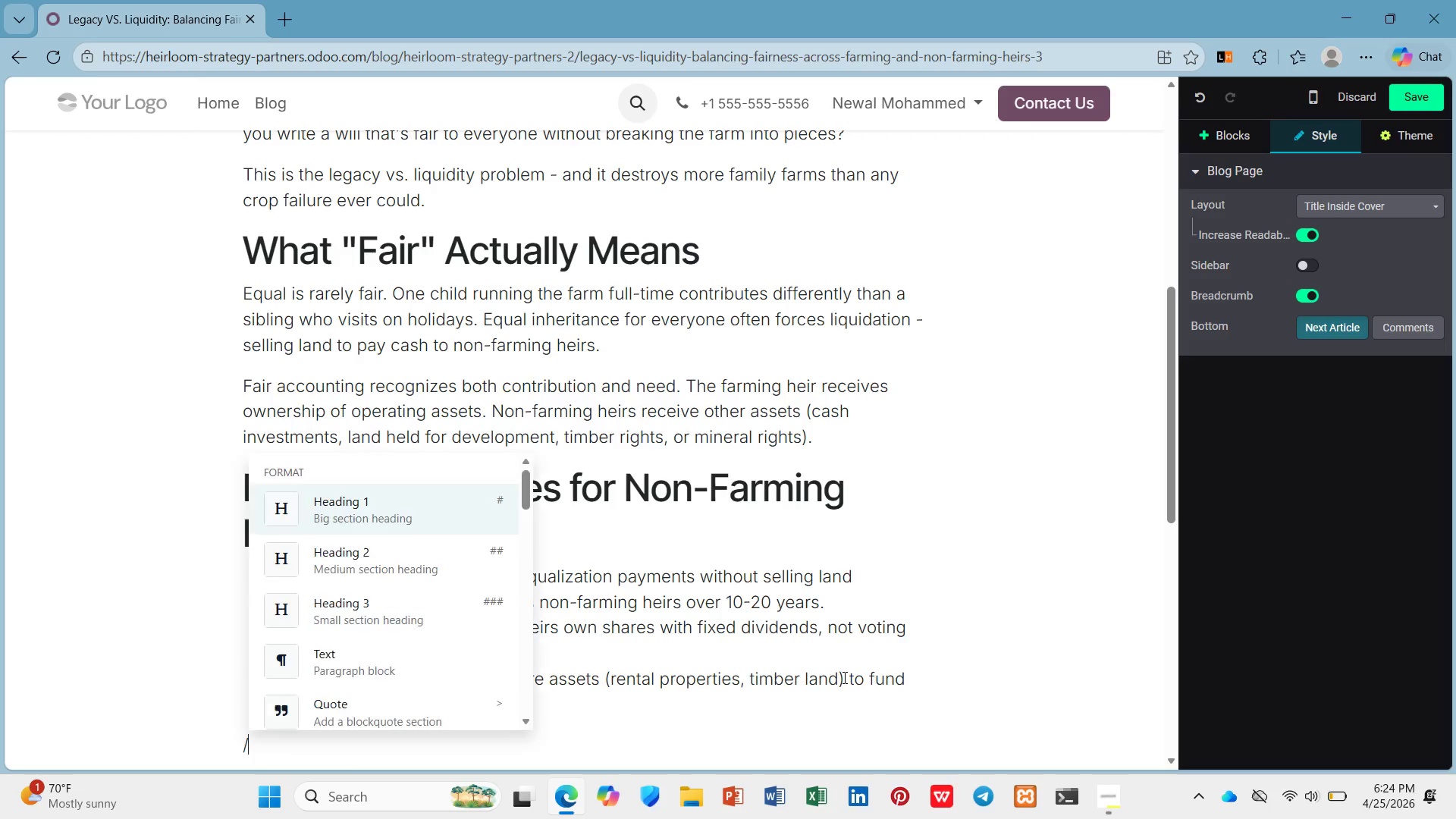 
type(/h2)
 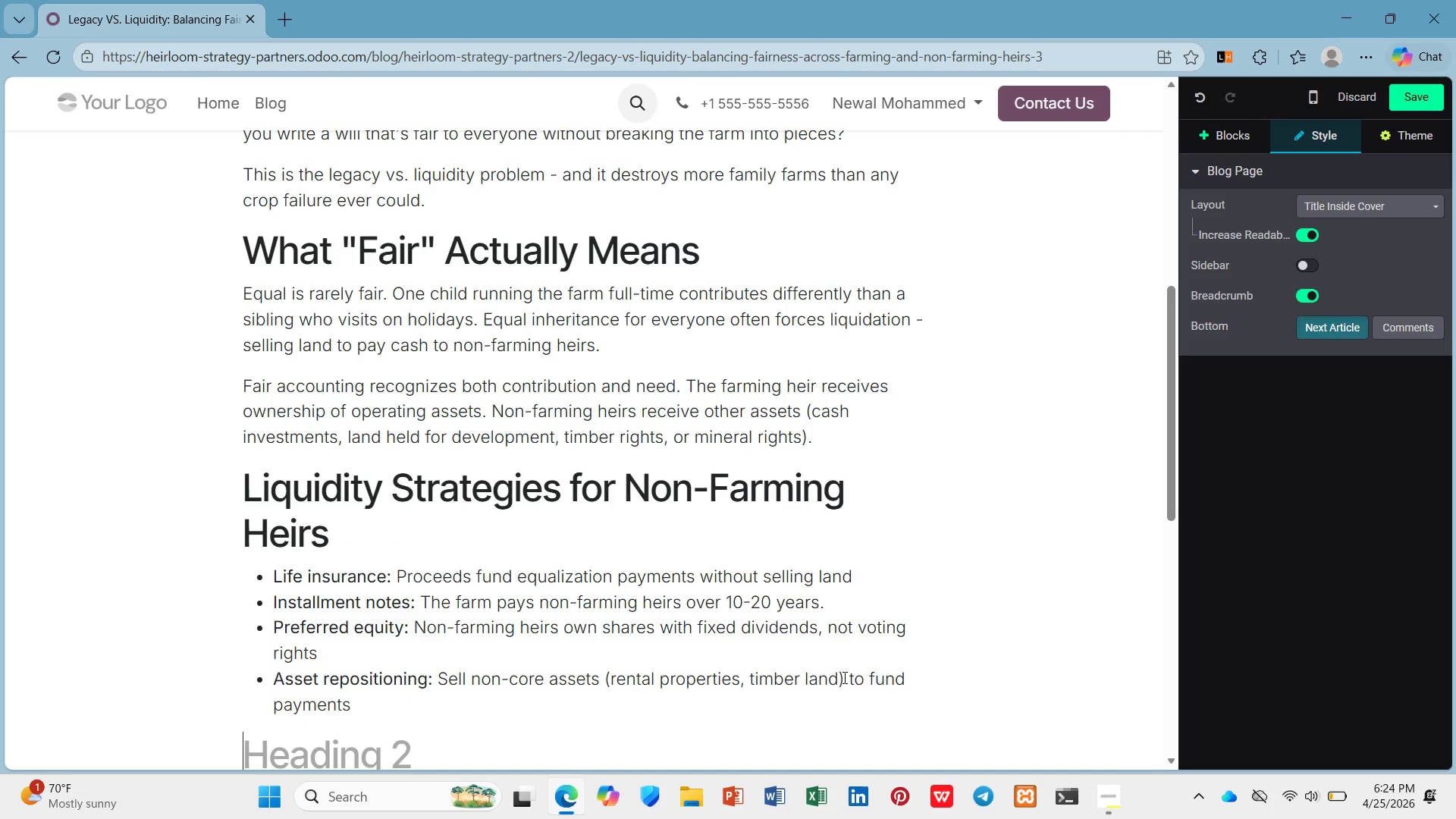 
key(Enter)
 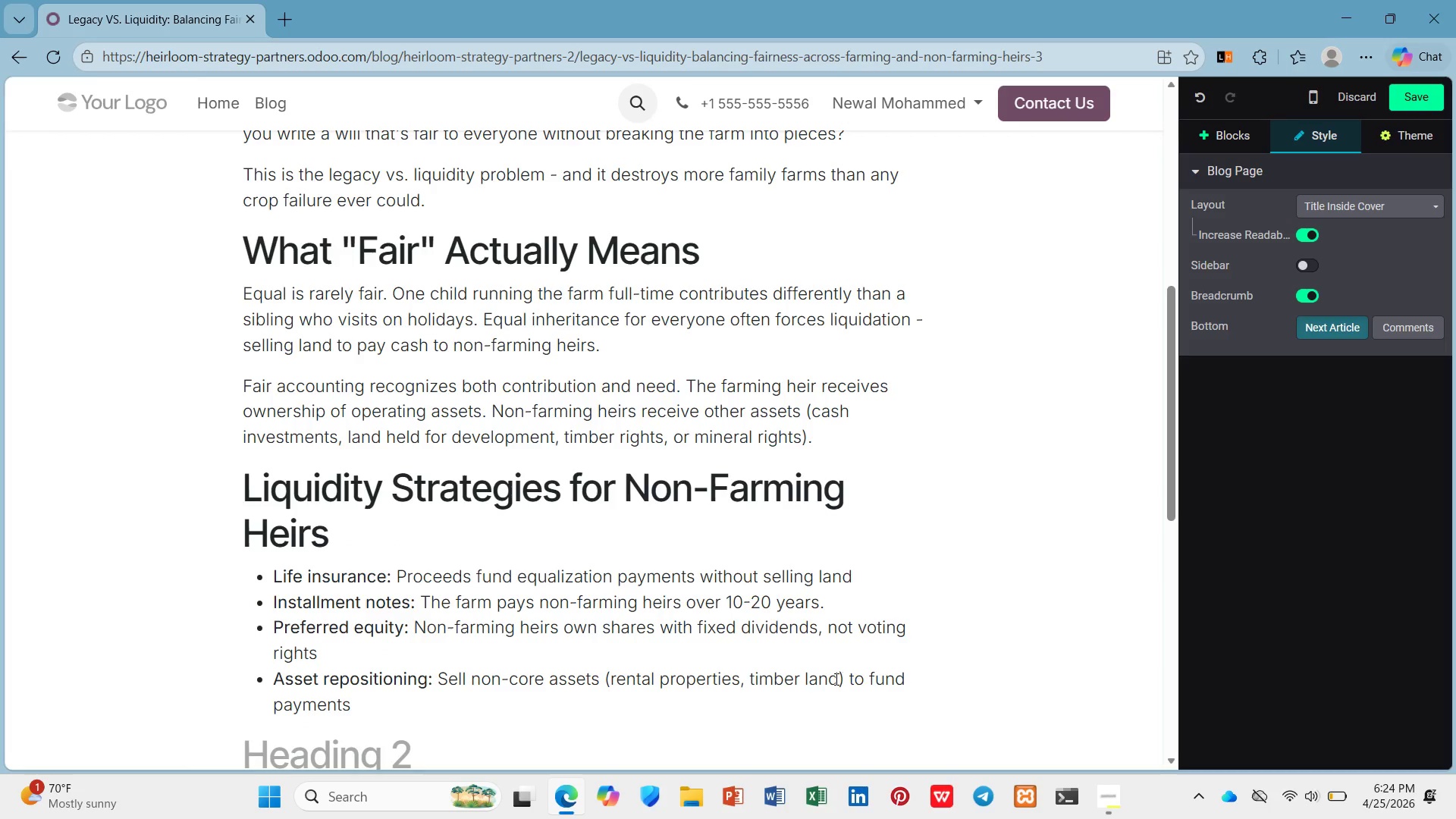 
scroll: coordinate [828, 679], scroll_direction: down, amount: 4.0
 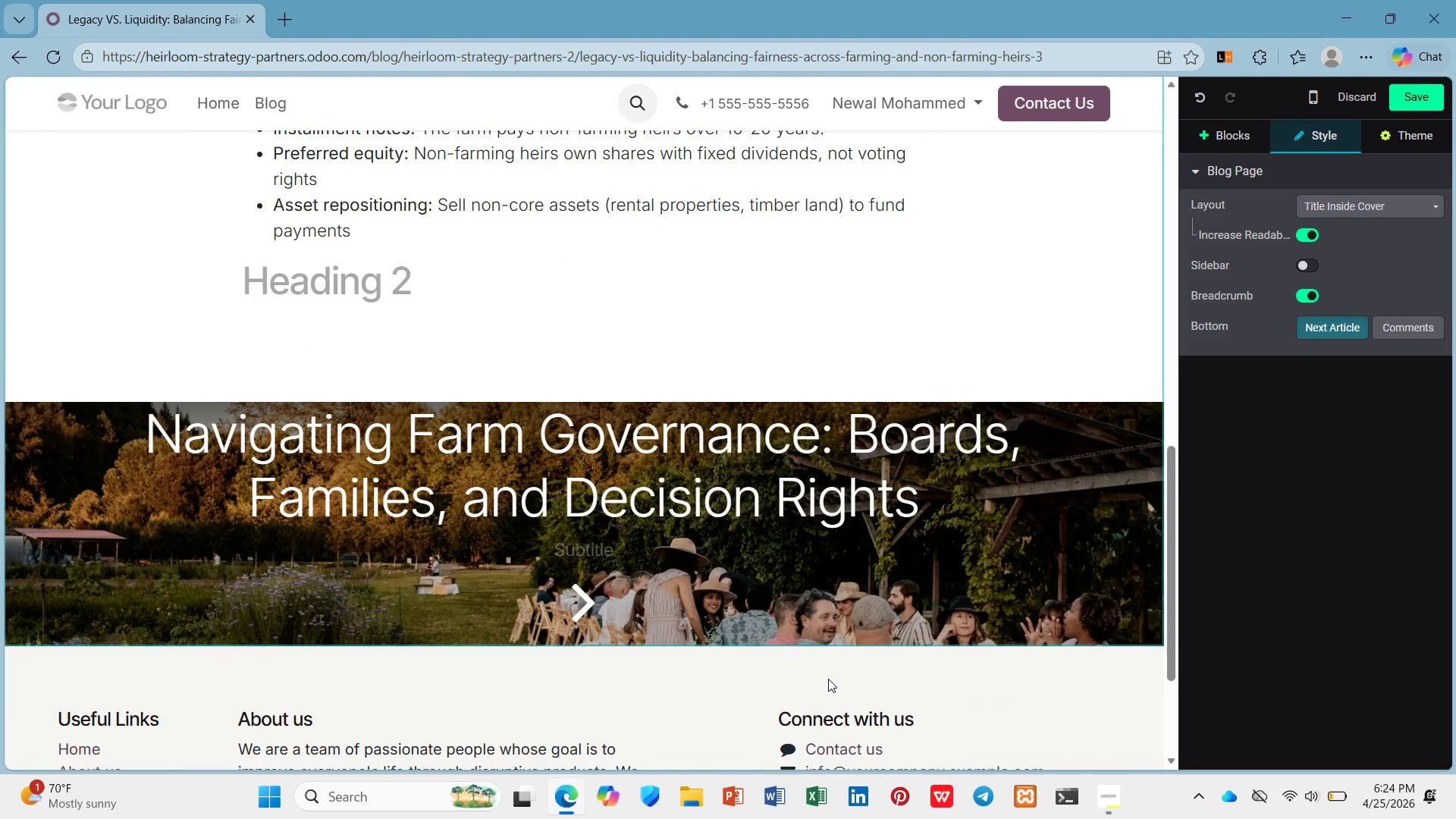 
type(The Convr)
key(Backspace)
type(ersation You m)
key(Backspace)
type(Mus )
key(Backspace)
type(t Have)
 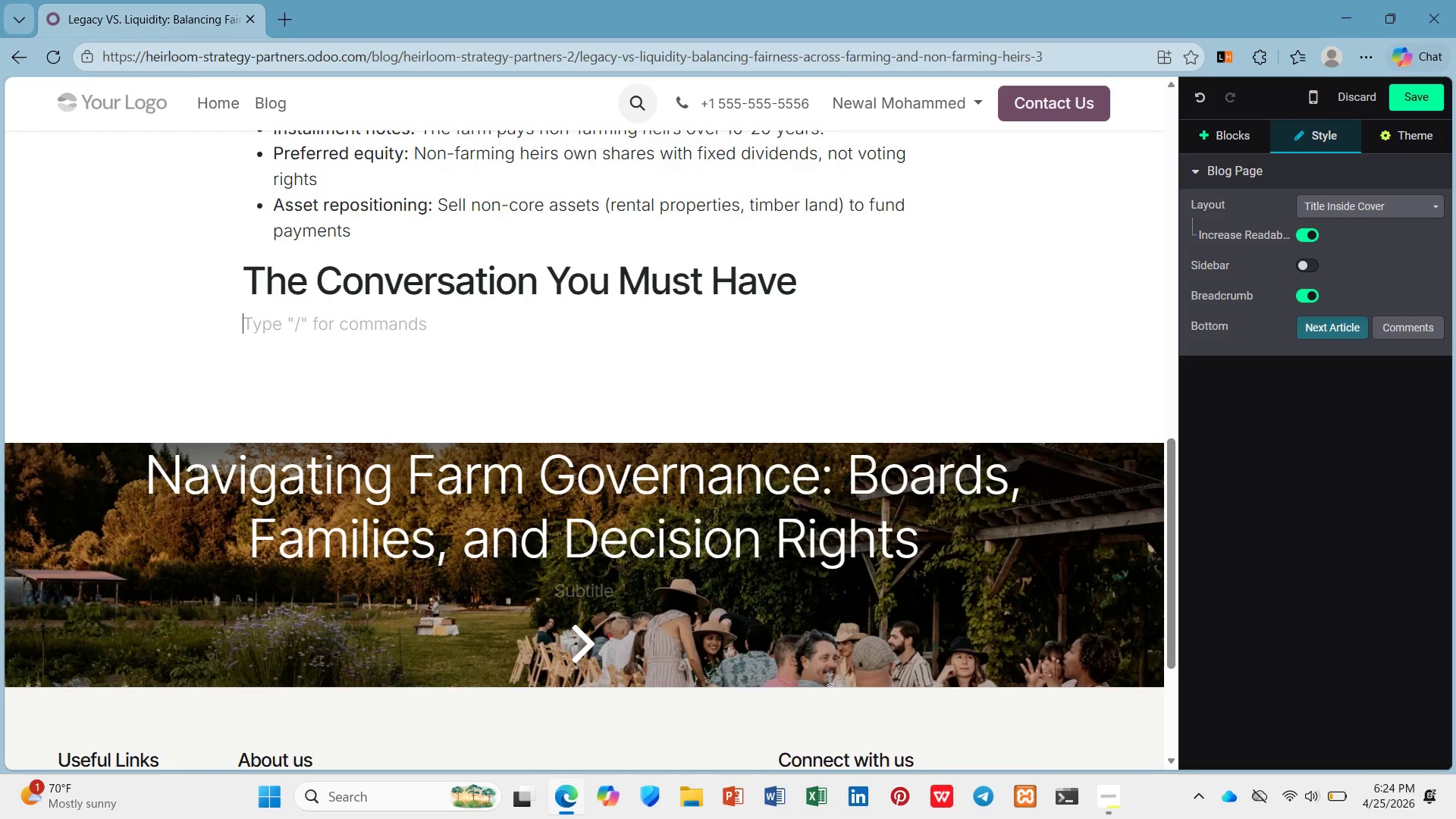 
 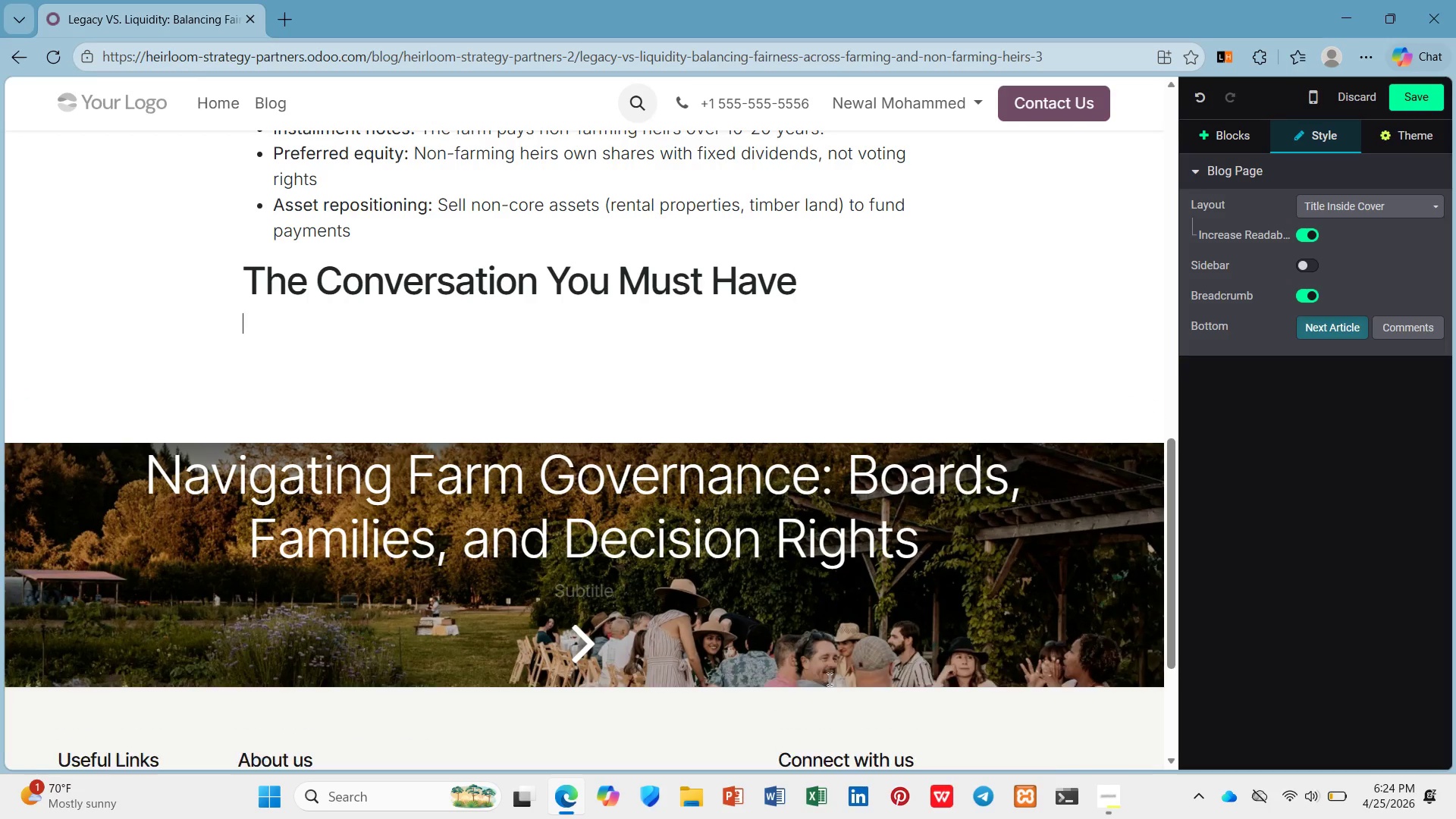 
key(Enter)
 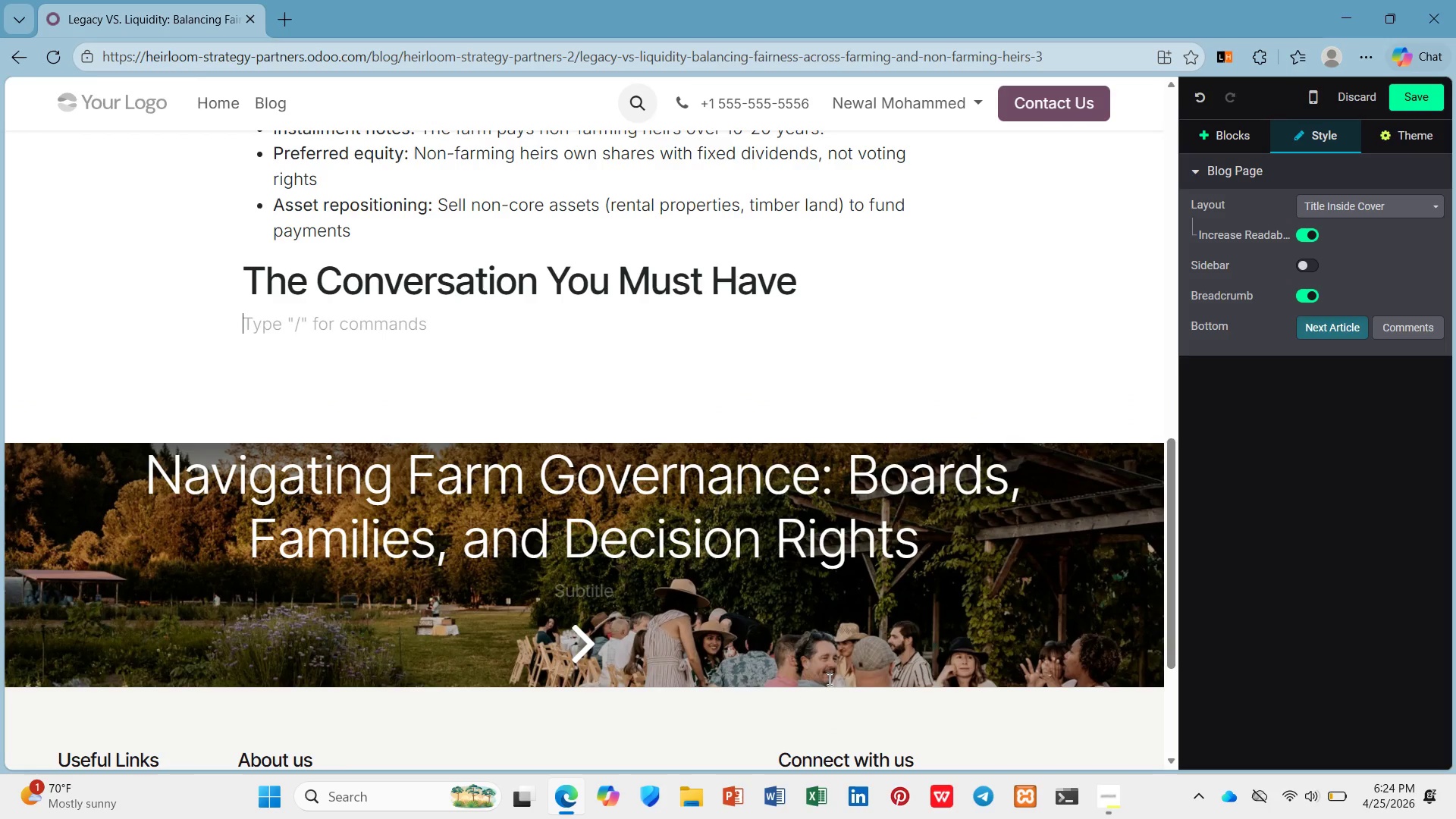 
type(Non-af)
key(Backspace)
key(Backspace)
type(farming heo)
key(Backspace)
 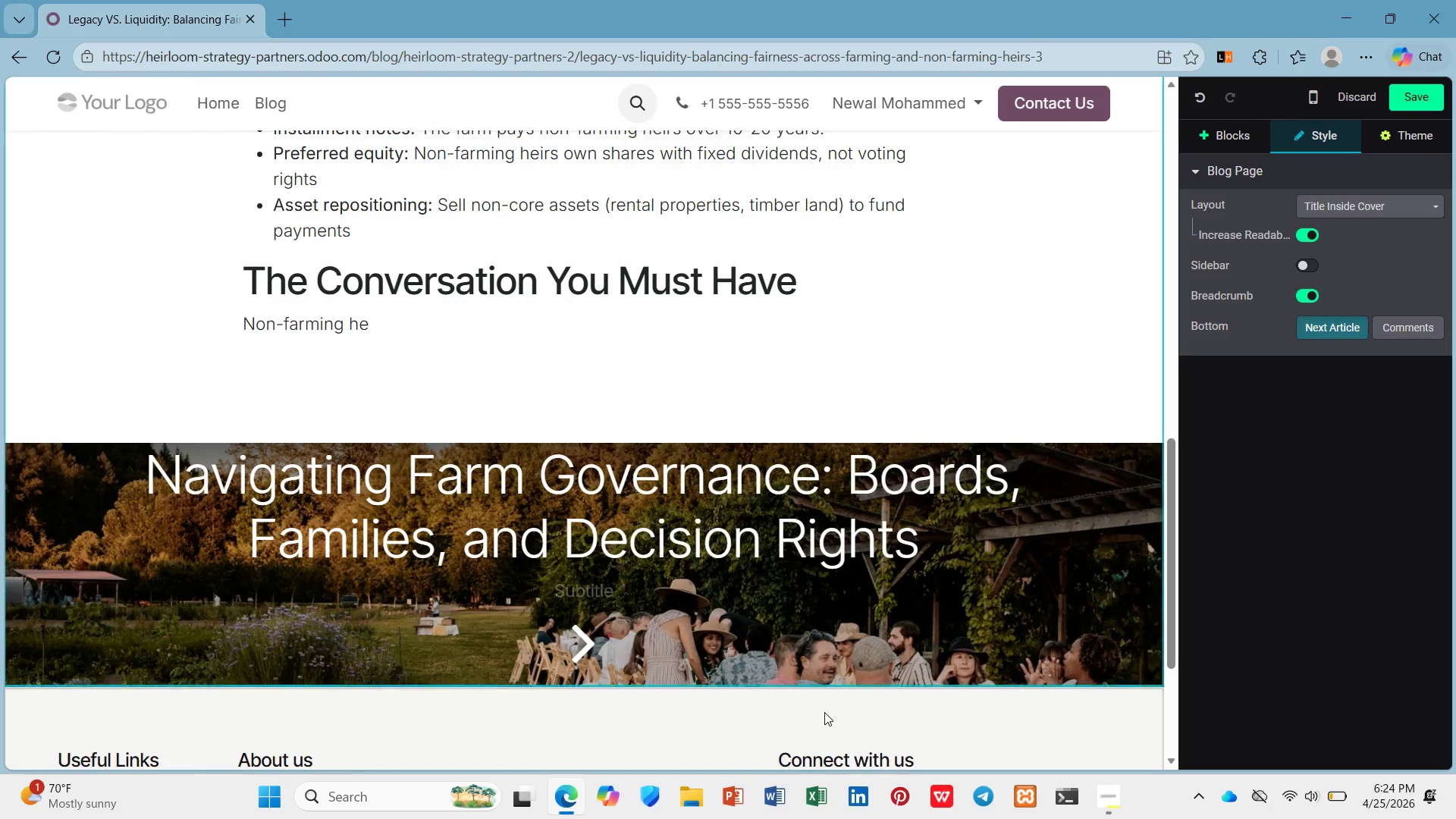 
type(irs often don't want to hurt the famr )
key(Backspace)
key(Backspace)
key(Backspace)
type(rm - )
 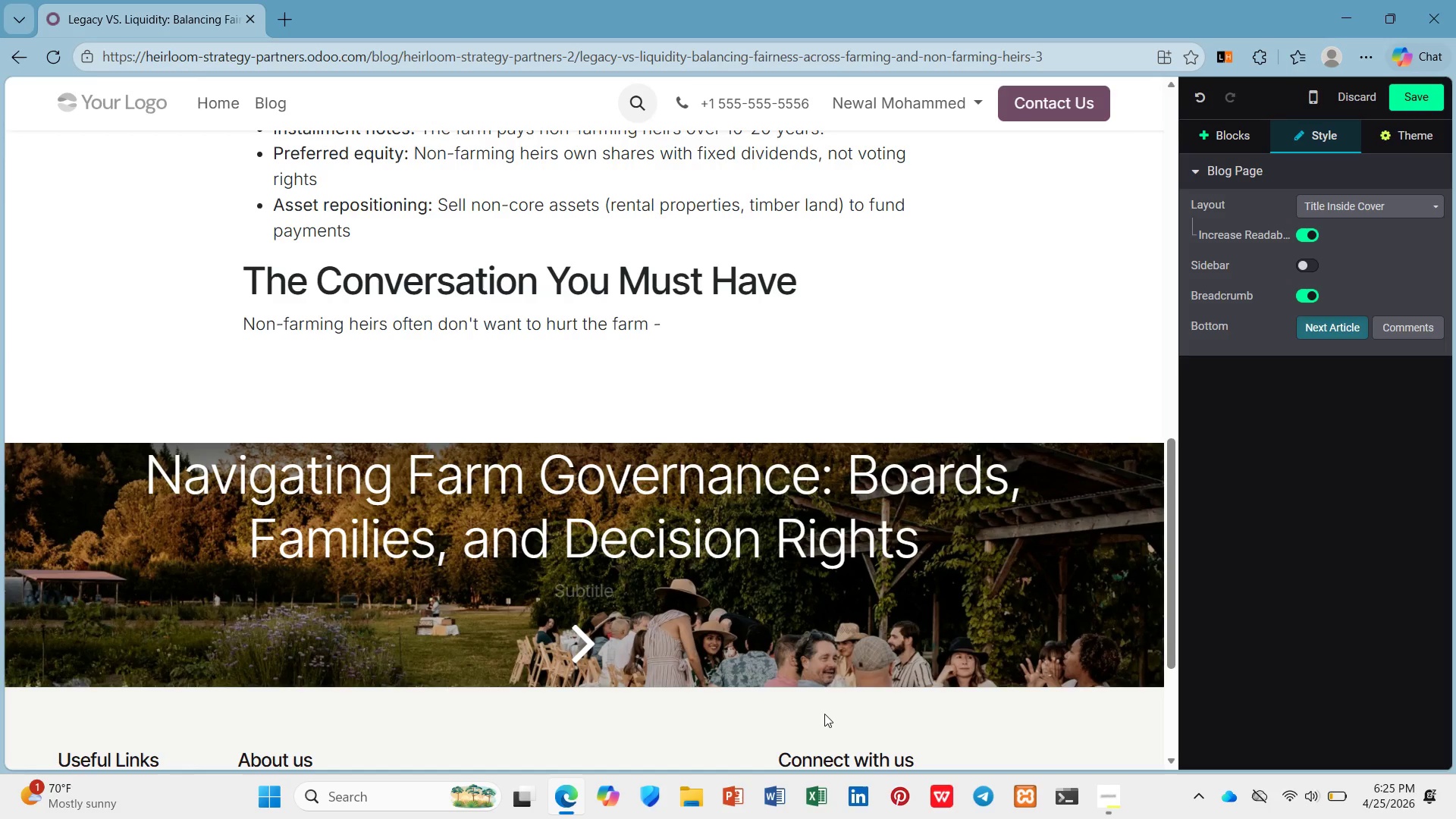 
scroll: coordinate [824, 712], scroll_direction: none, amount: 0.0
 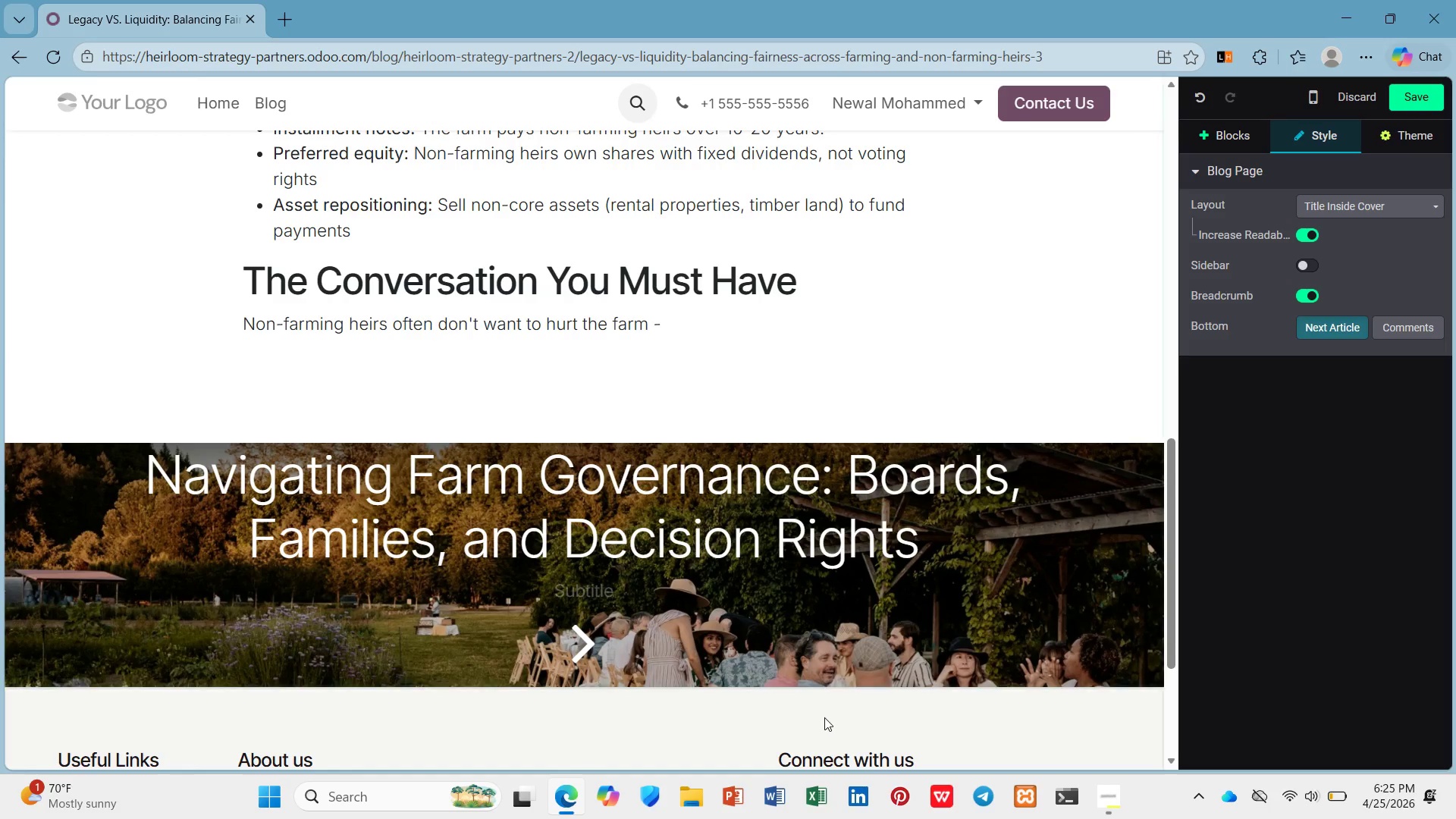 
type(they just )
 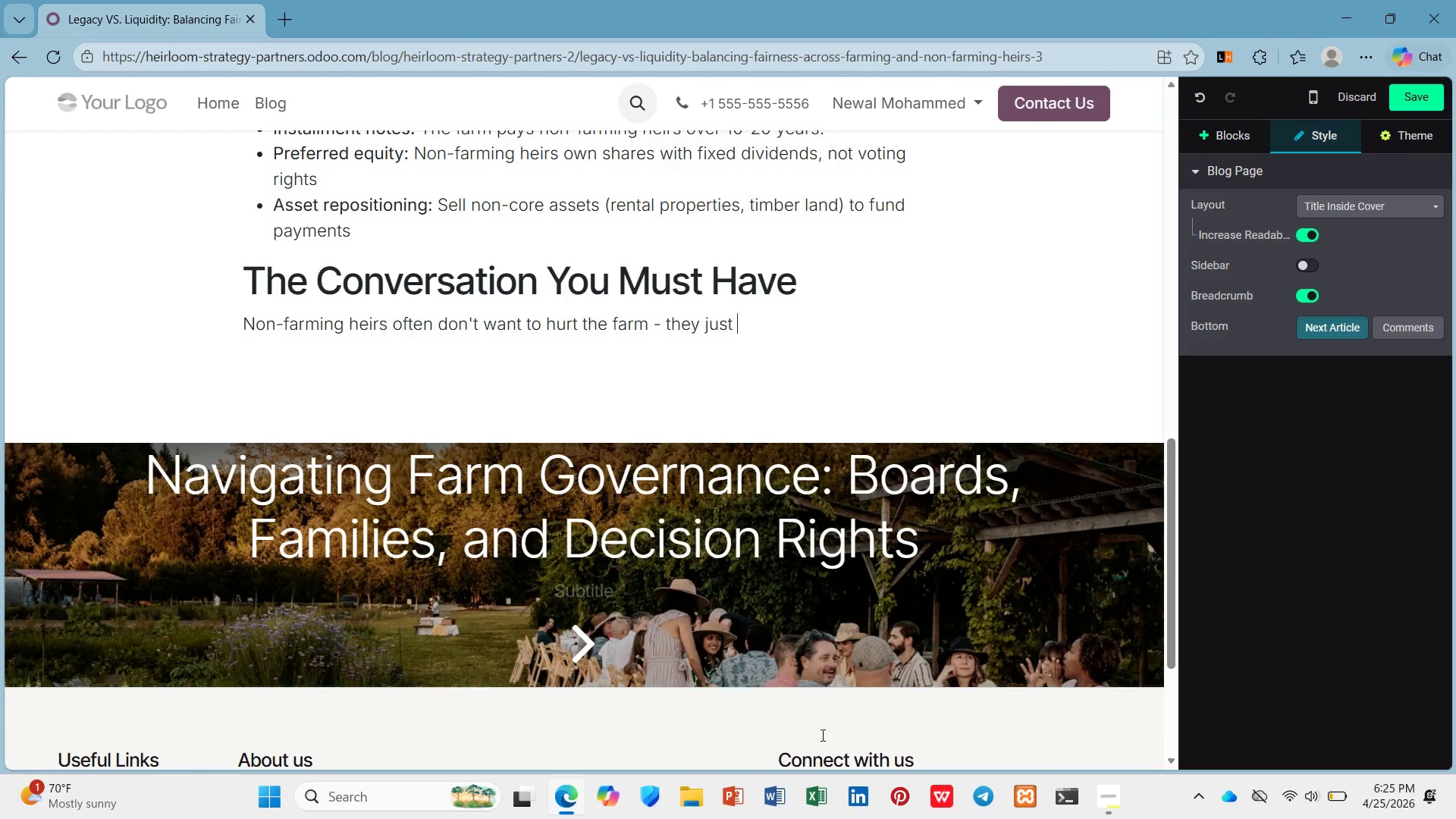 
type(don' t)
key(Backspace)
key(Backspace)
type(t want to feel inc)
key(Backspace)
type(visible )
key(Backspace)
type(. Te )
key(Backspace)
key(Backspace)
type(he families who succeed create transparency erly.)
 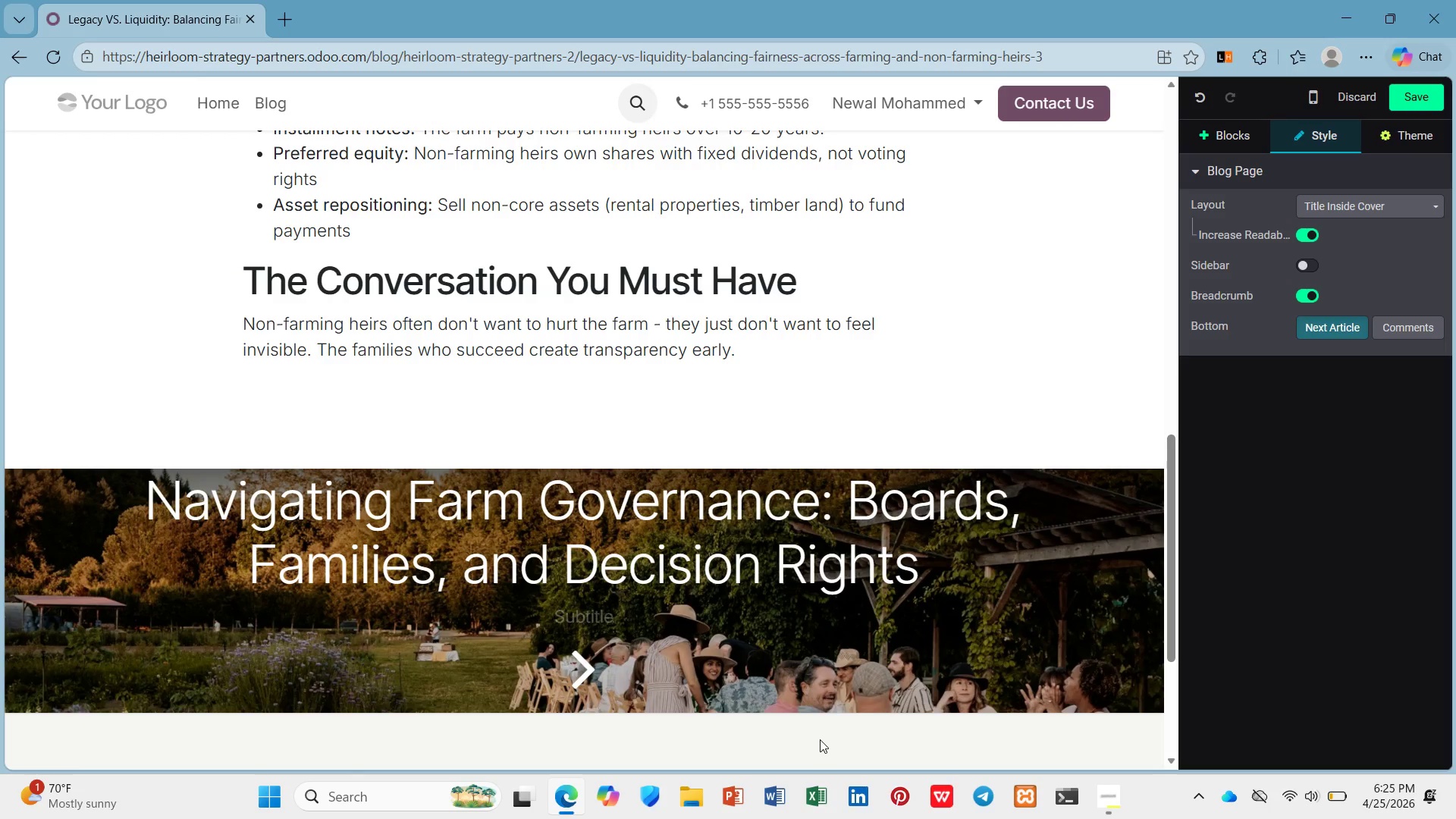 
wait(28.23)
 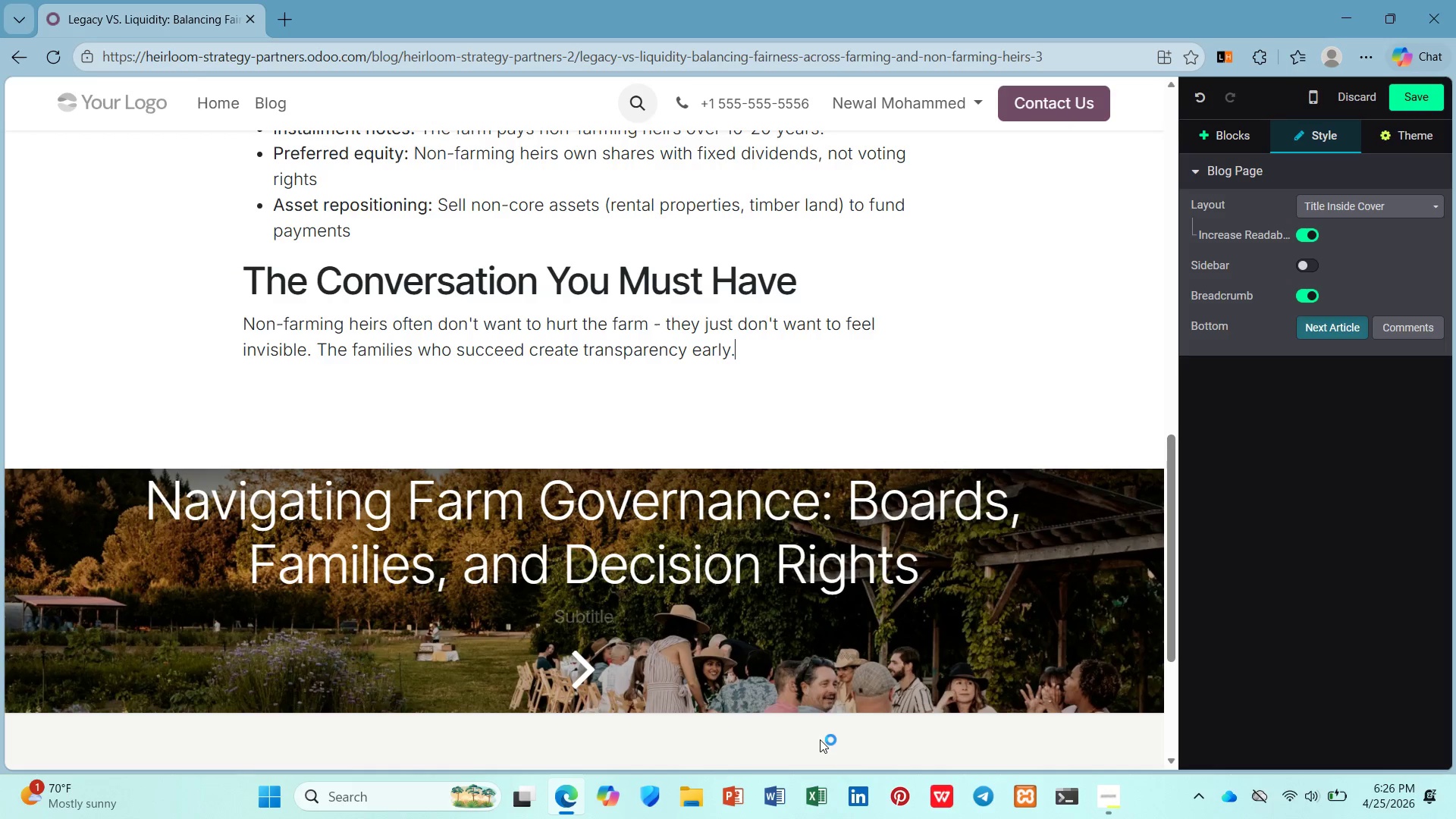 
type( They share financials .)
key(Backspace)
key(Backspace)
type(. They explain whi)
key(Backspace)
type(y h)
key(Backspace)
type(the farm cna)
key(Backspace)
key(Backspace)
type(an't s)
 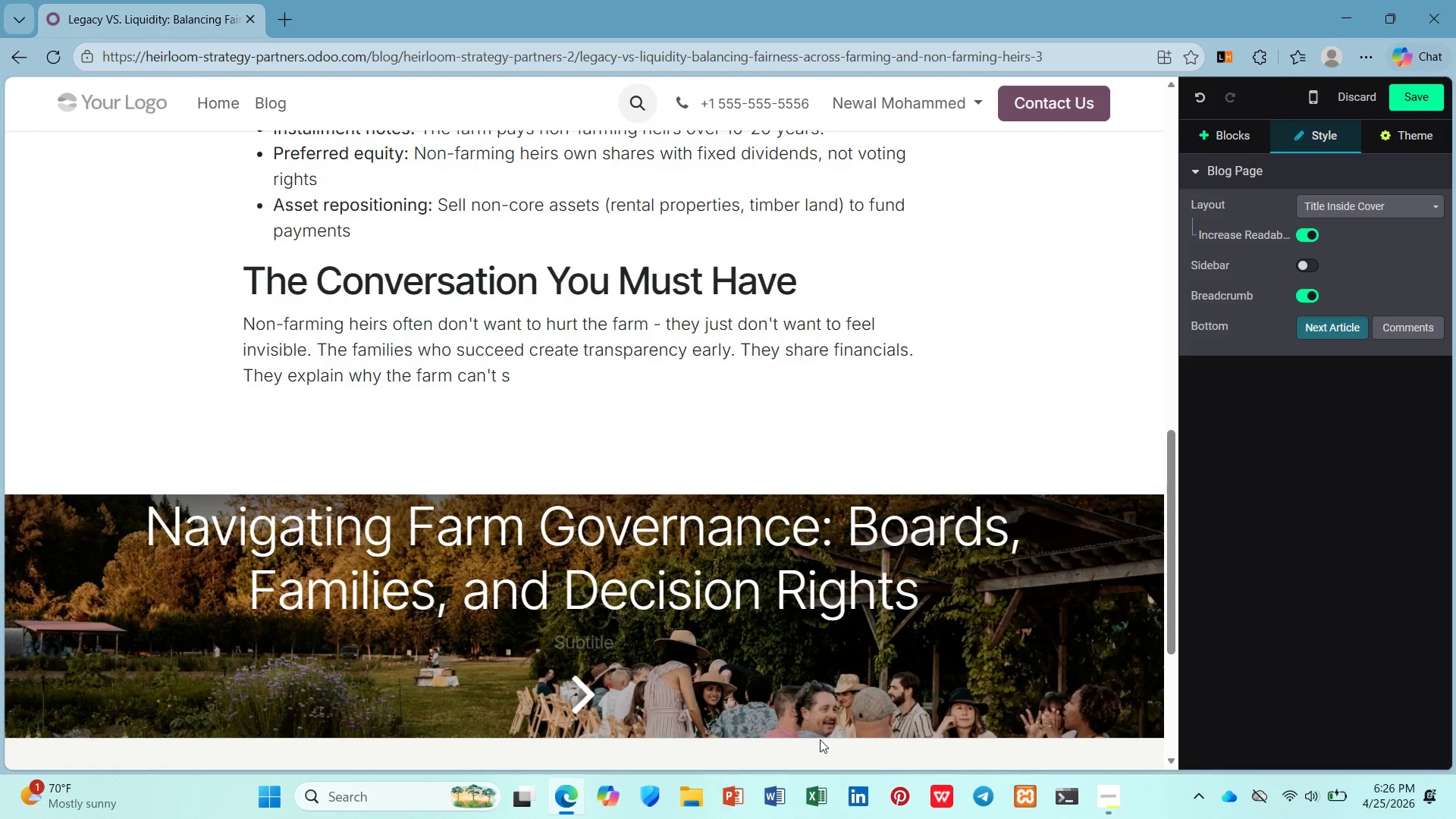 
type(imply sell land t write for)
key(Backspace)
type(ur equal checks.)
 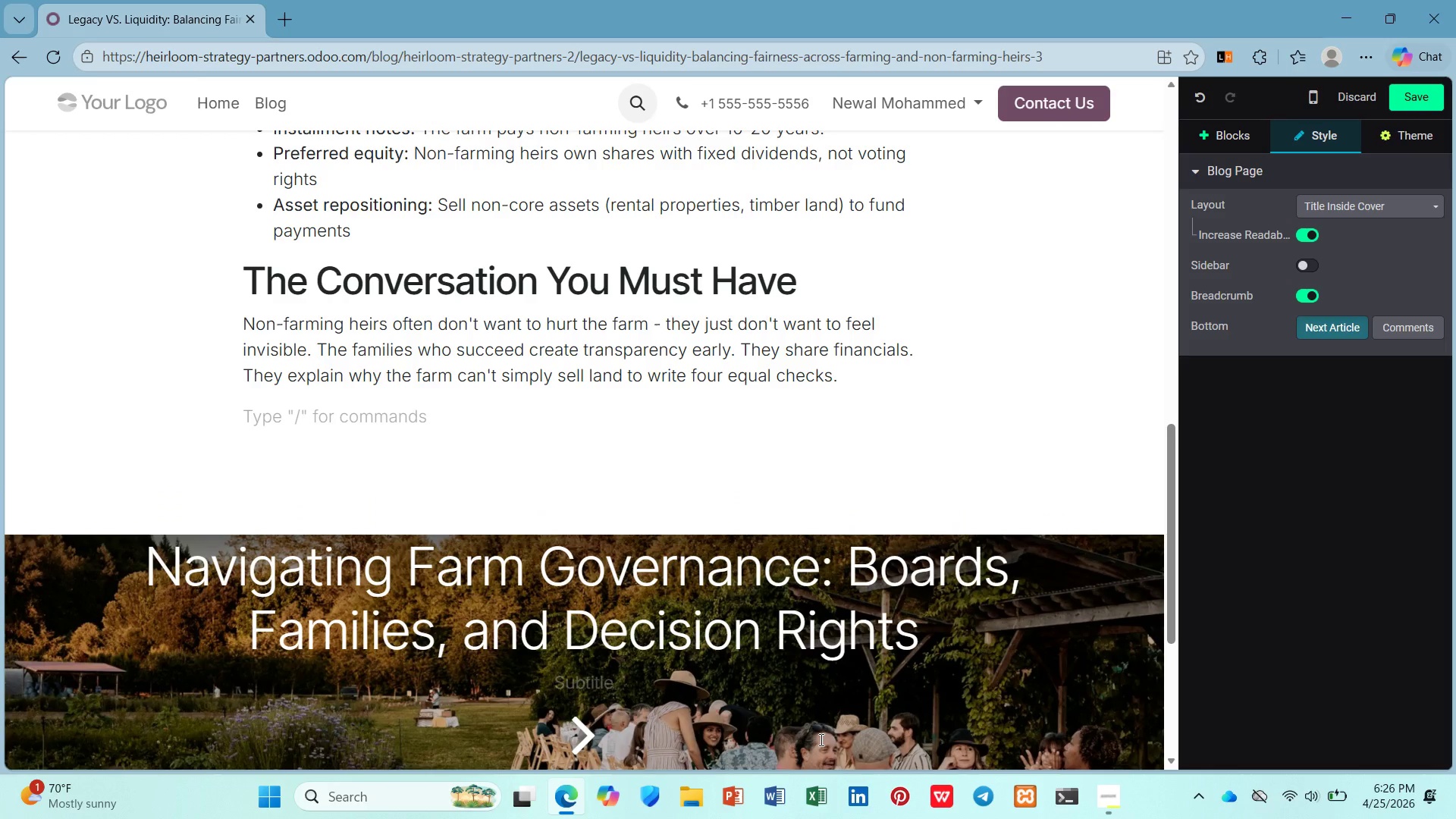 
key(Enter)
 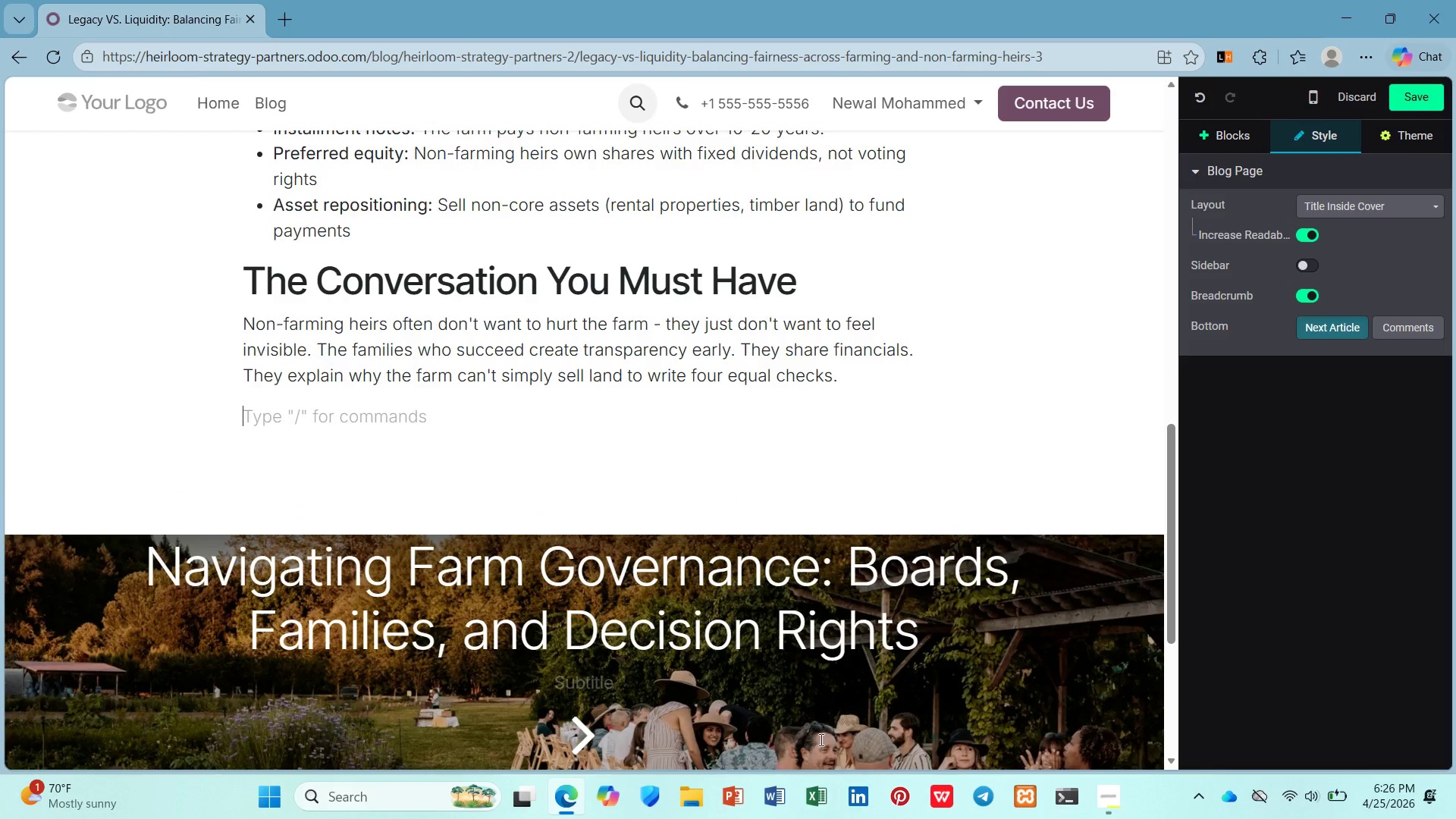 
type(Most confict )
key(Backspace)
type(s aren'y )
key(Backspace)
key(Backspace)
type(t abut money. The')
key(Backspace)
type(y're abut feeling heard. Sa)
key(Backspace)
type(tart the conversation before anyone needs the money.)
 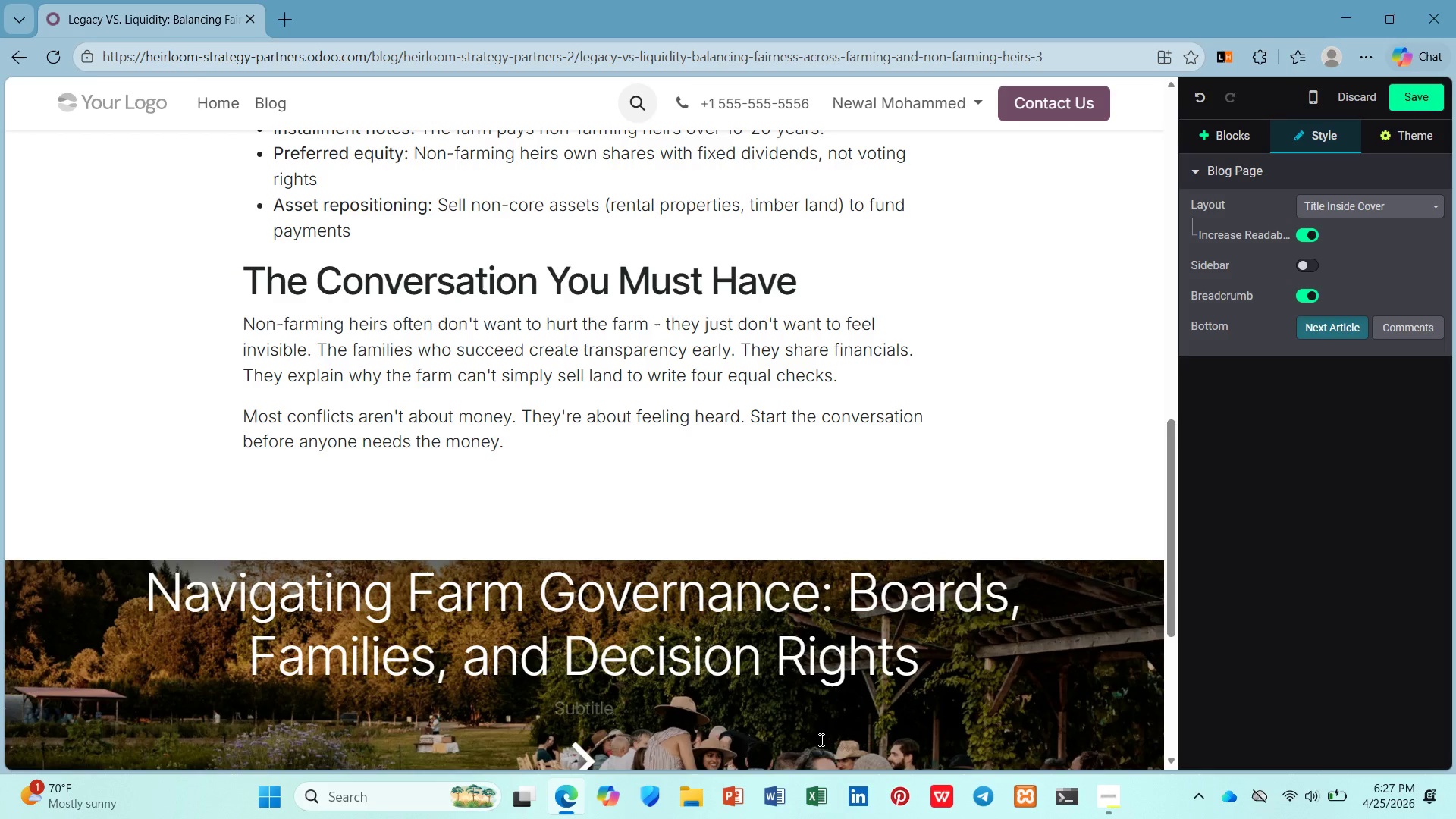 
scroll: coordinate [837, 755], scroll_direction: down, amount: 3.0
 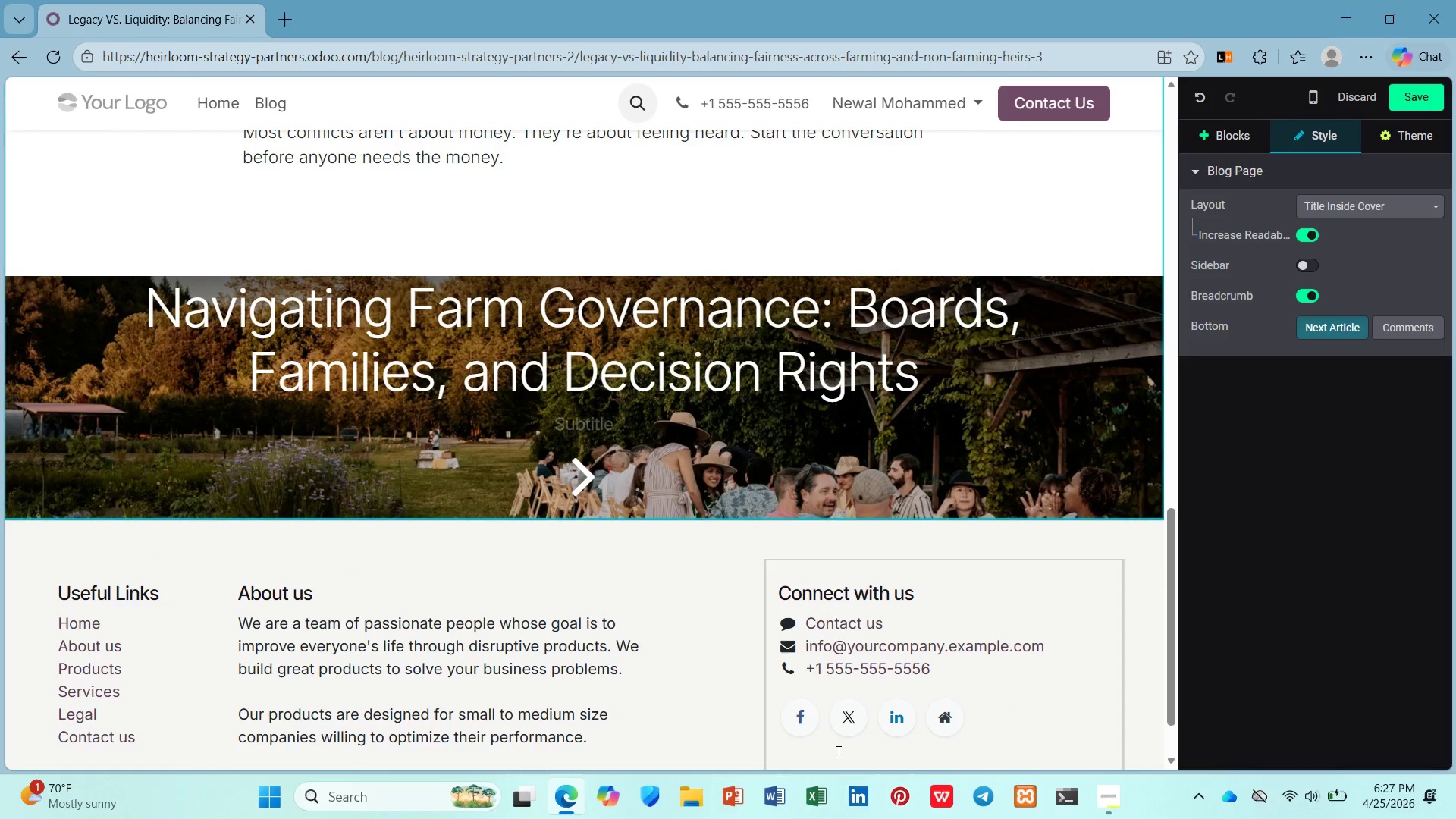 
scroll: coordinate [833, 748], scroll_direction: up, amount: 4.0
 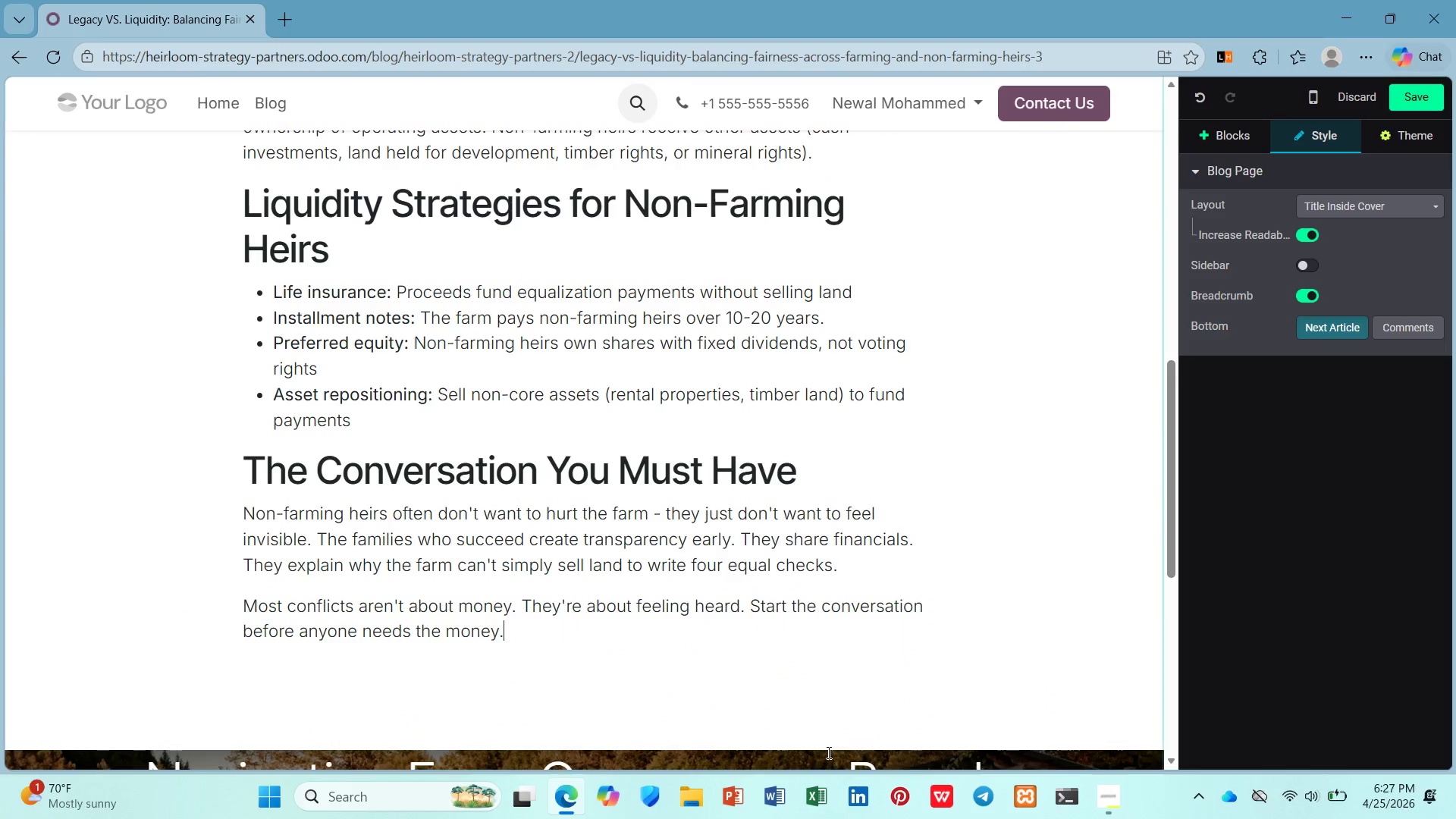 
scroll: coordinate [827, 752], scroll_direction: down, amount: 1.0
 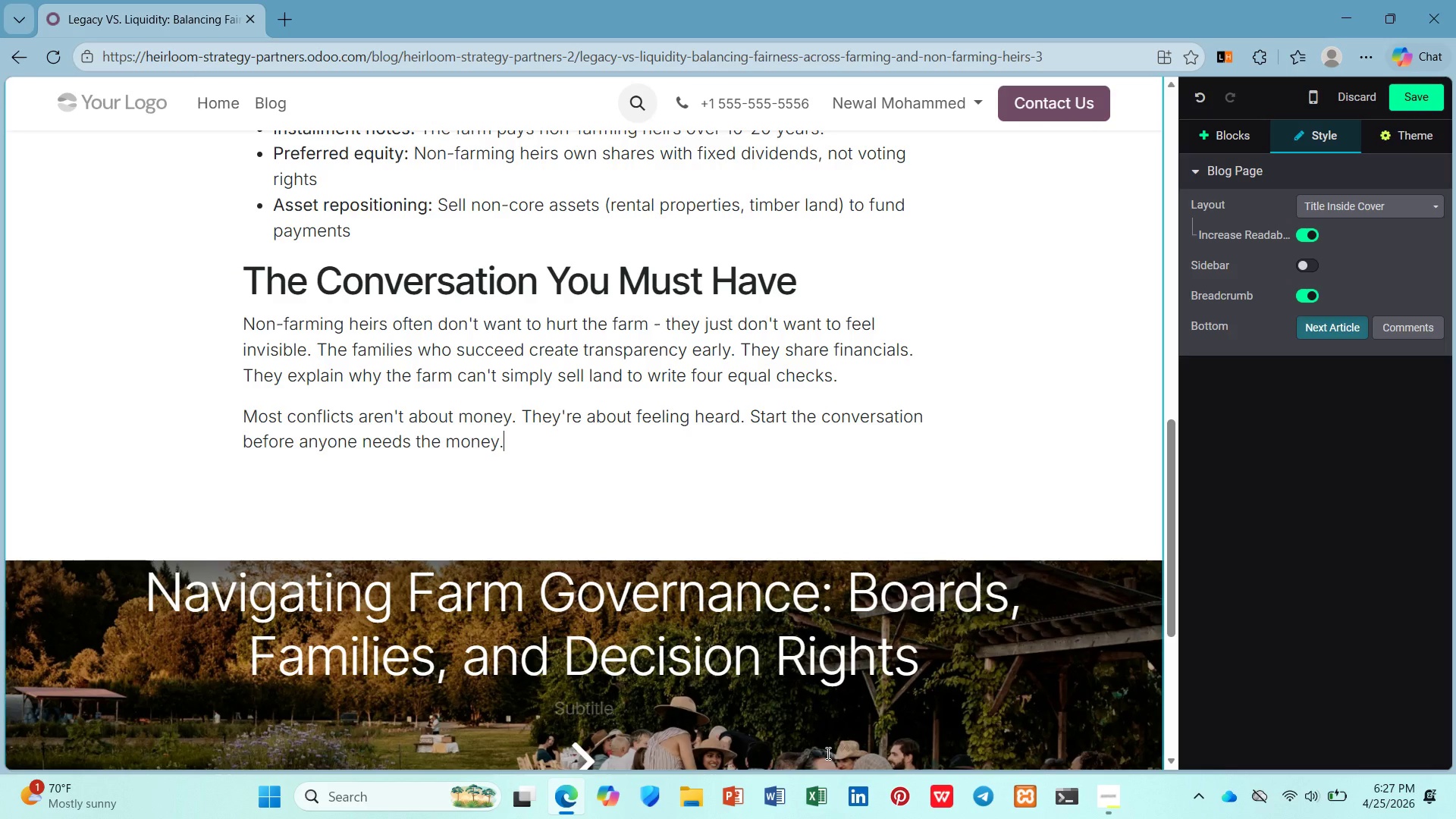 
wait(18.21)
 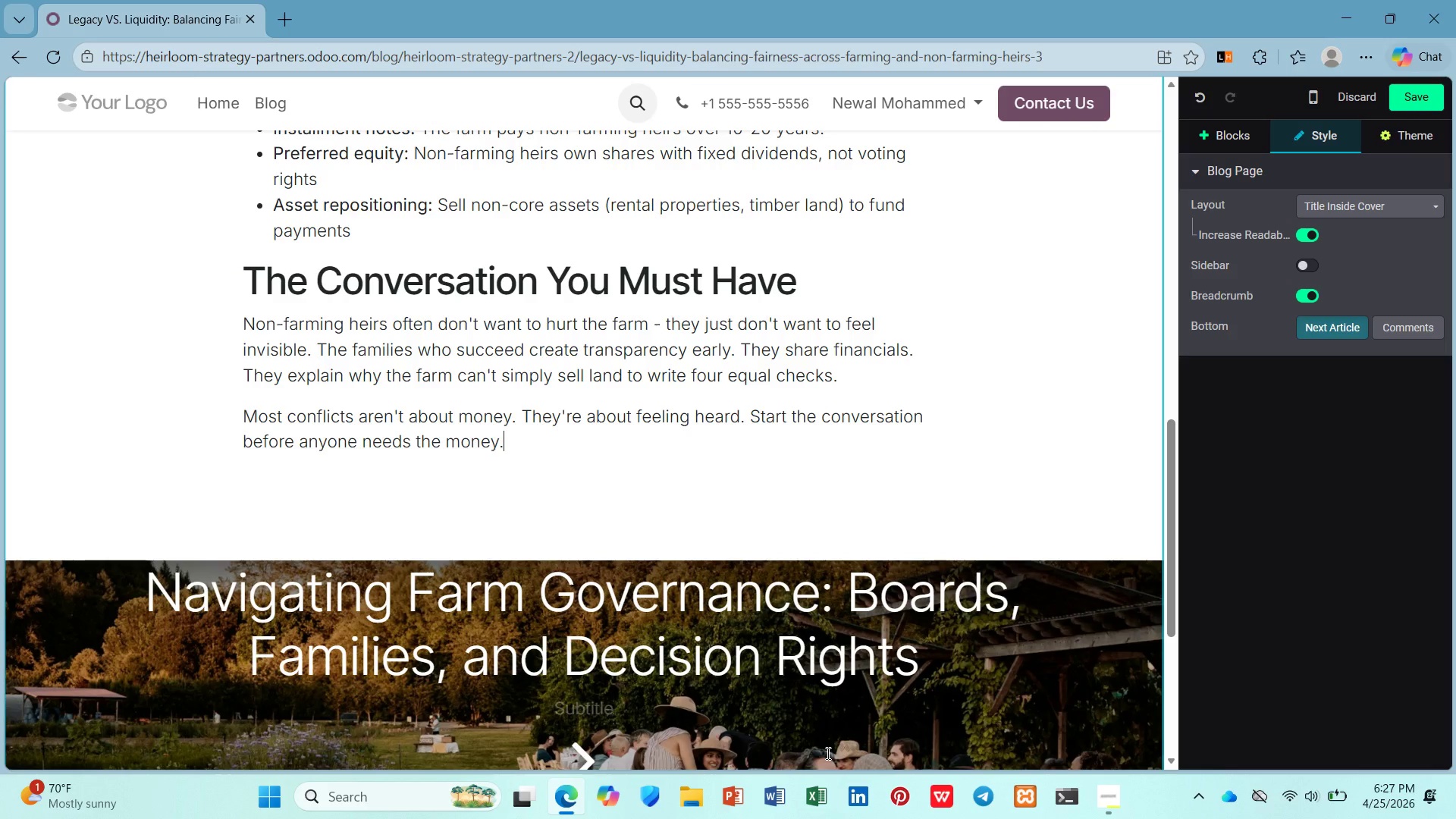 
mouse_move([766, 787])
 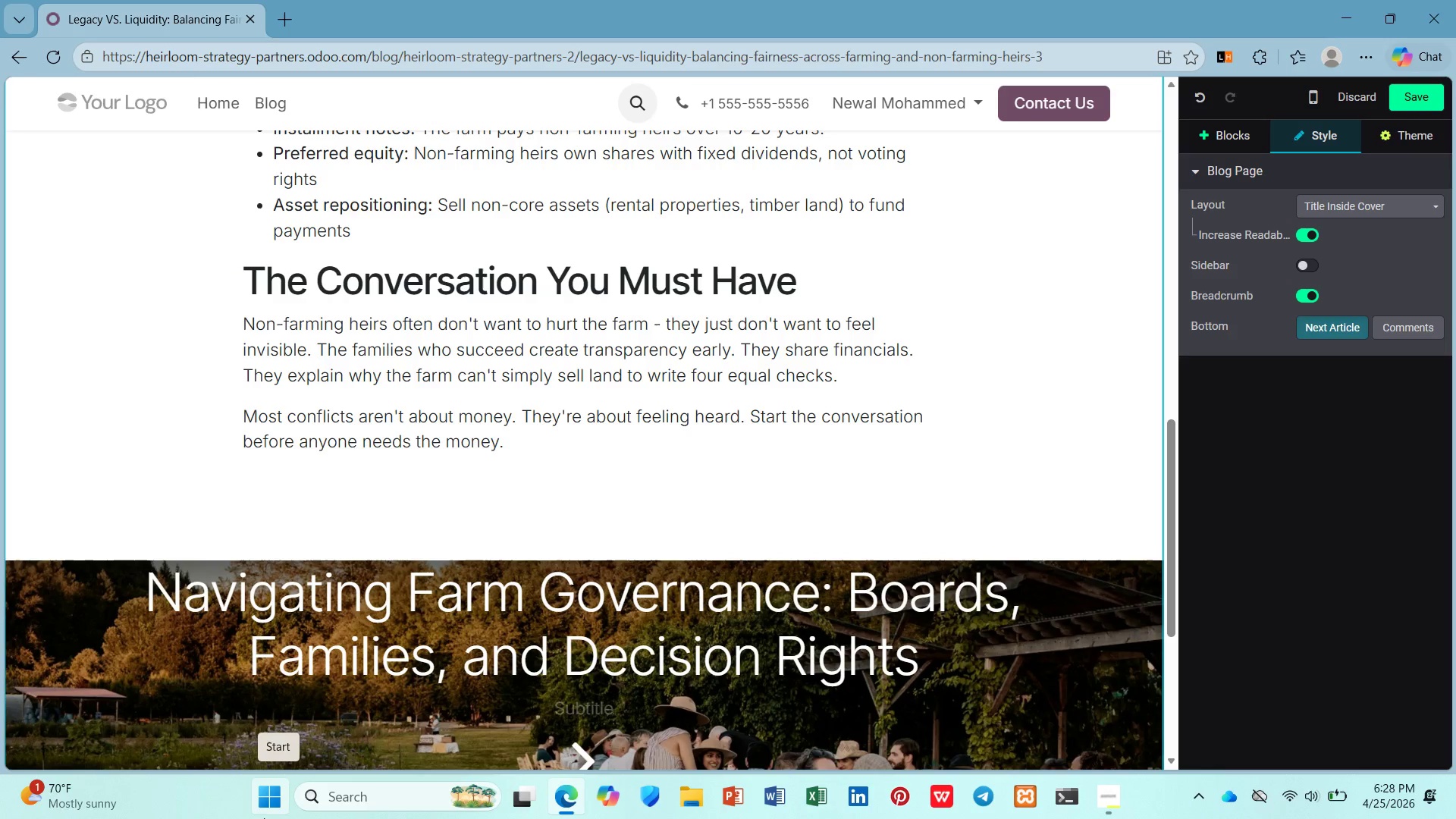 
wait(36.5)
 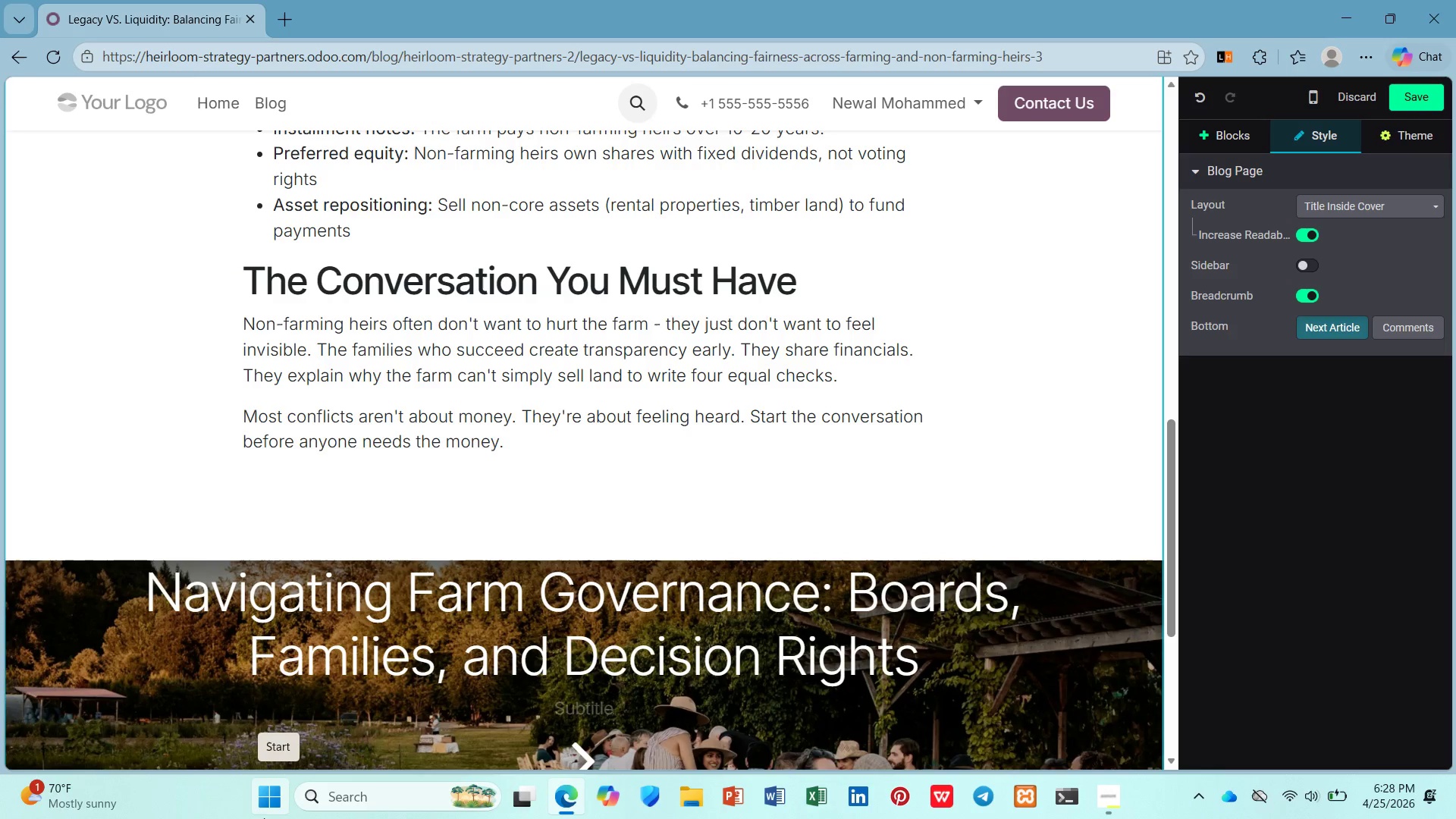 
left_click([1106, 816])